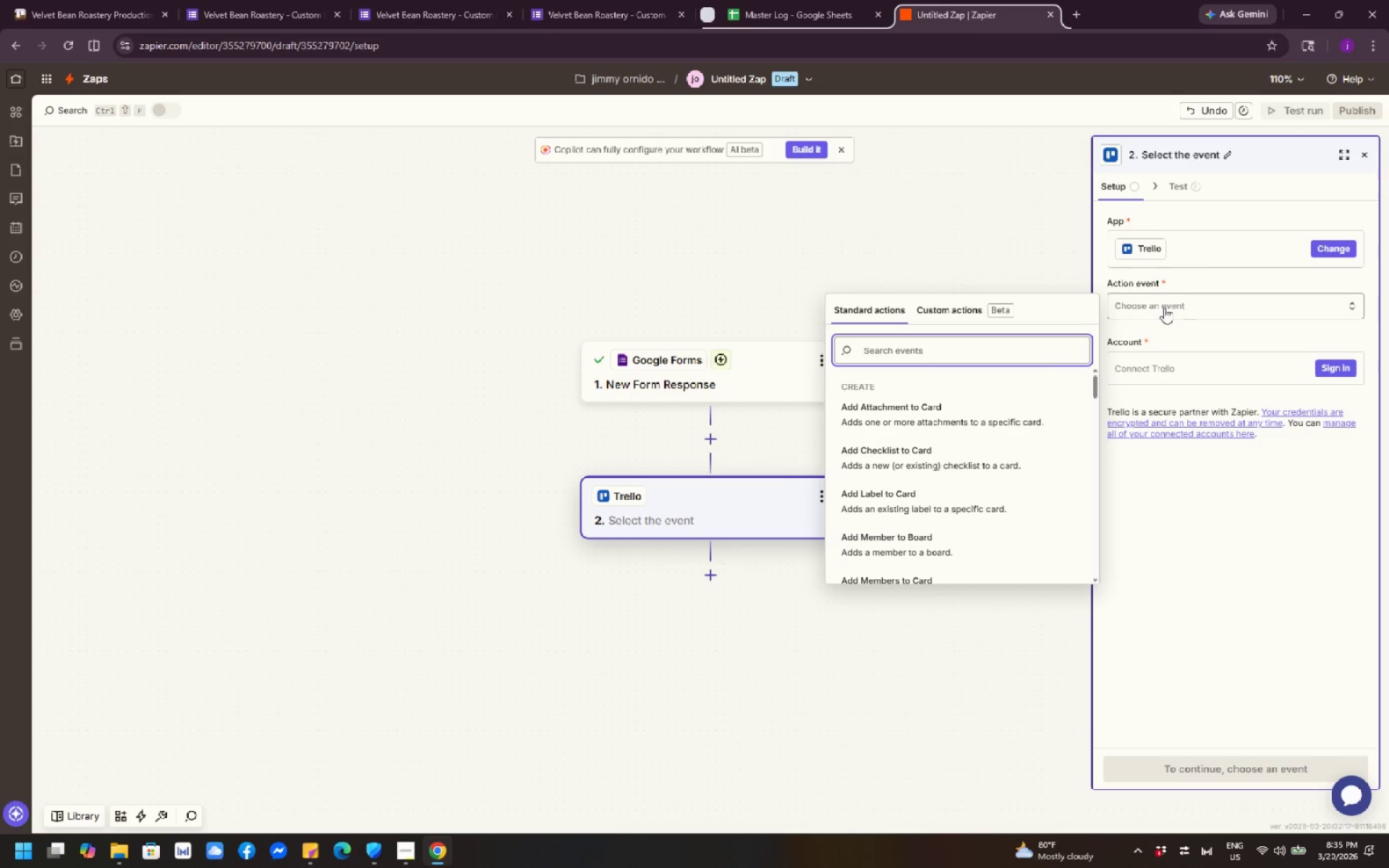 
wait(9.17)
 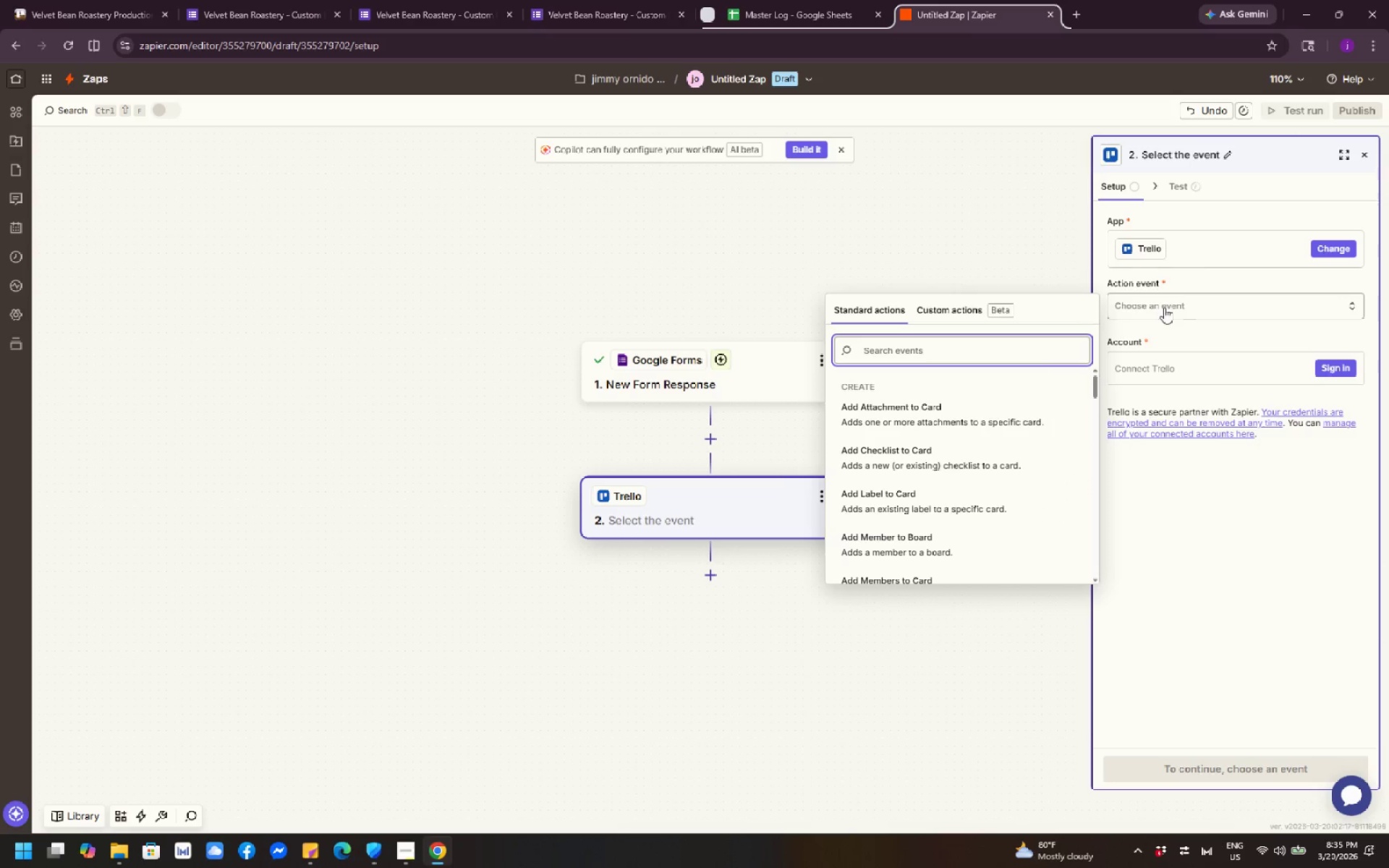 
scroll: coordinate [1002, 436], scroll_direction: down, amount: 1.0
 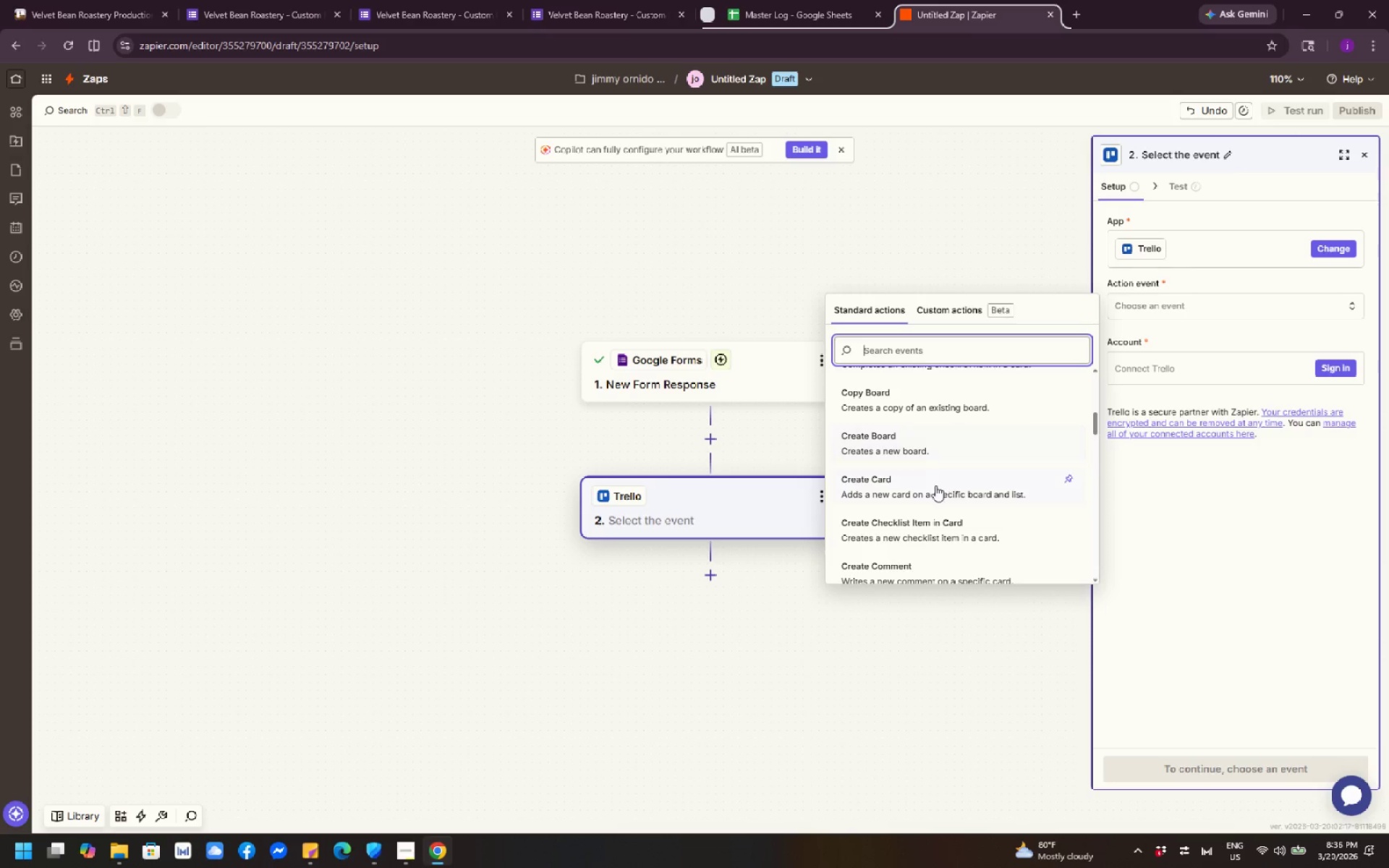 
left_click([934, 485])
 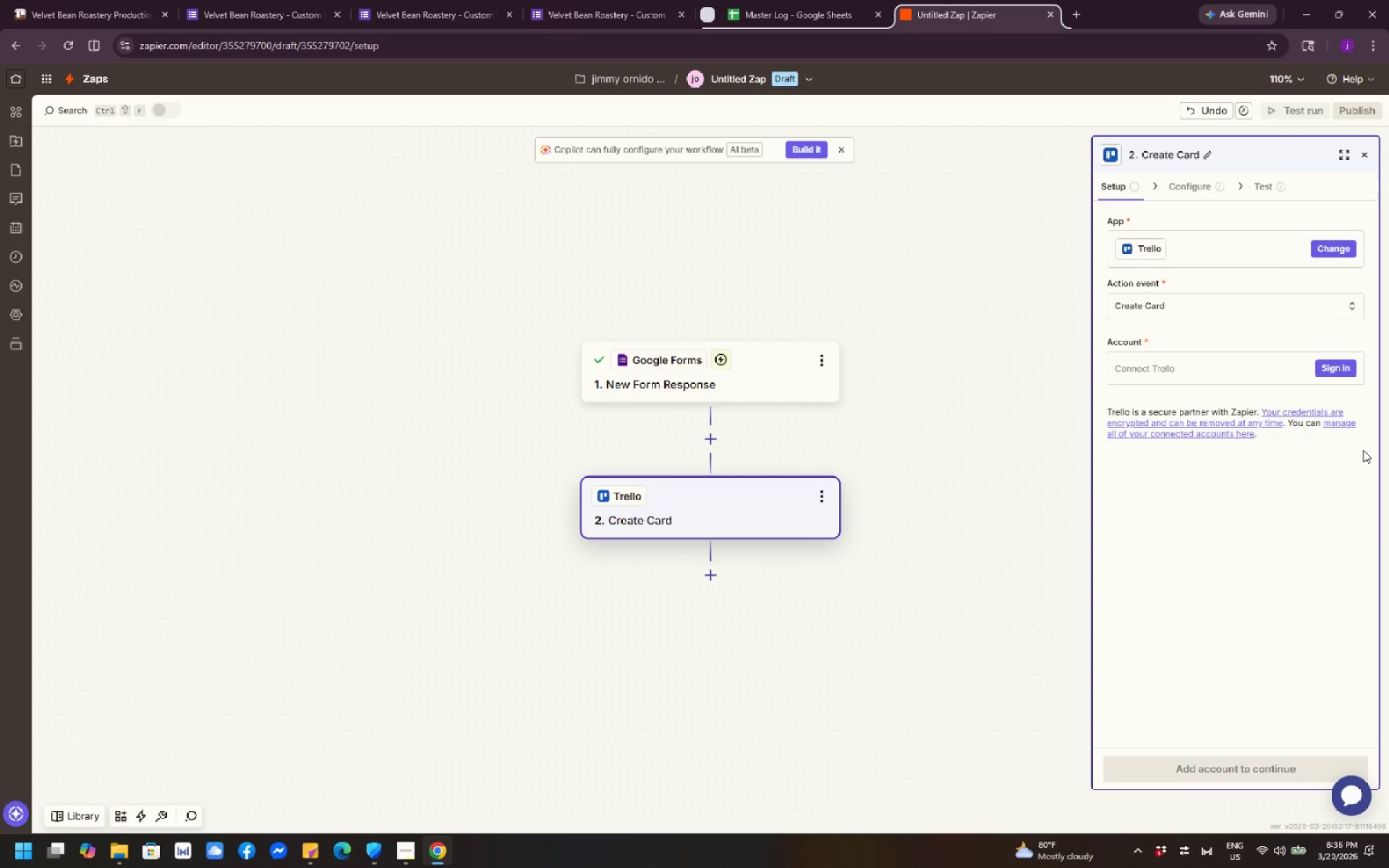 
wait(42.48)
 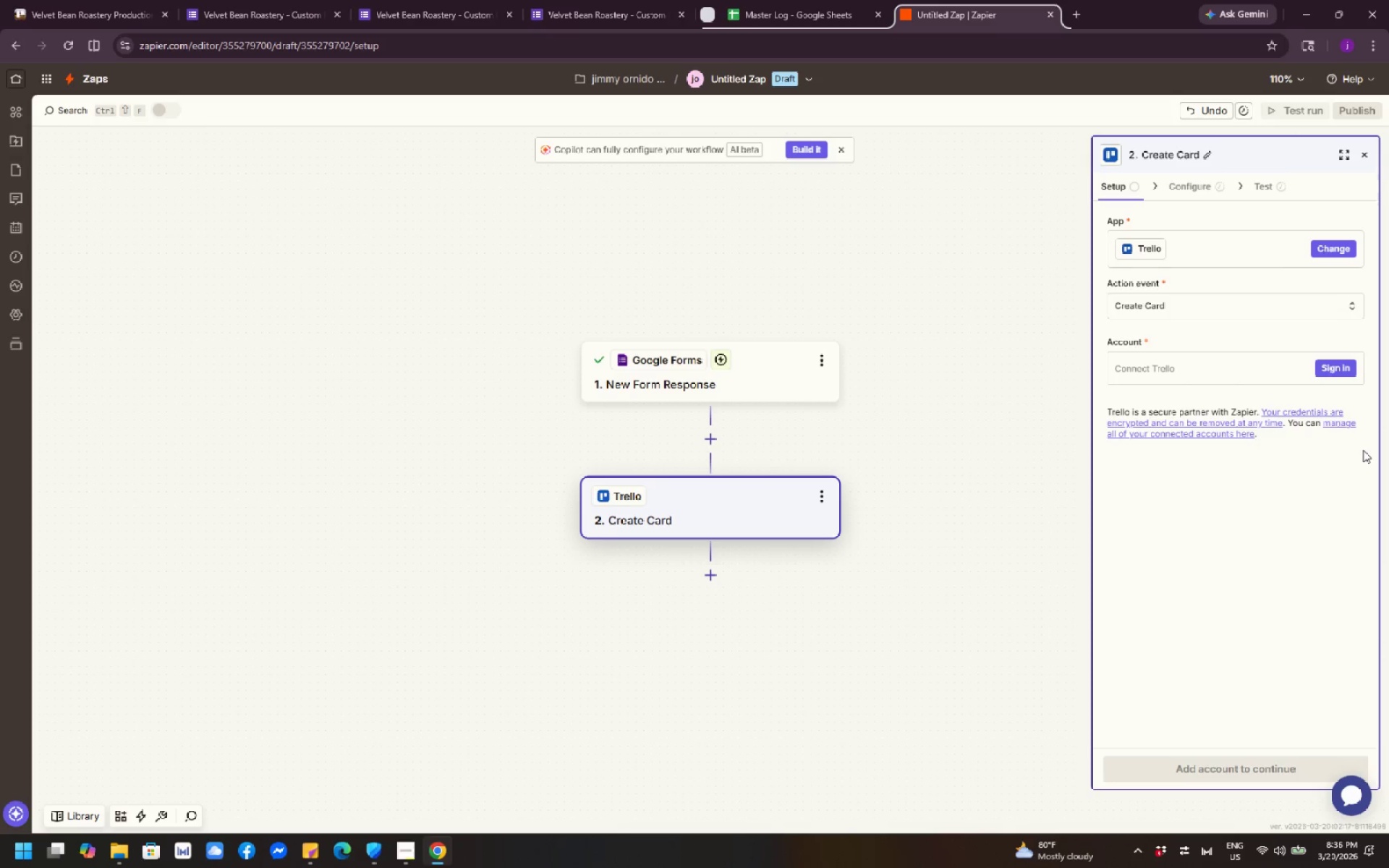 
left_click([1341, 370])
 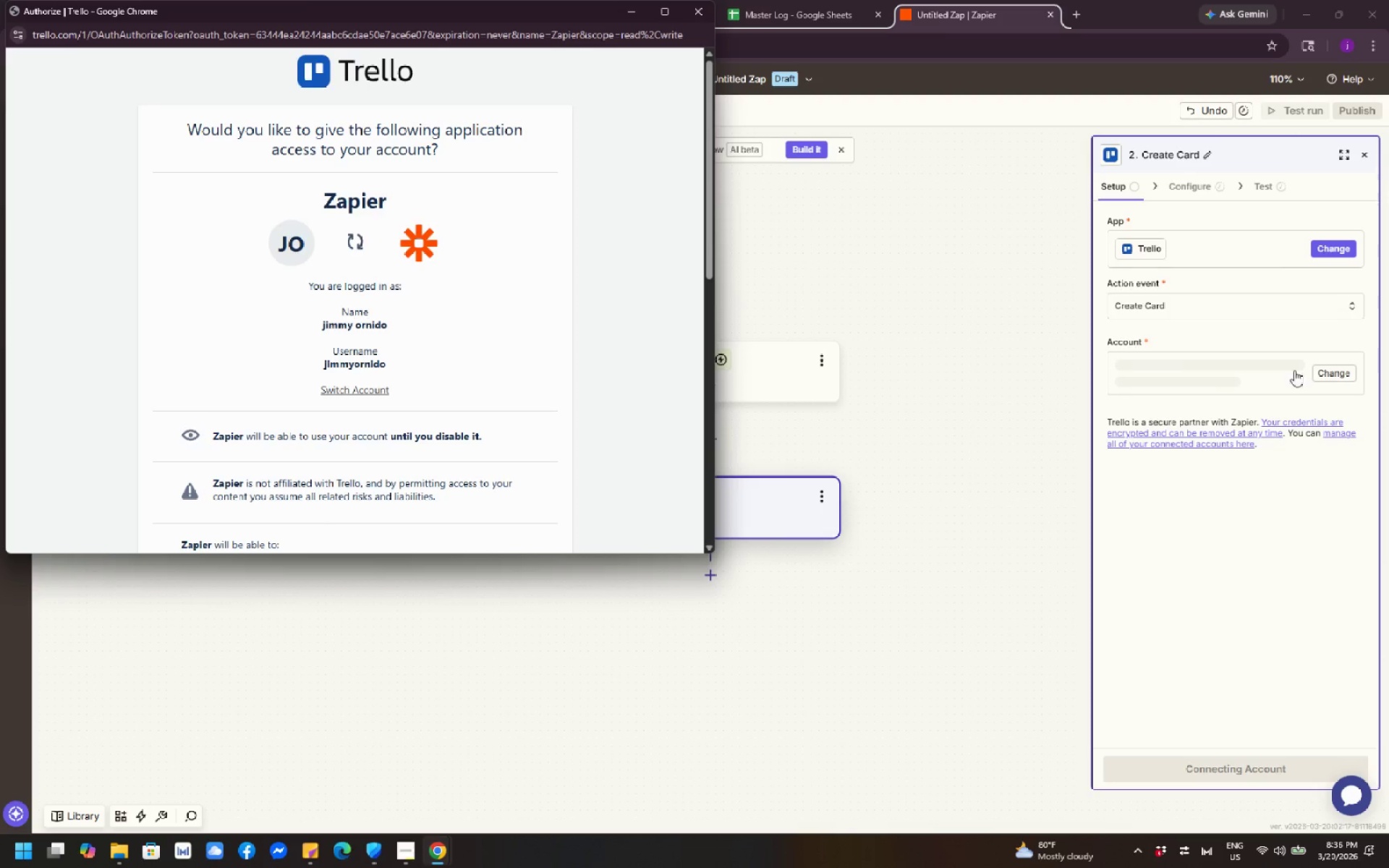 
wait(5.11)
 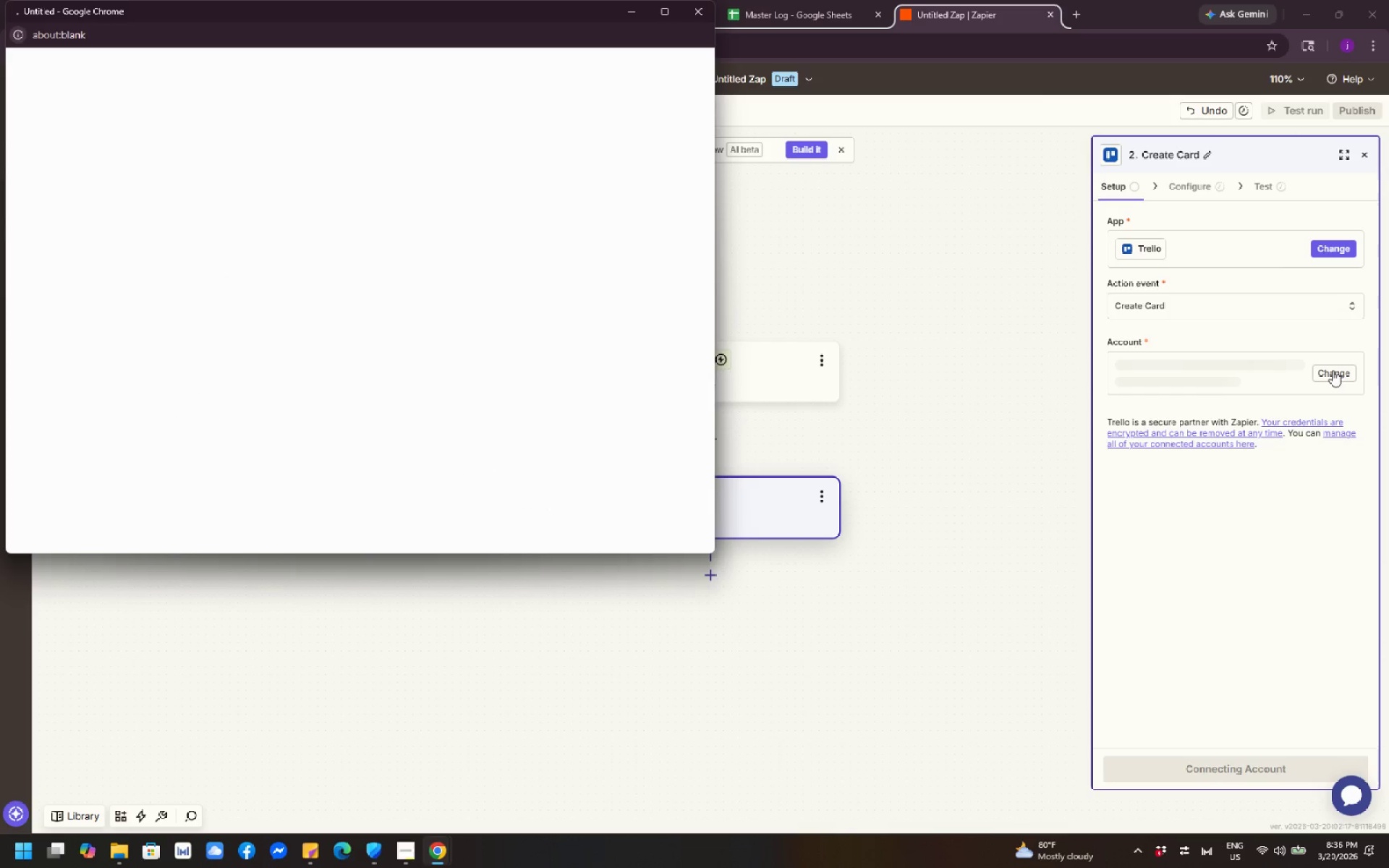 
scroll: coordinate [515, 378], scroll_direction: down, amount: 11.0
 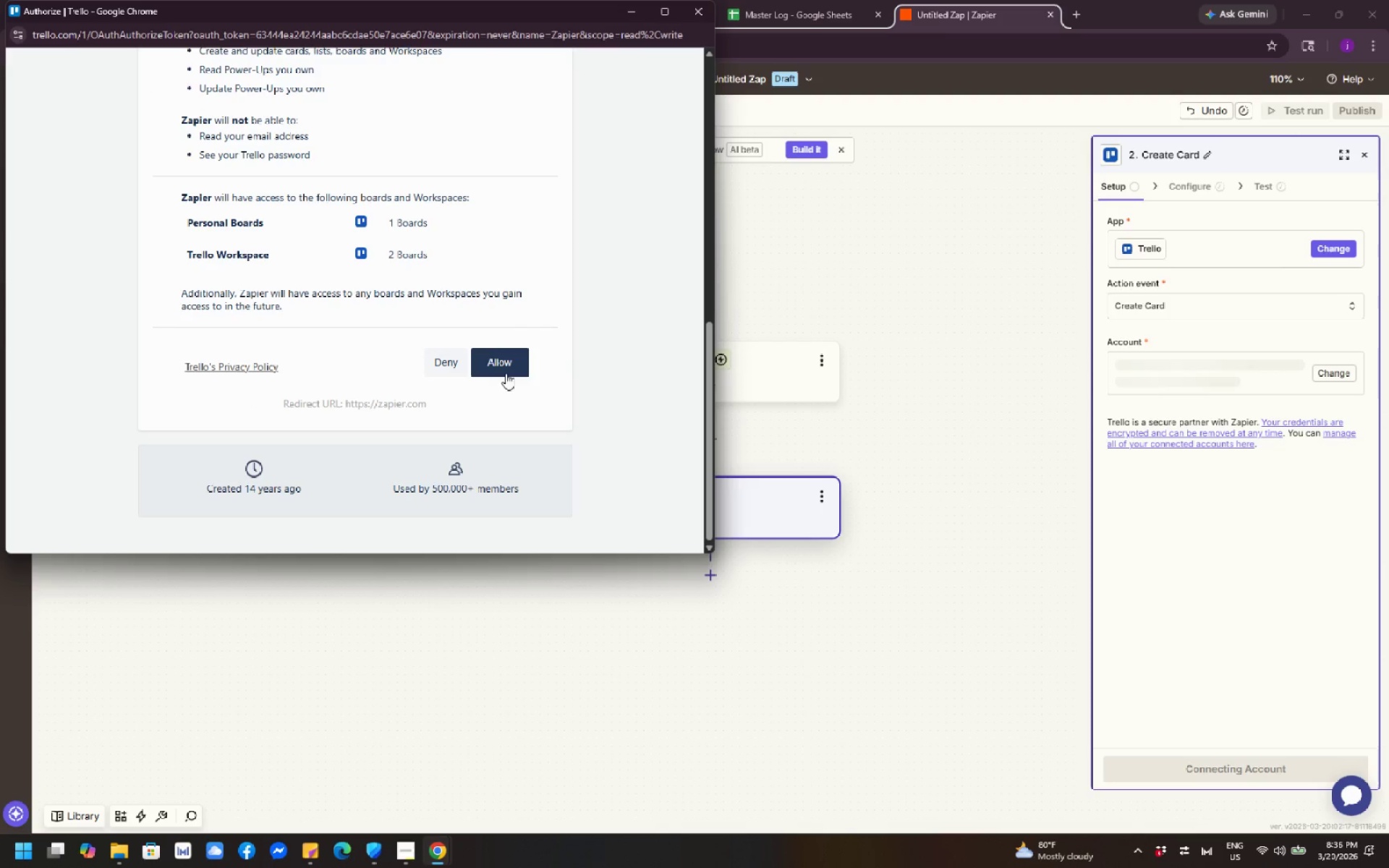 
left_click([502, 364])
 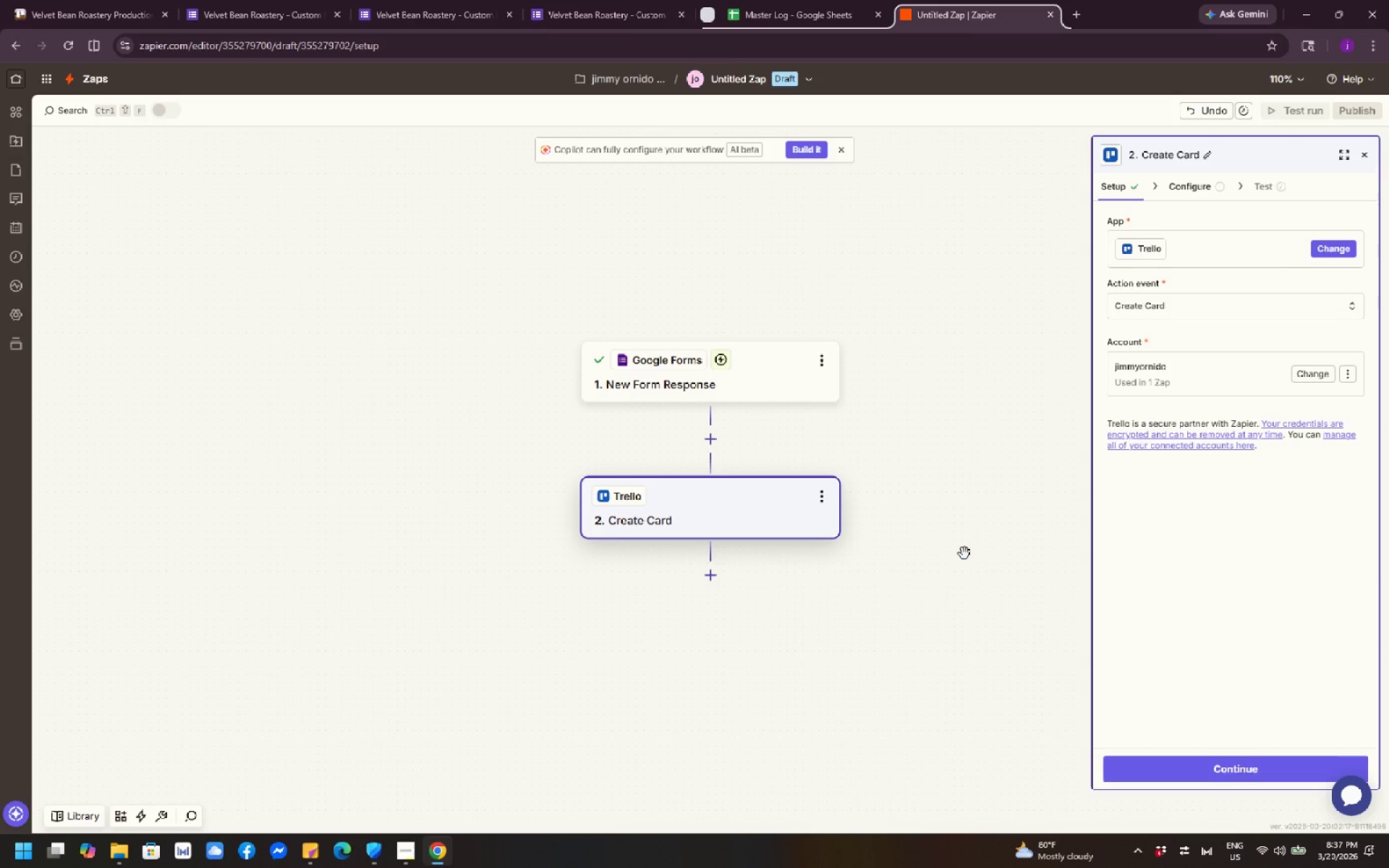 
wait(14.7)
 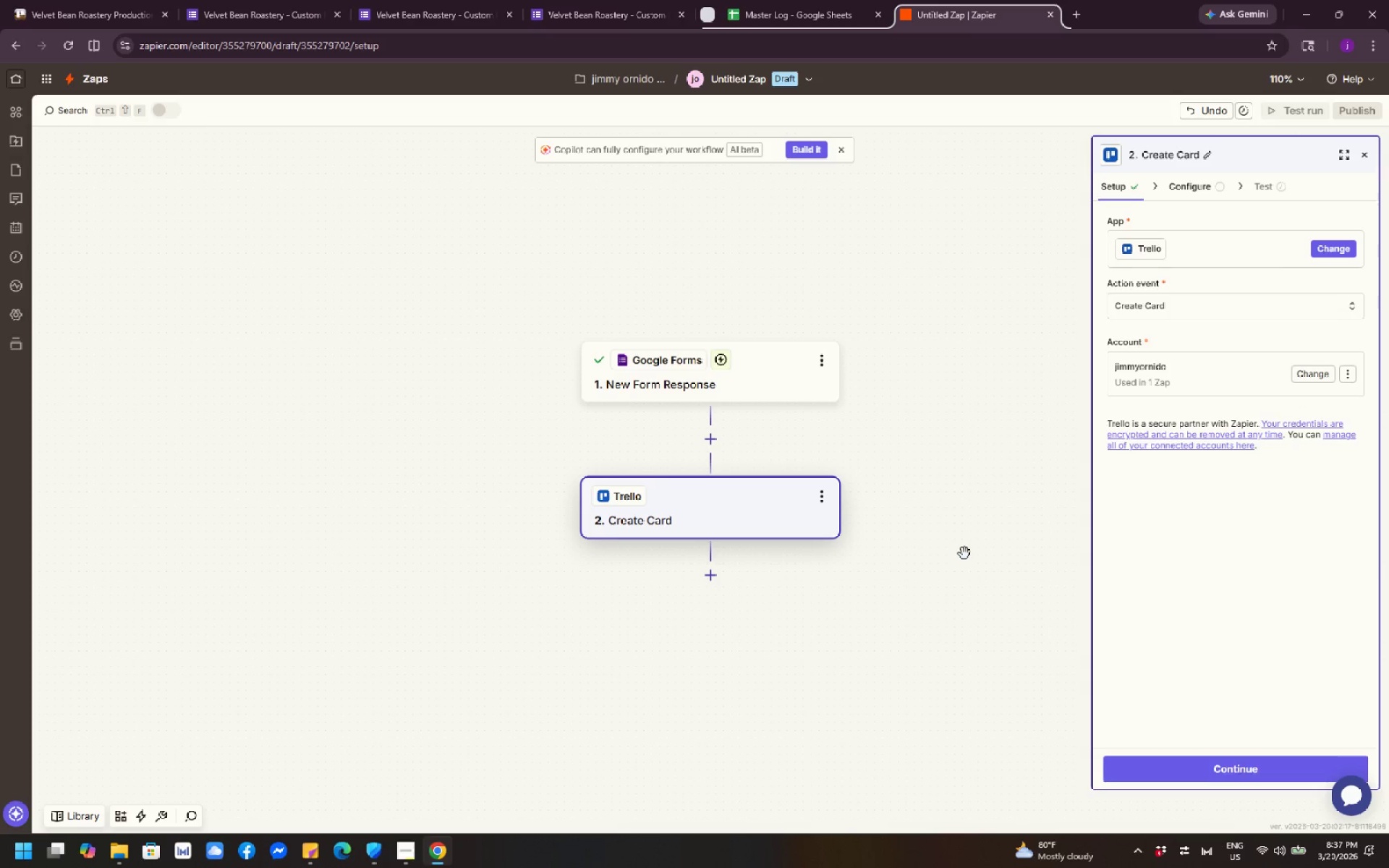 
left_click_drag(start_coordinate=[1289, 765], to_coordinate=[1291, 768])
 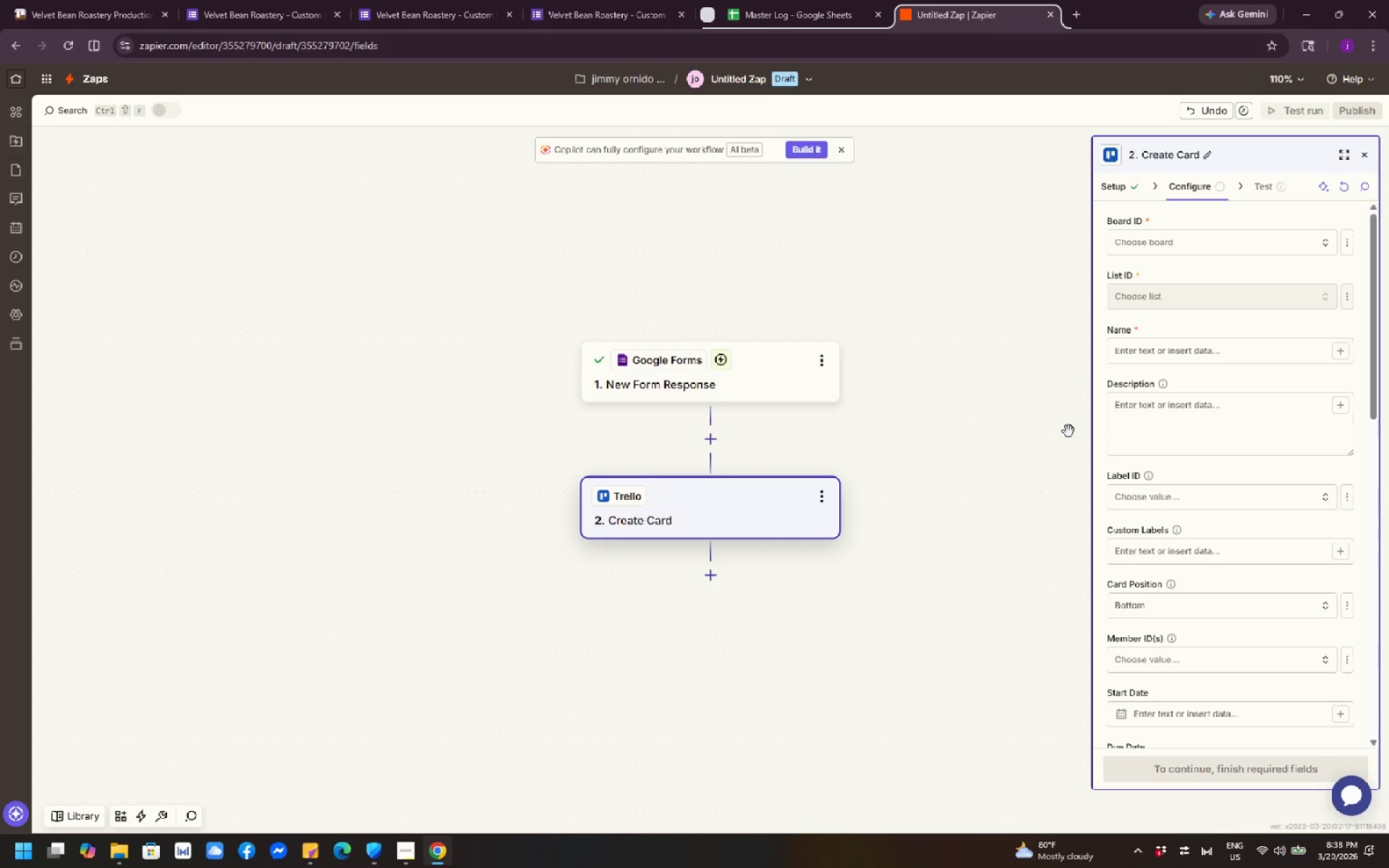 
wait(56.67)
 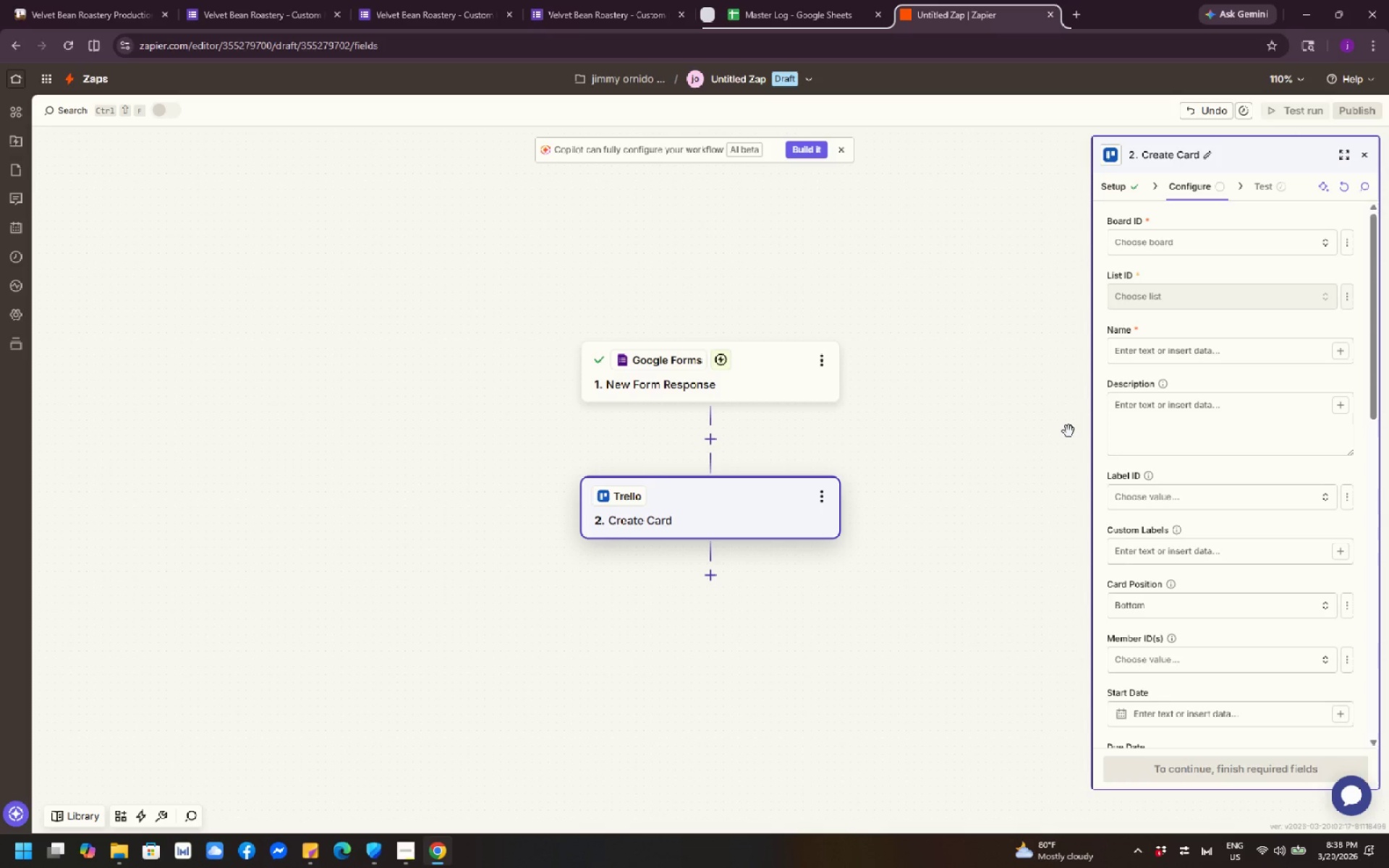 
left_click([1254, 229])
 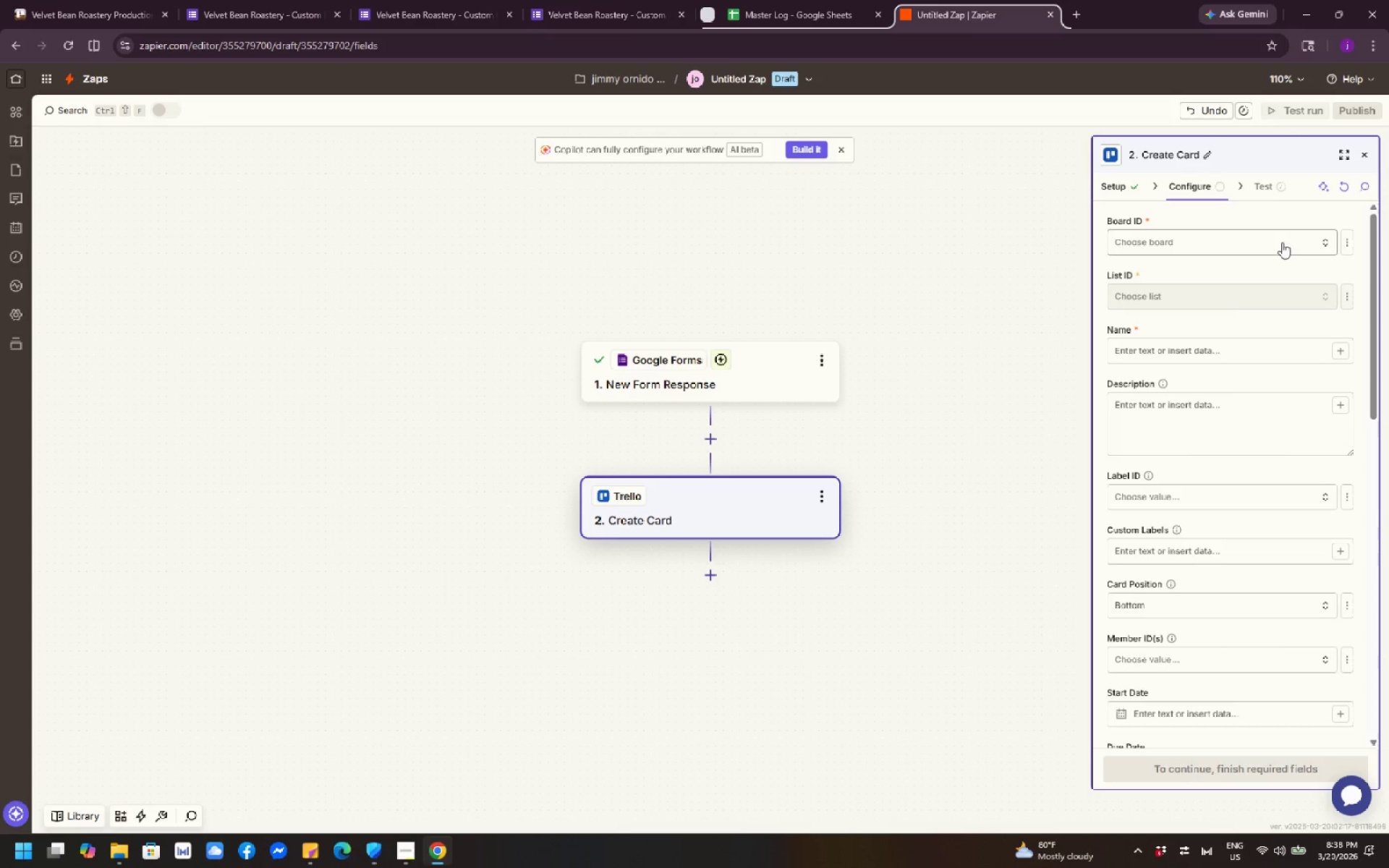 
left_click([1282, 242])
 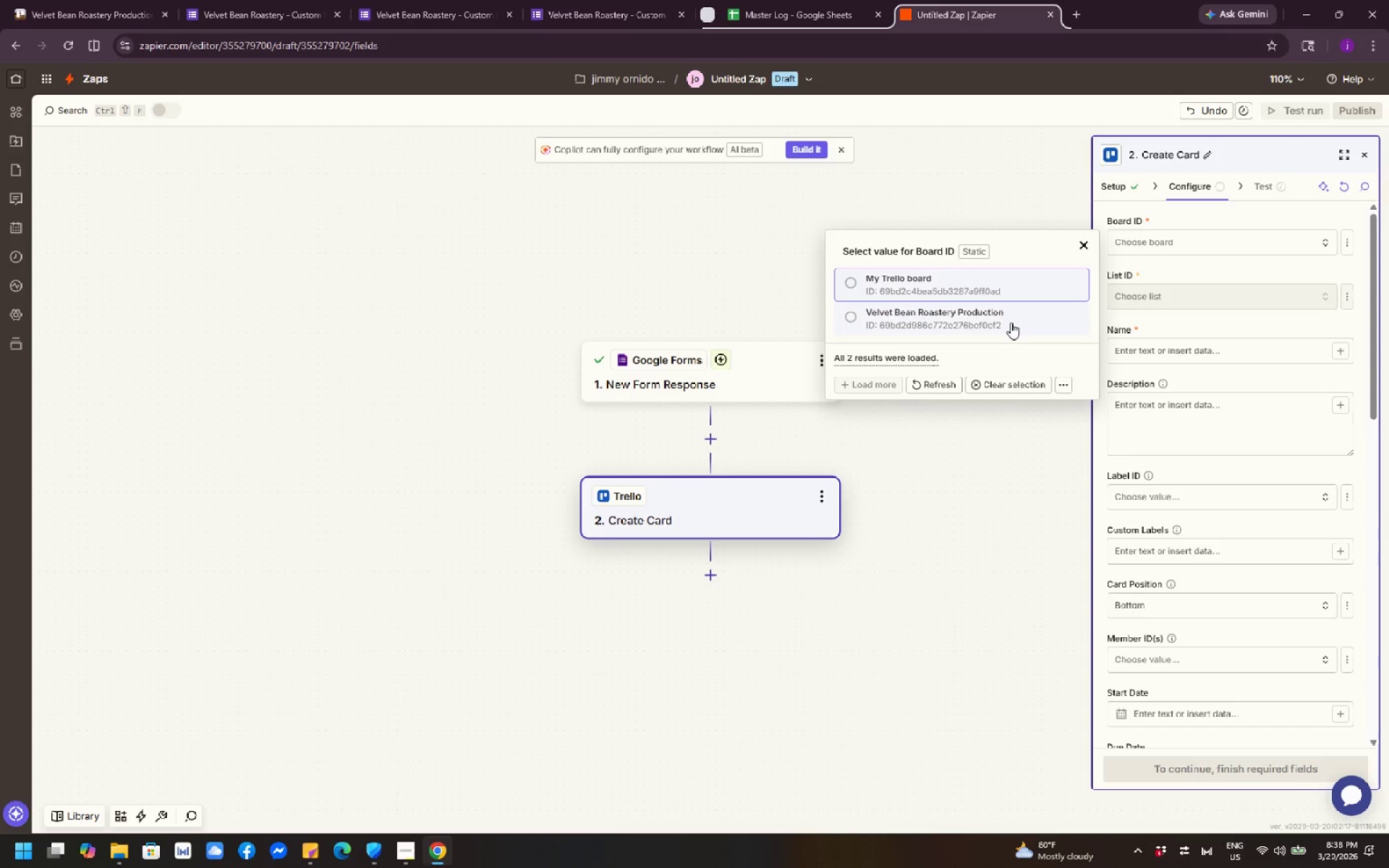 
wait(17.41)
 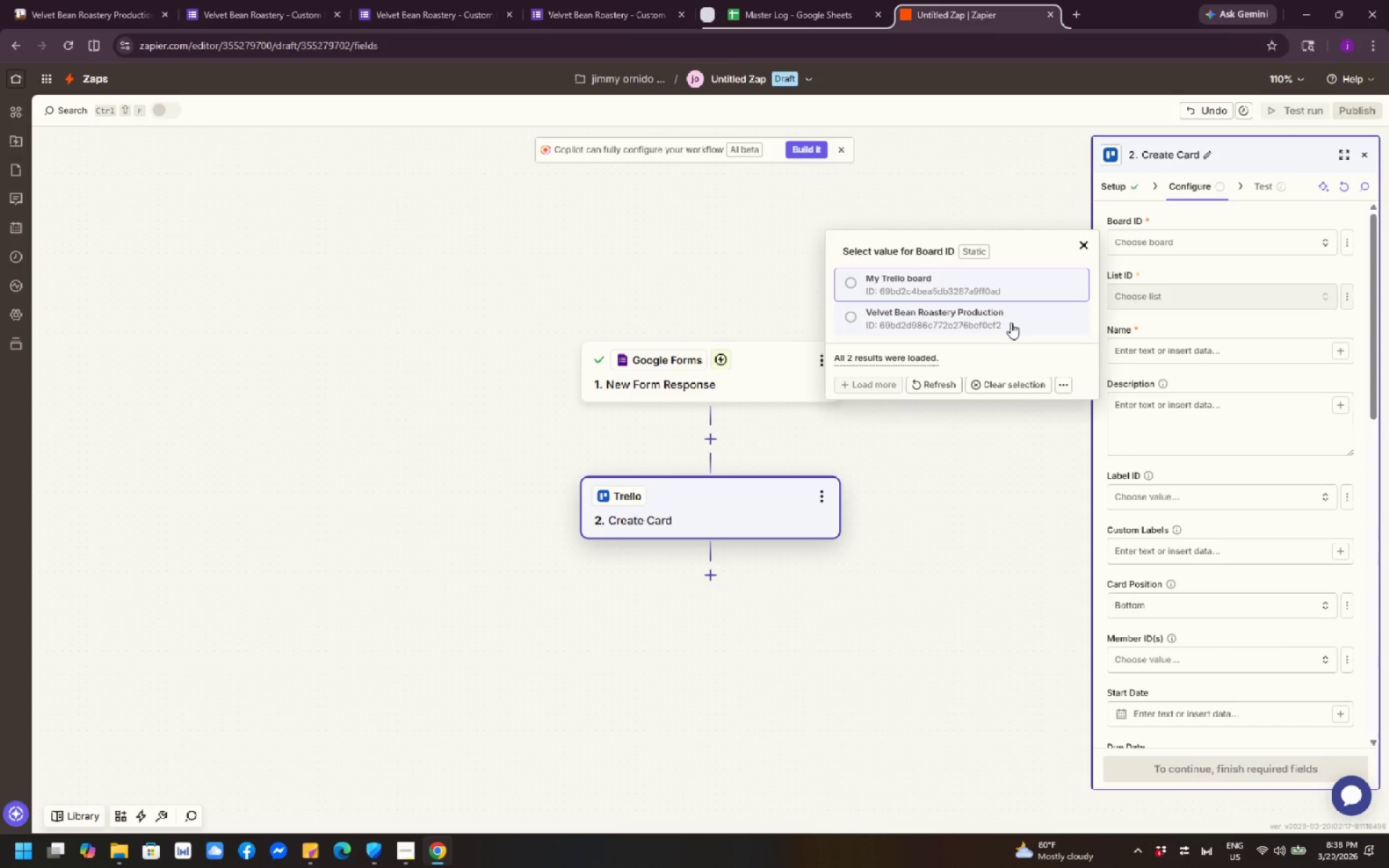 
left_click([1011, 323])
 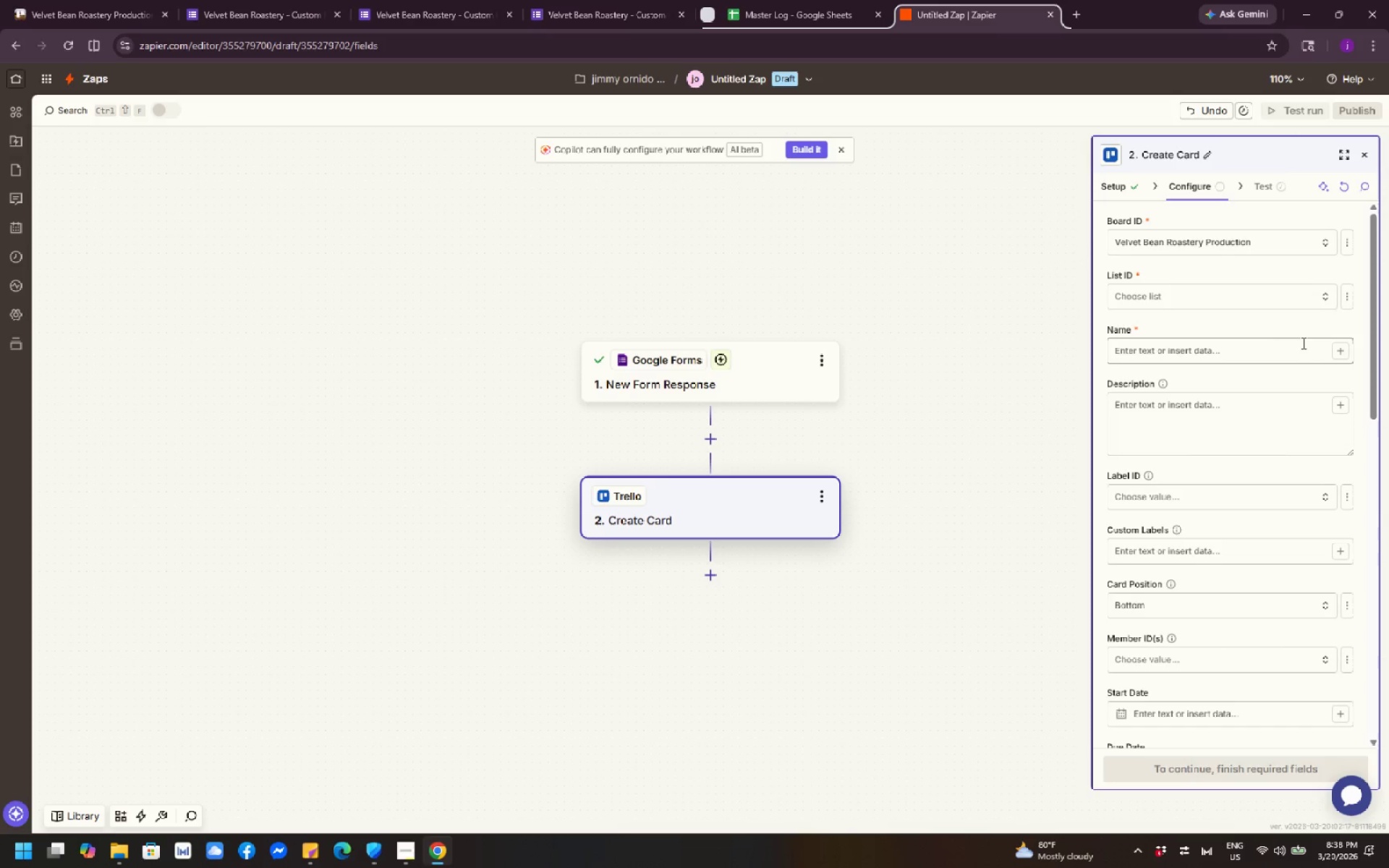 
wait(29.86)
 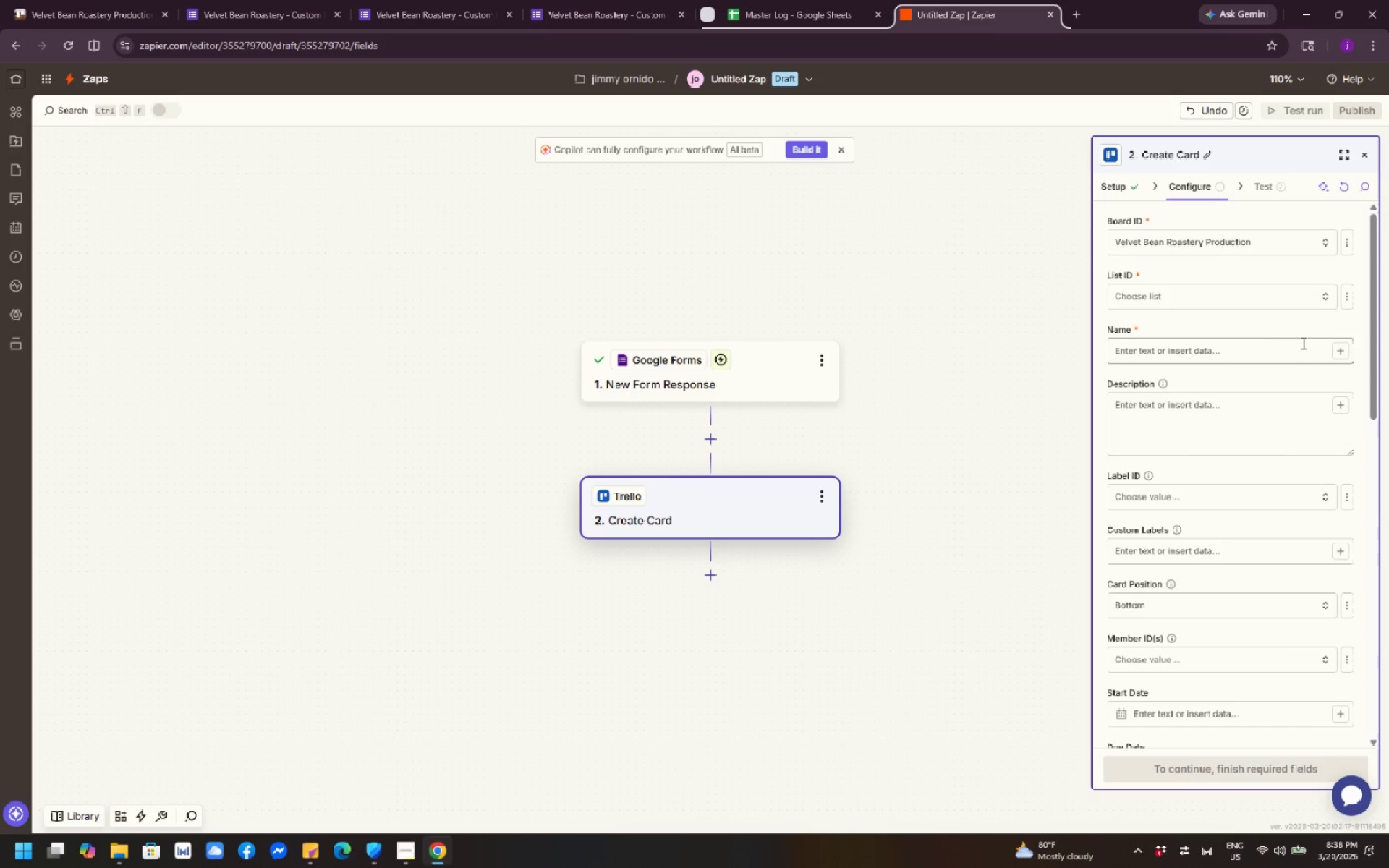 
left_click([1041, 339])
 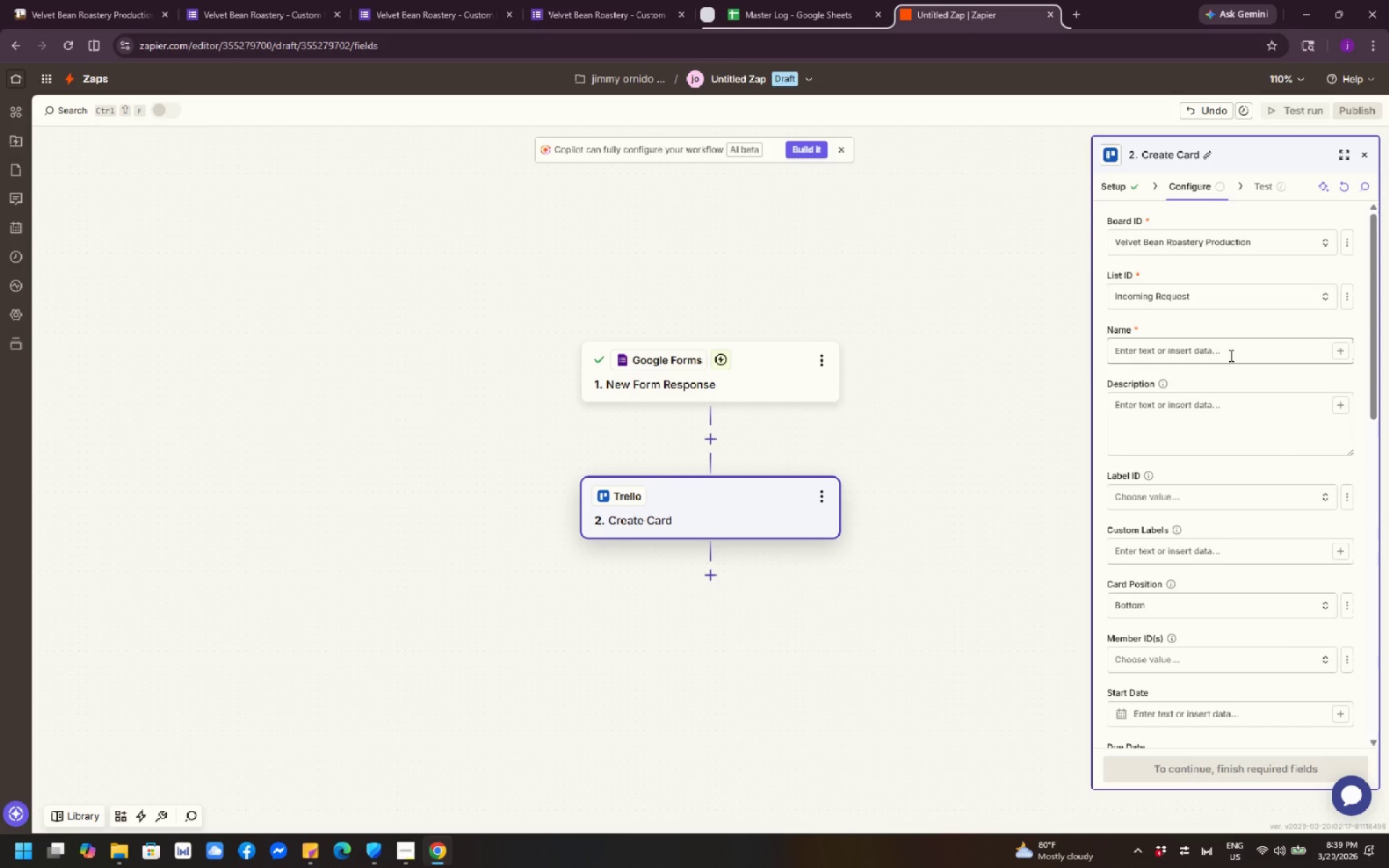 
wait(14.97)
 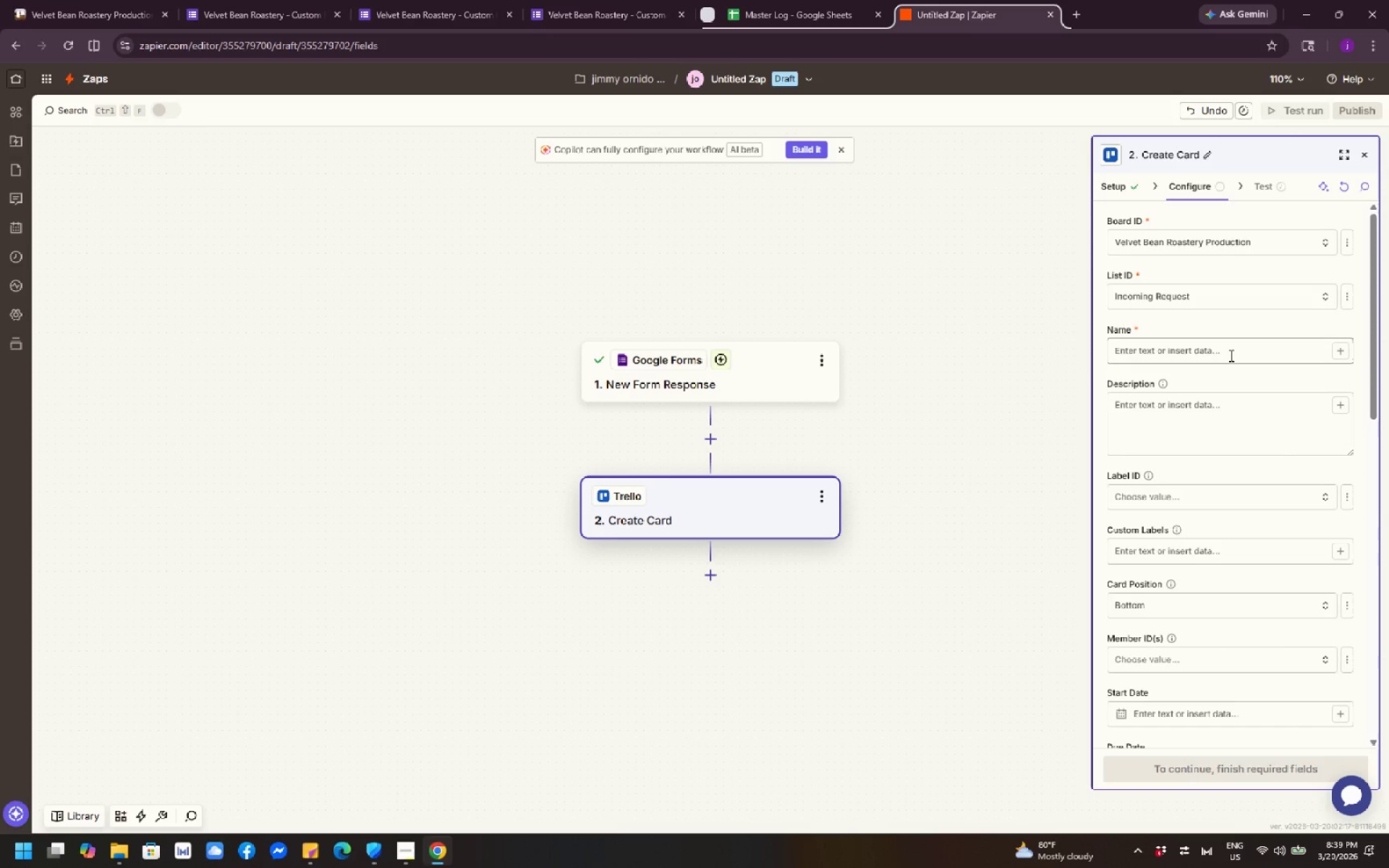 
left_click_drag(start_coordinate=[1230, 355], to_coordinate=[1231, 362])
 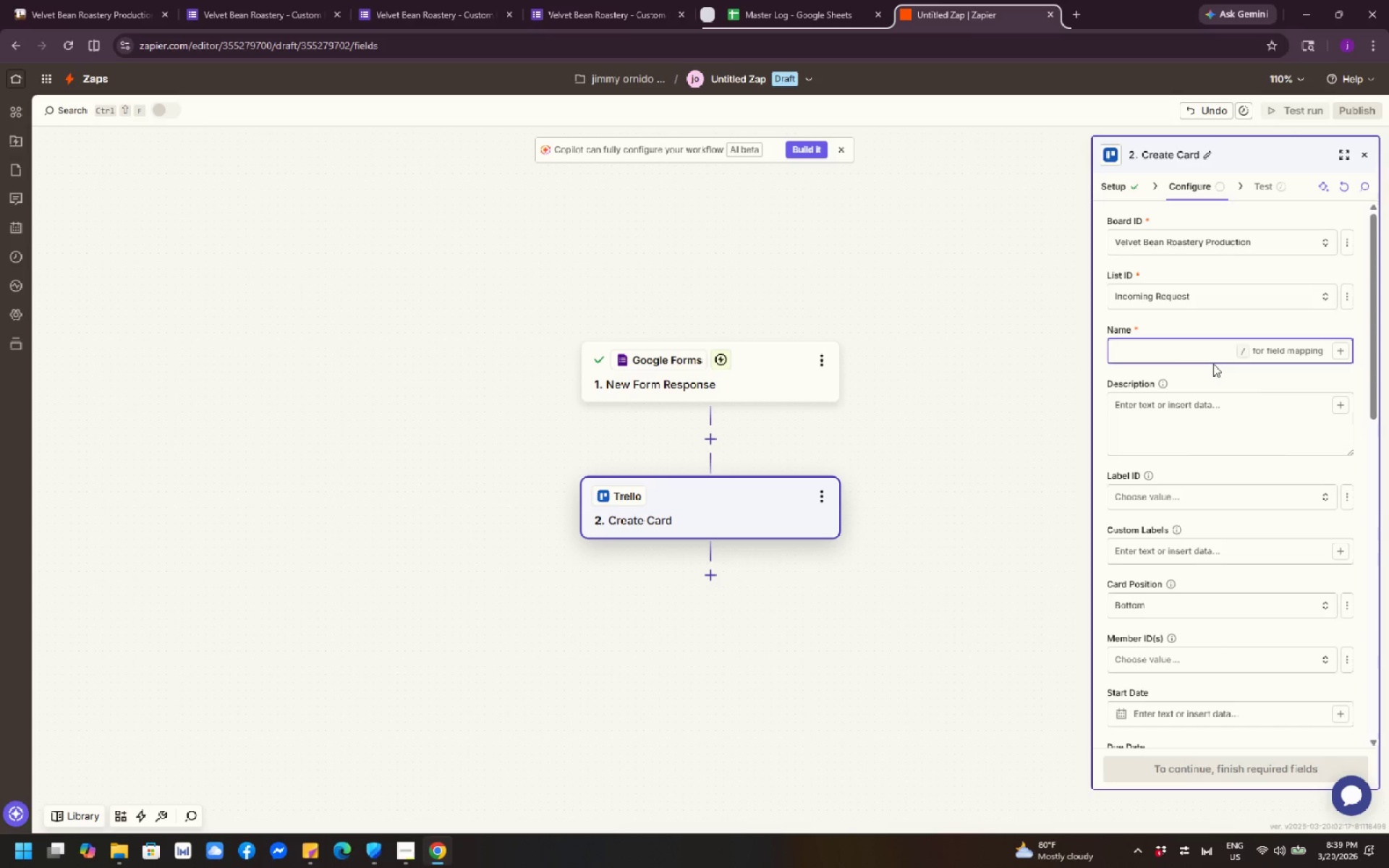 
wait(6.69)
 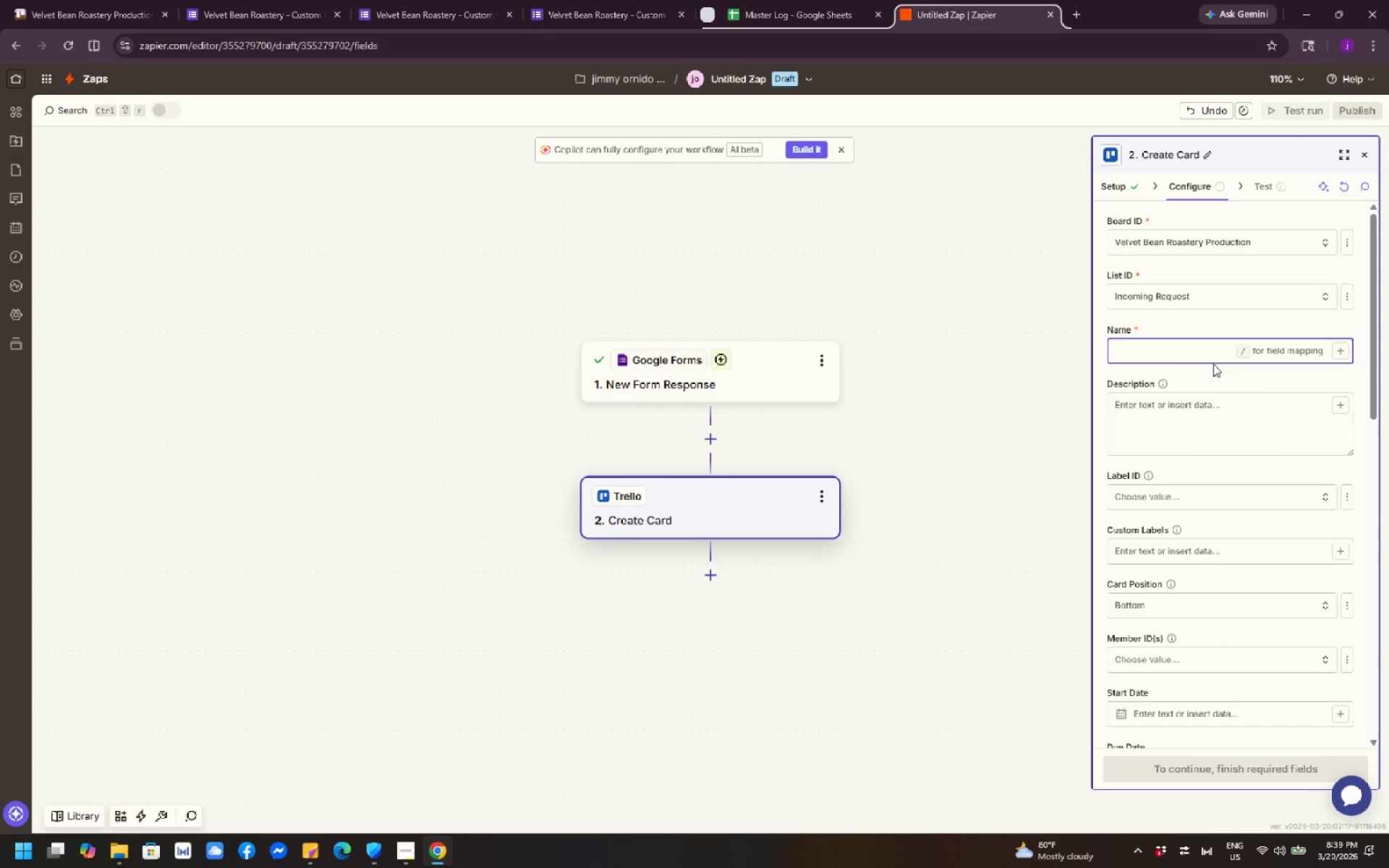 
type(Blend )
 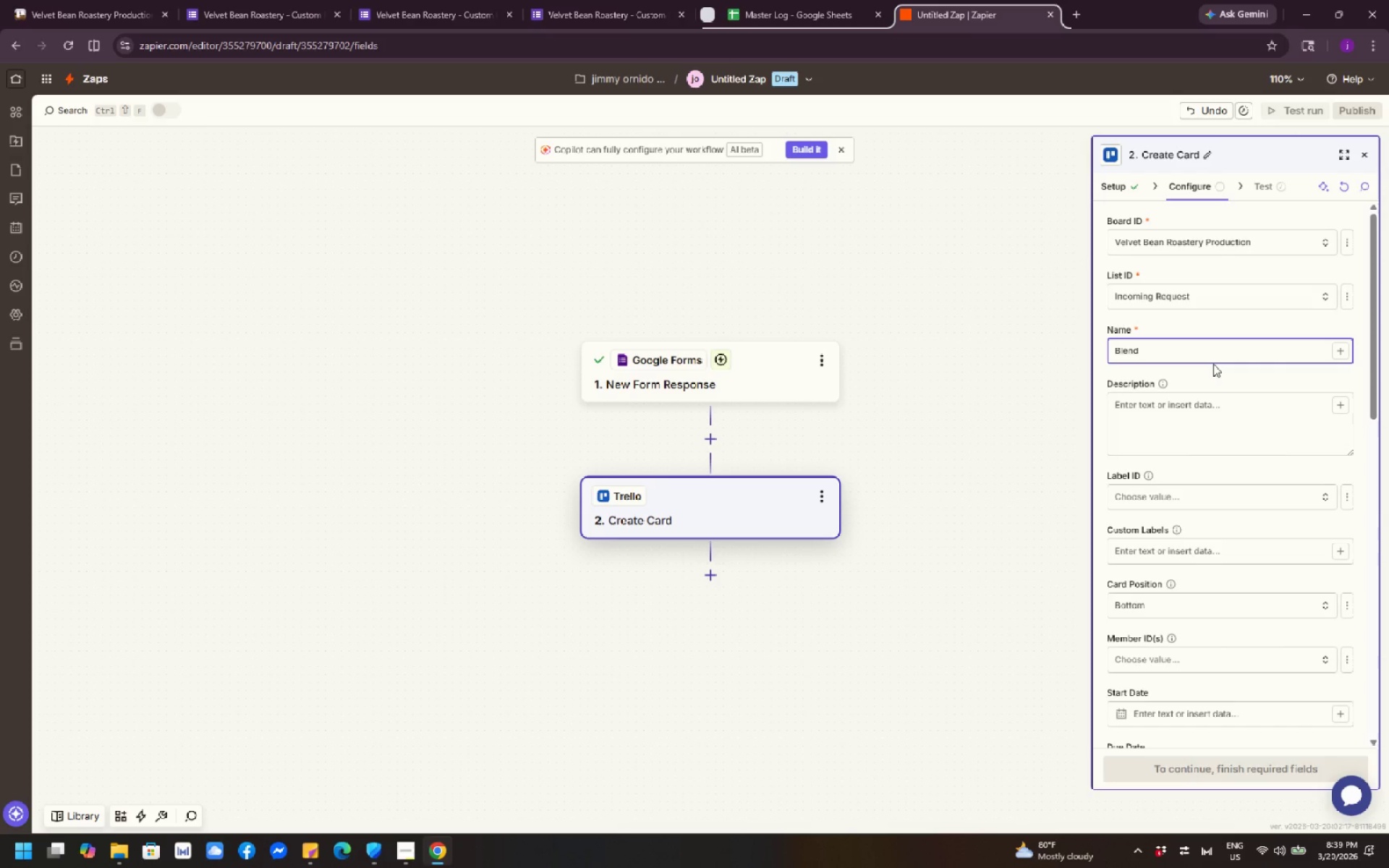 
wait(5.28)
 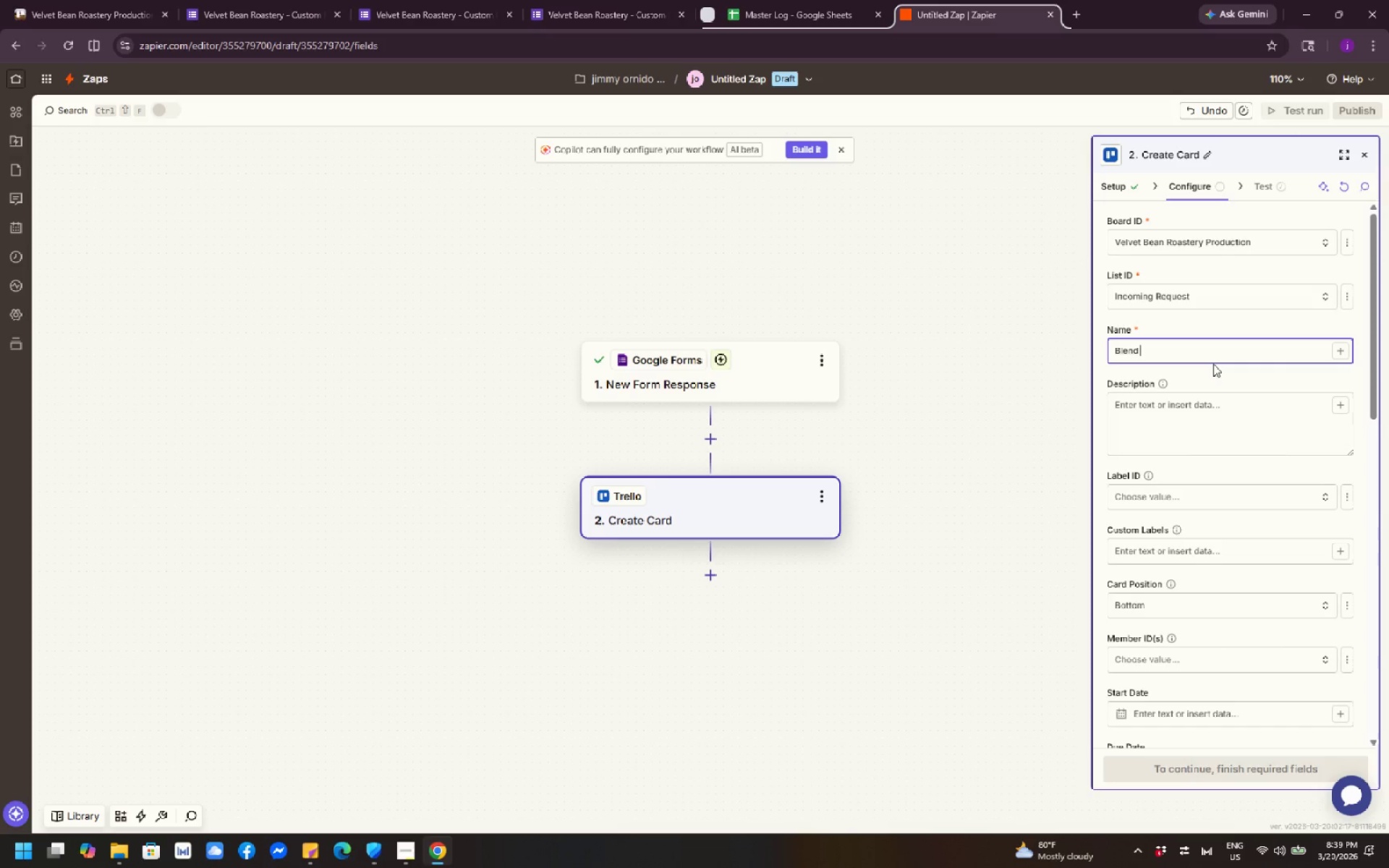 
type(Name)
 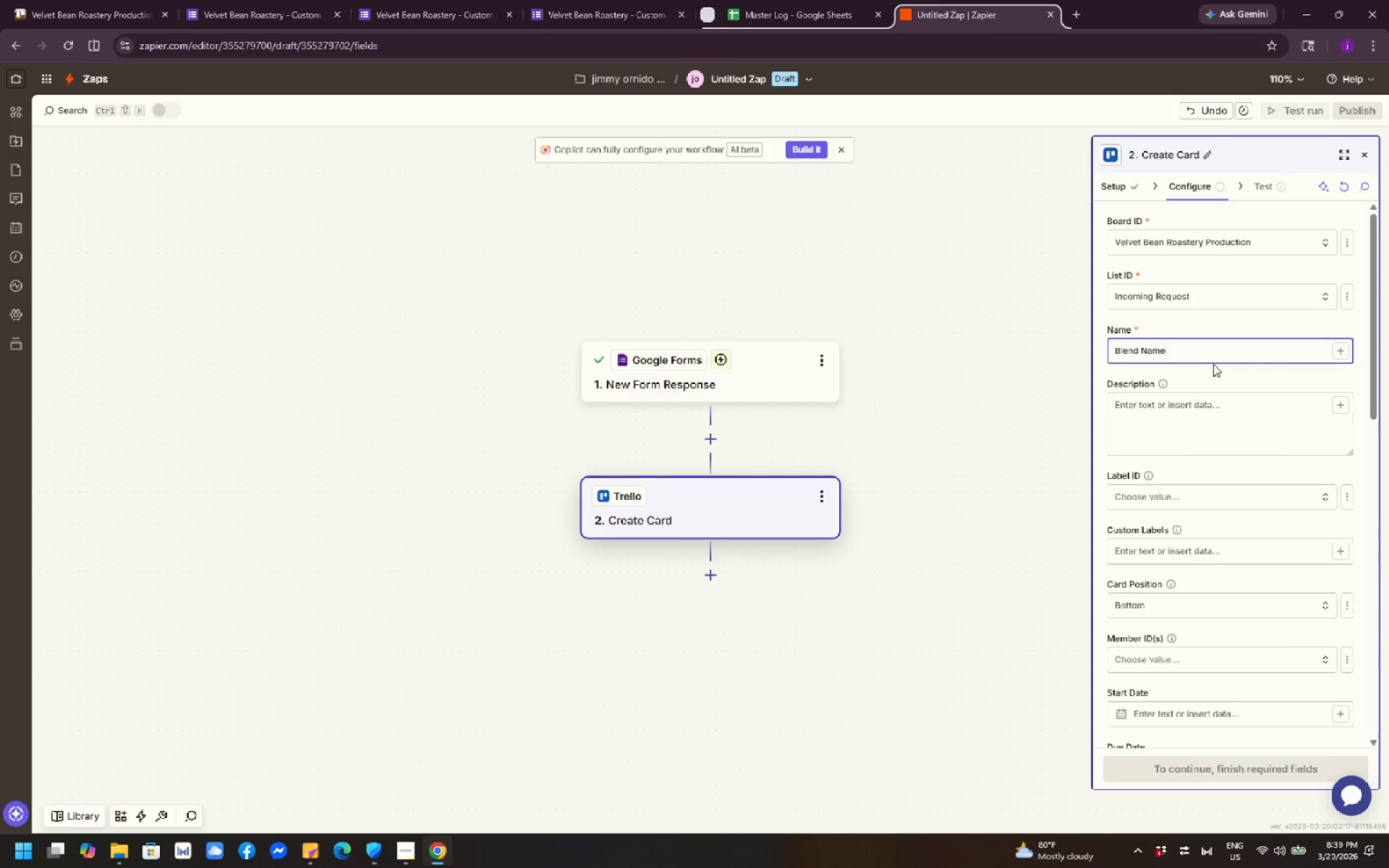 
type( - Subscriber Name)
 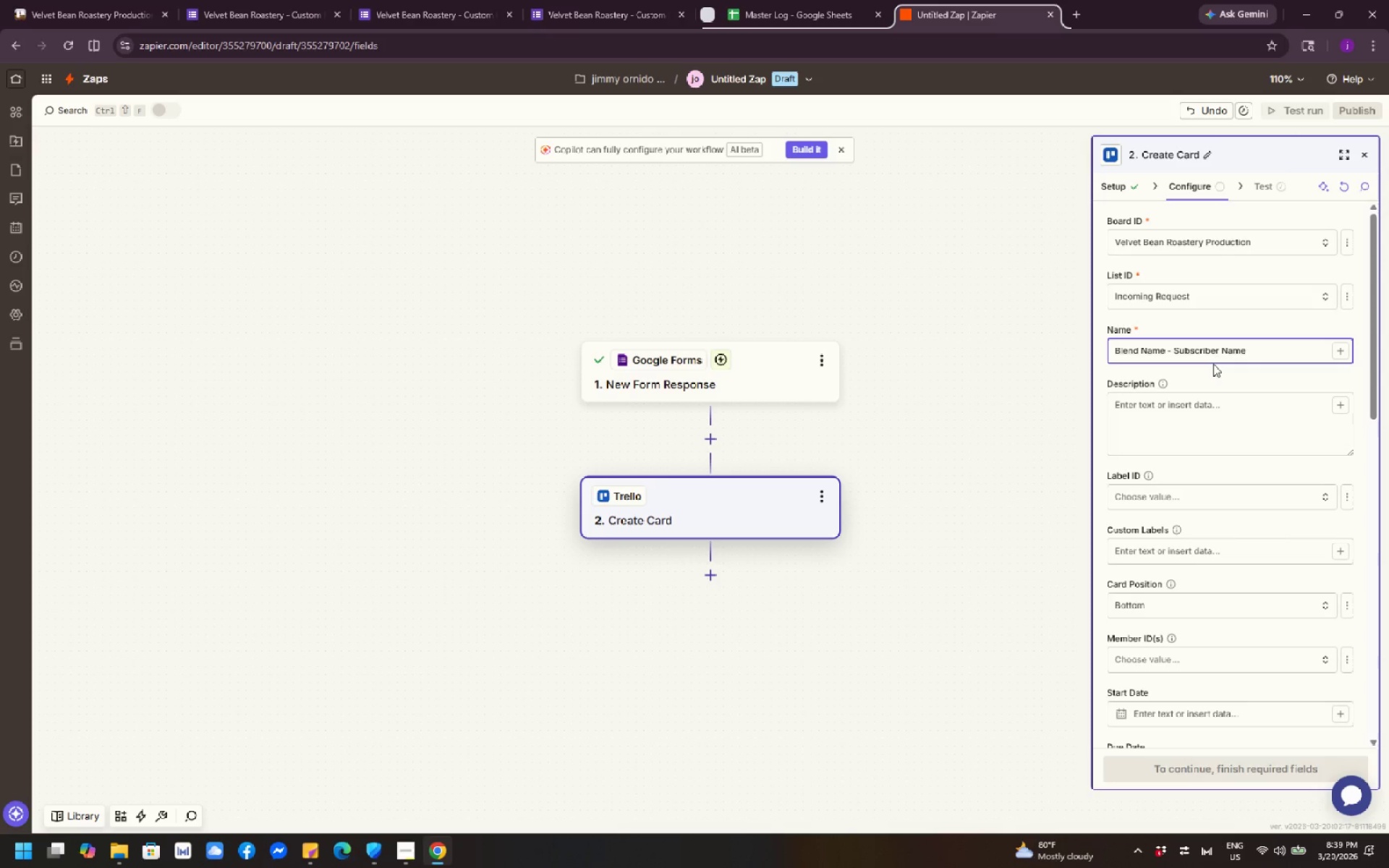 
wait(40.05)
 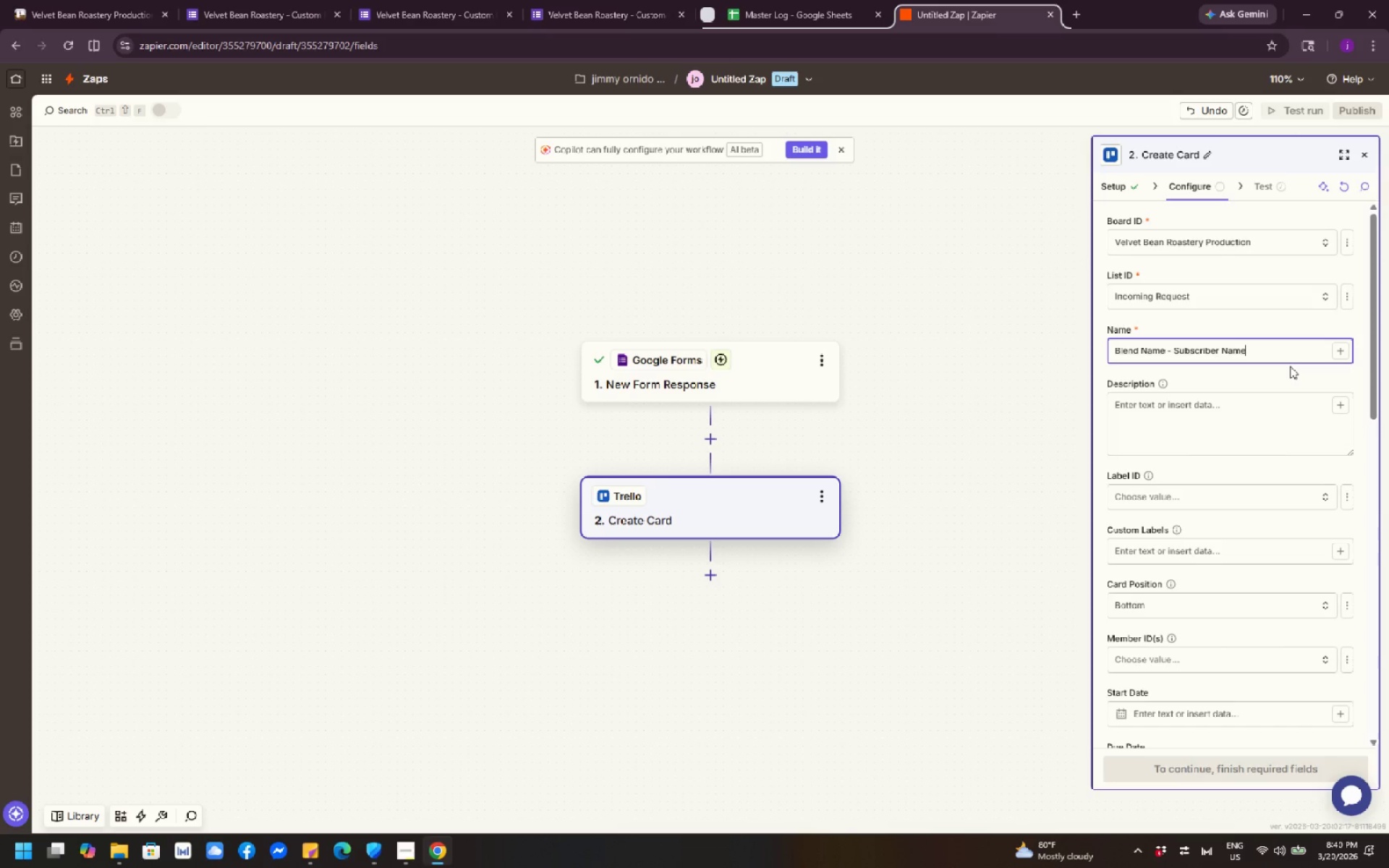 
left_click([1343, 355])
 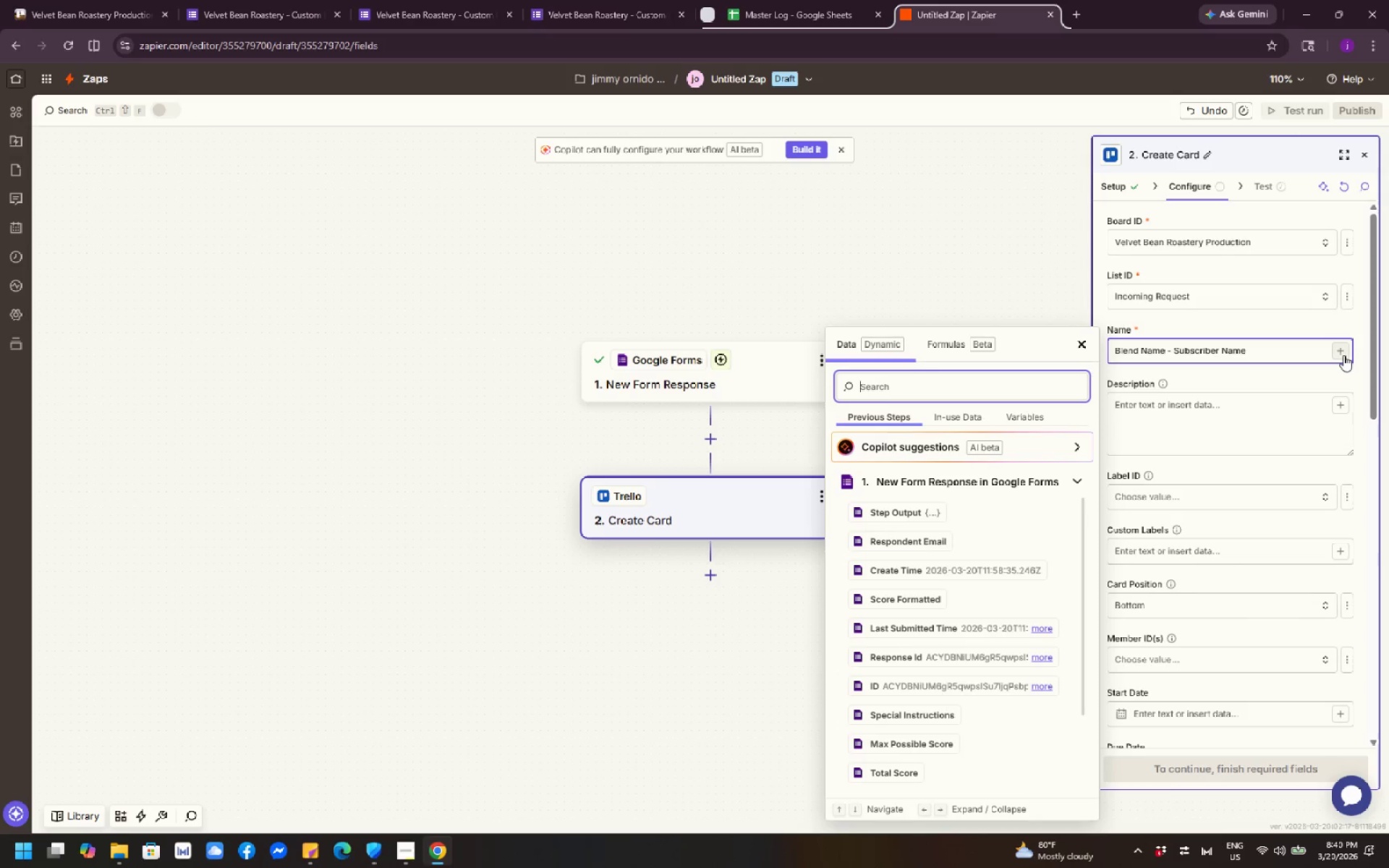 
wait(9.3)
 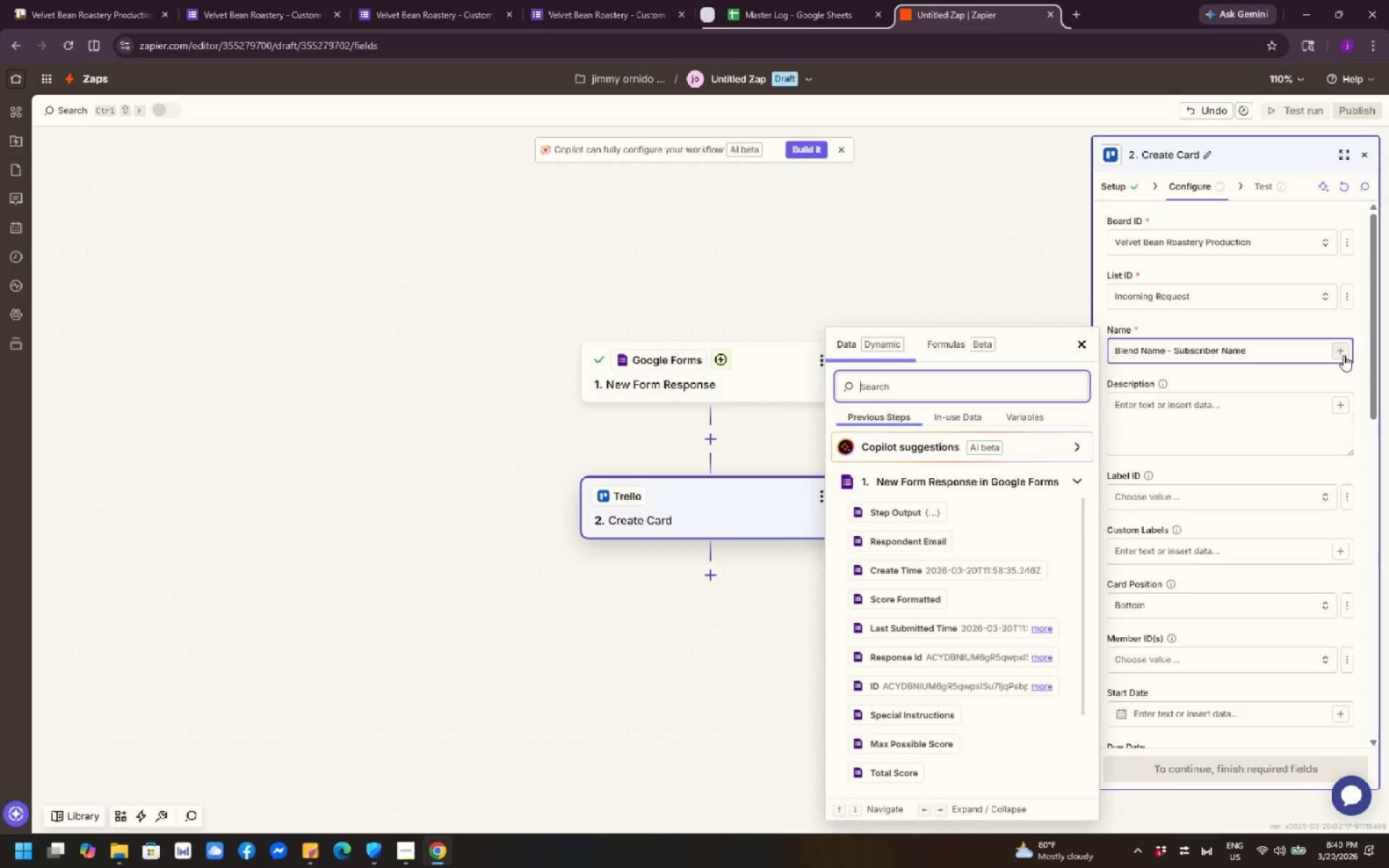 
scroll: coordinate [983, 598], scroll_direction: down, amount: 7.0
 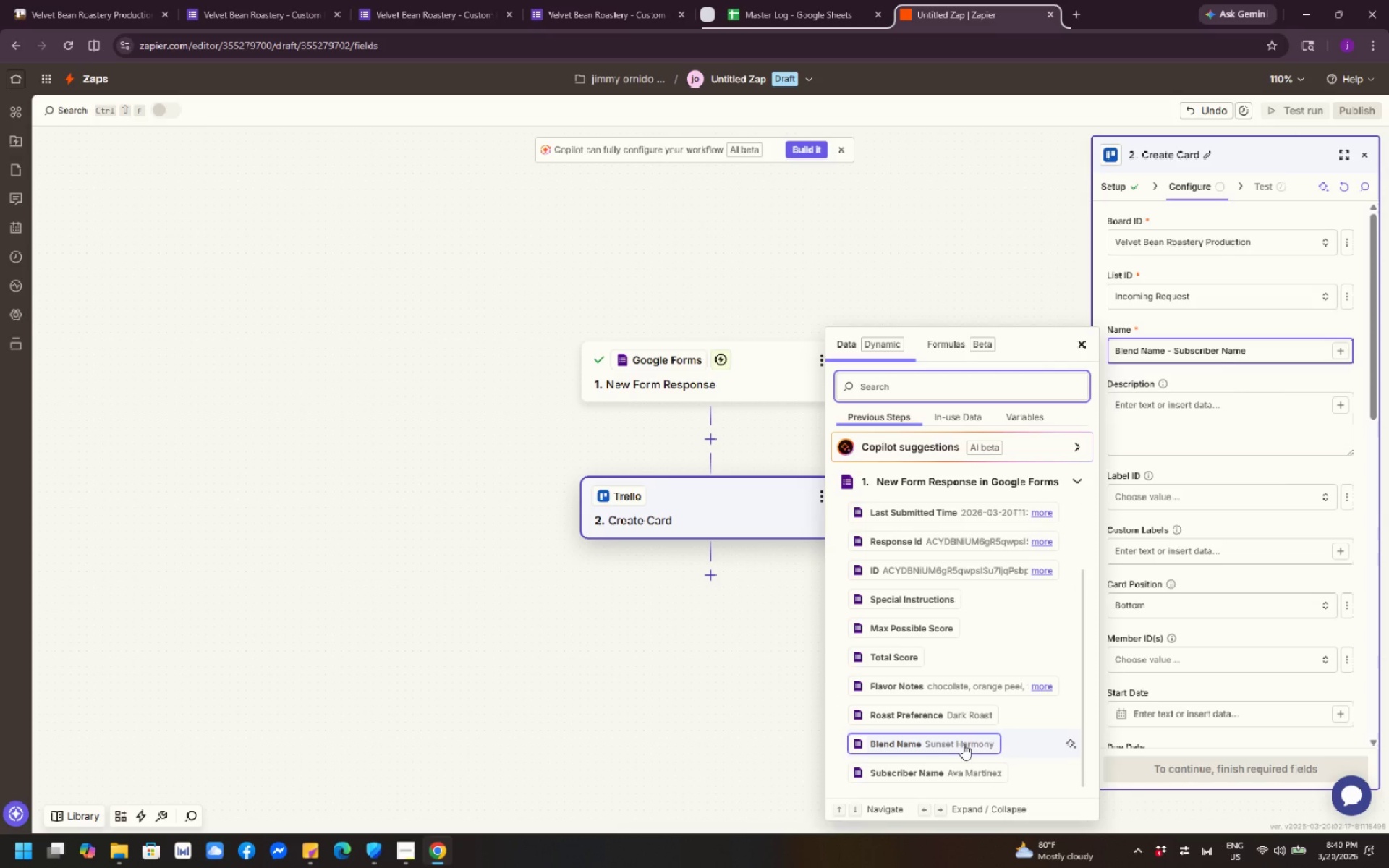 
left_click([963, 744])
 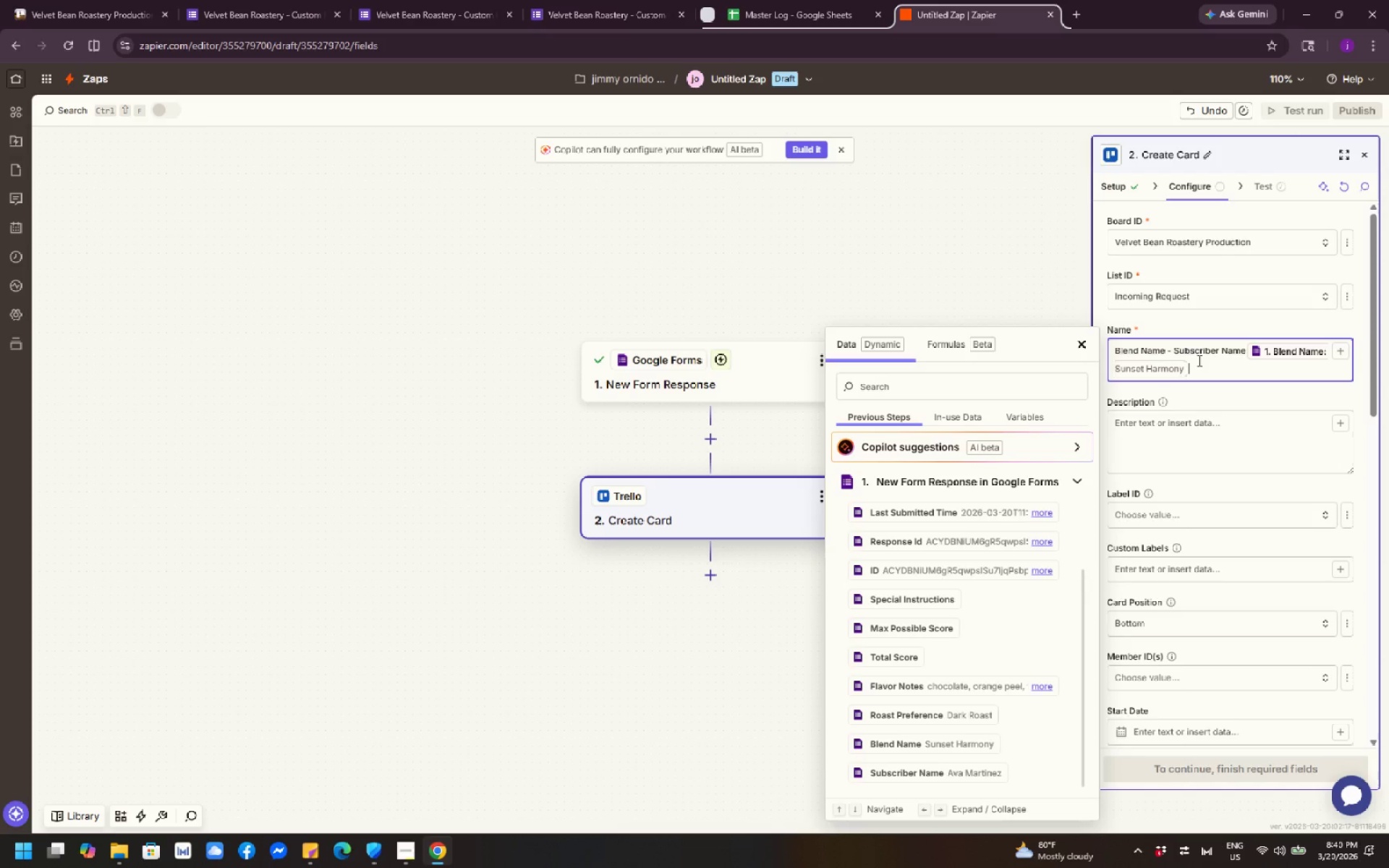 
wait(13.61)
 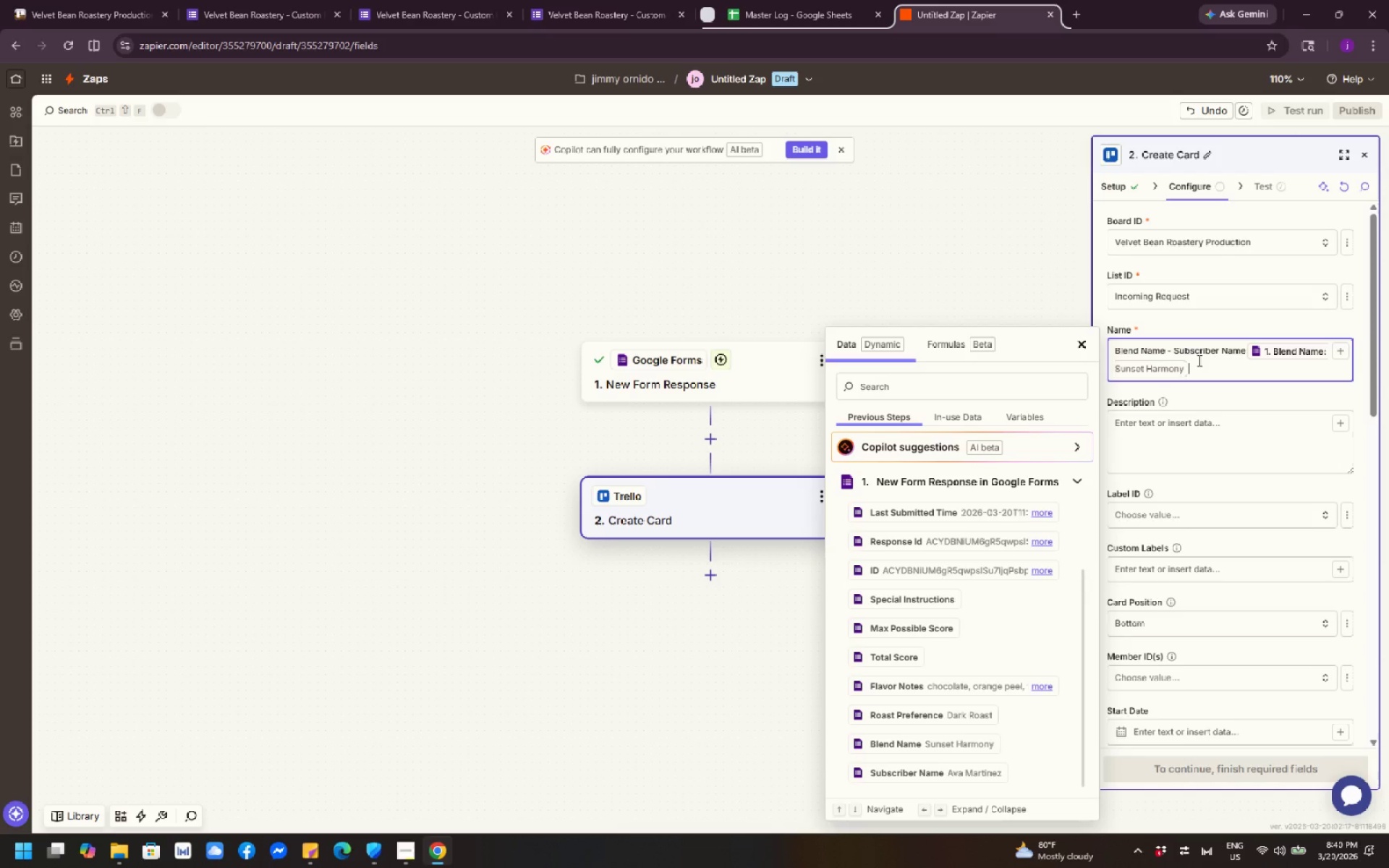 
left_click([1218, 343])
 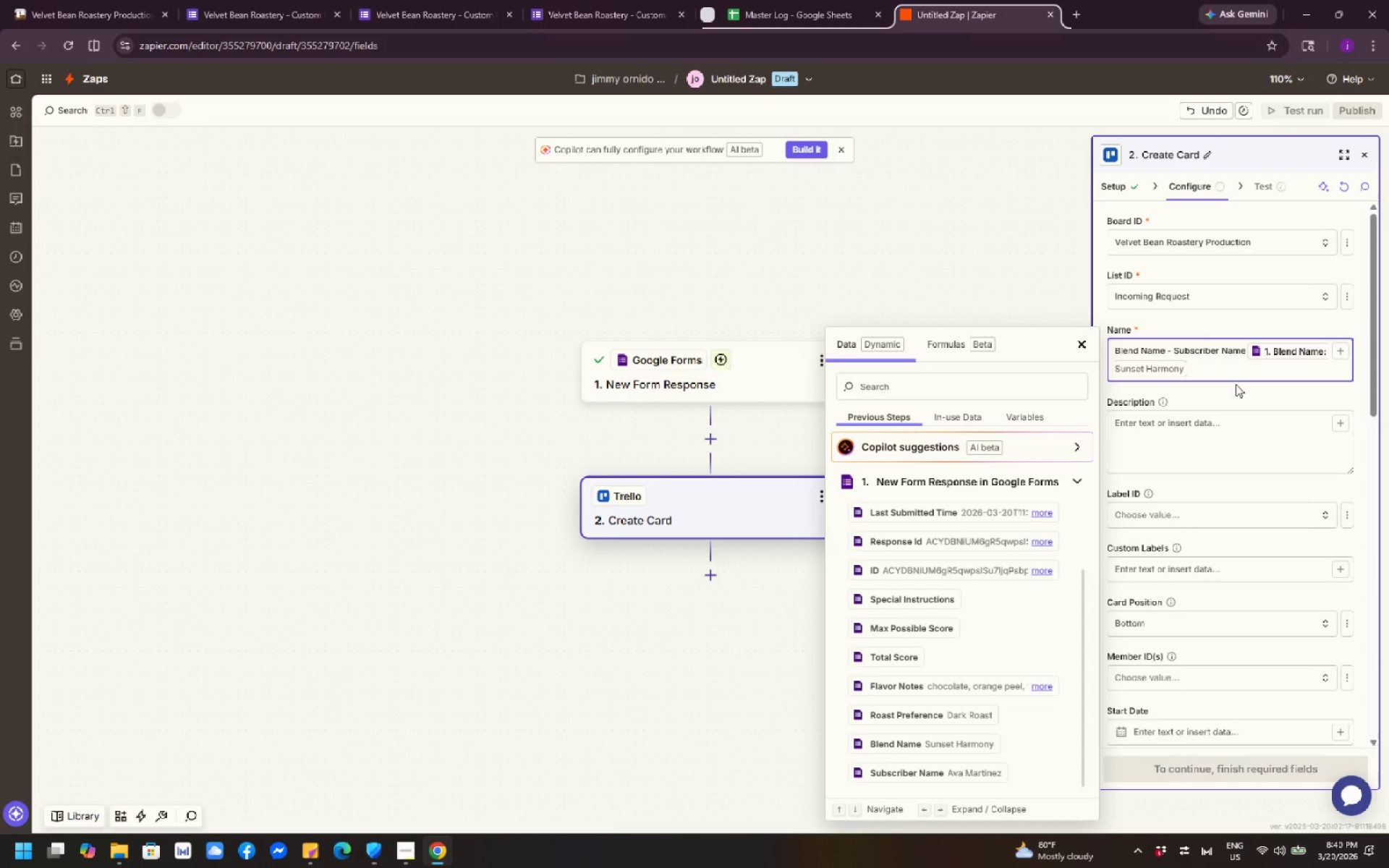 
wait(6.5)
 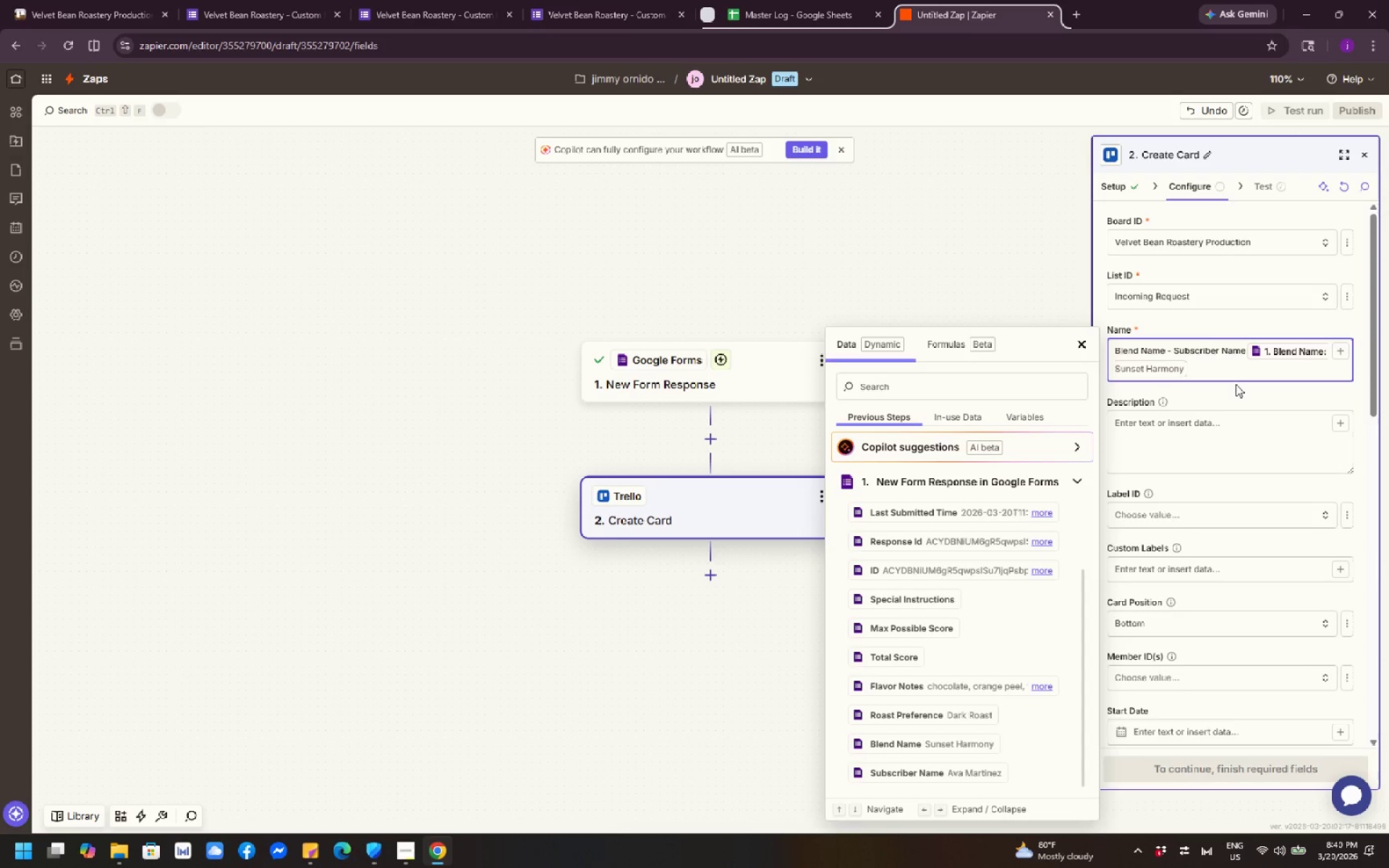 
key(ArrowRight)
 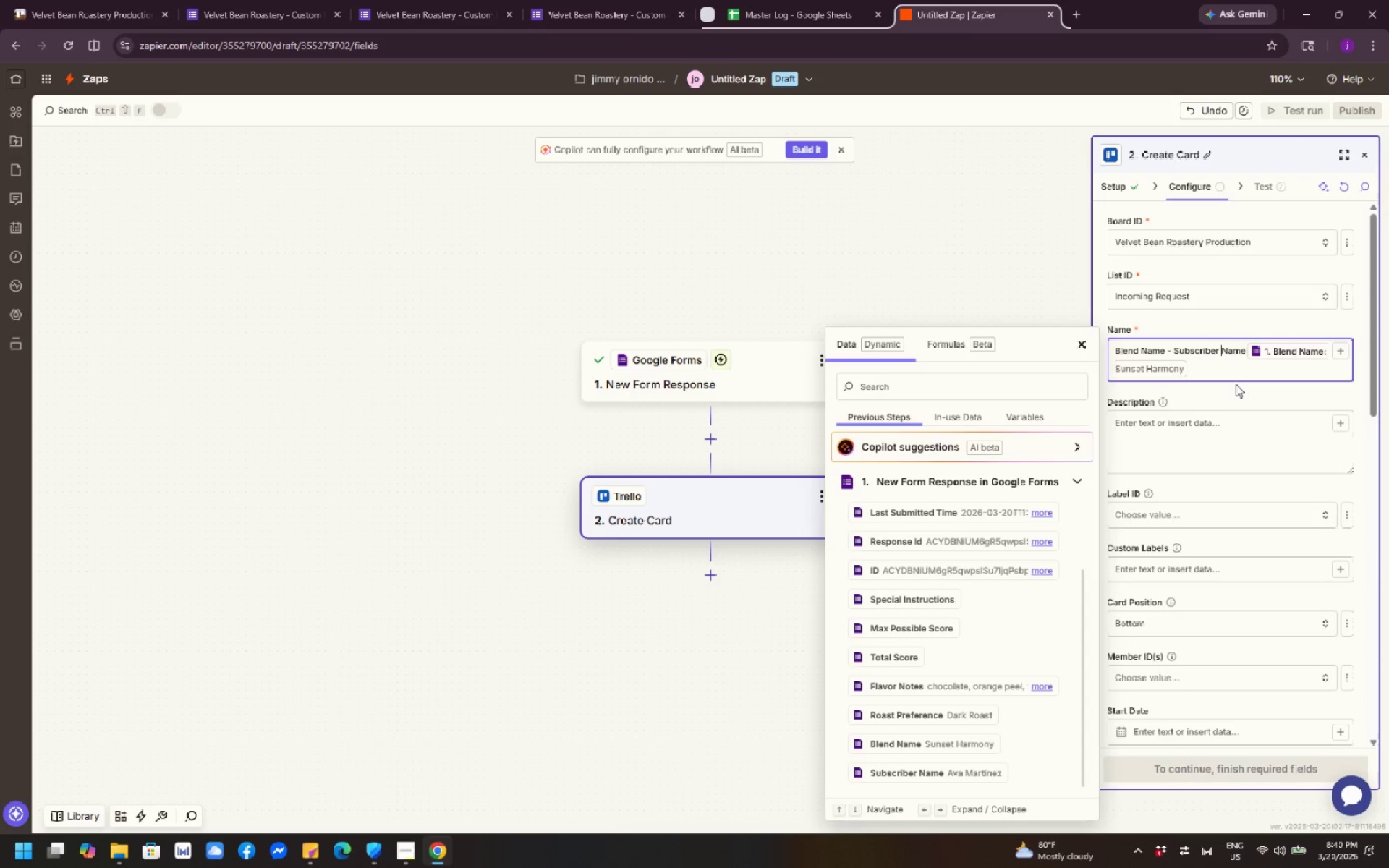 
key(ArrowRight)
 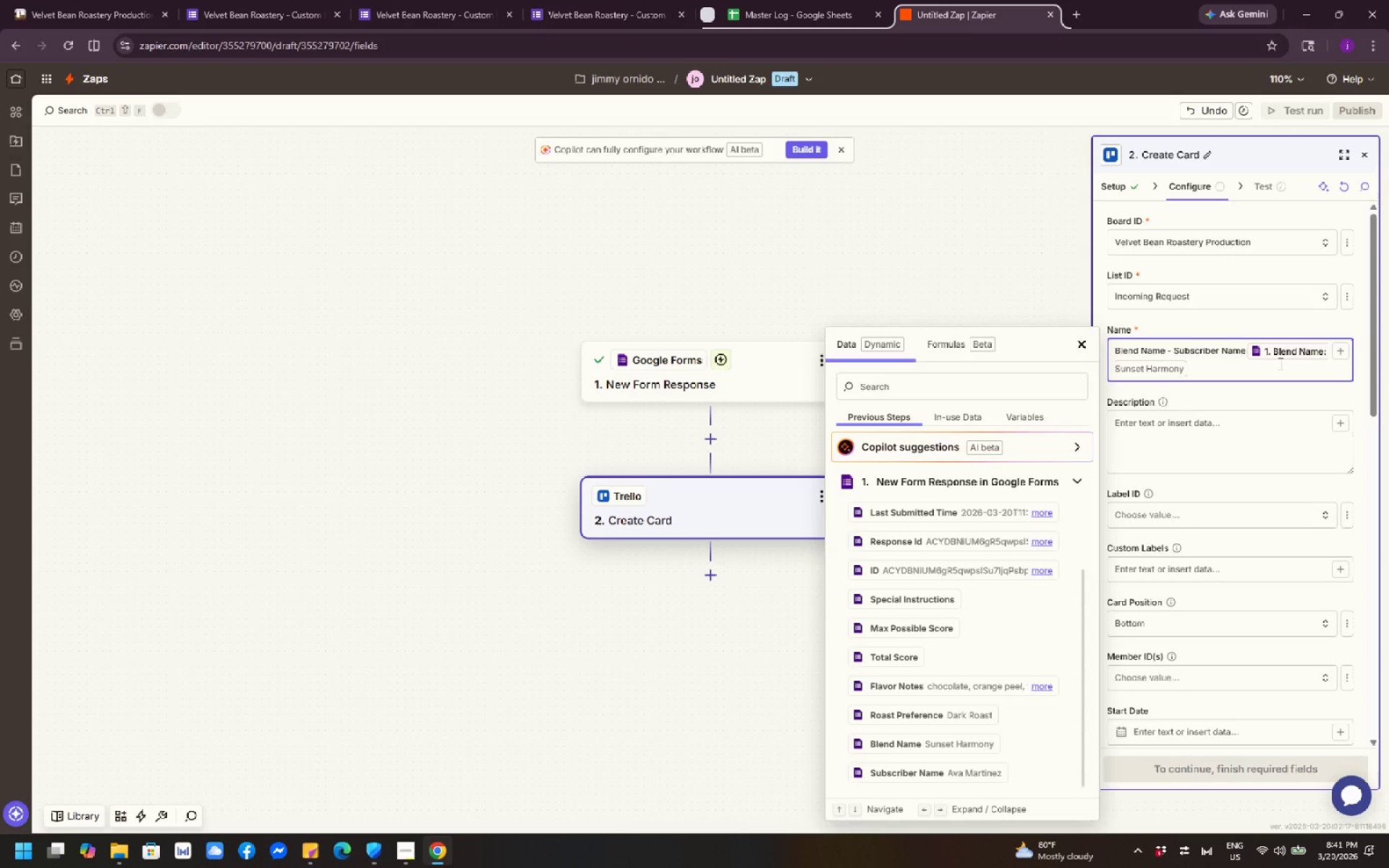 
wait(24.81)
 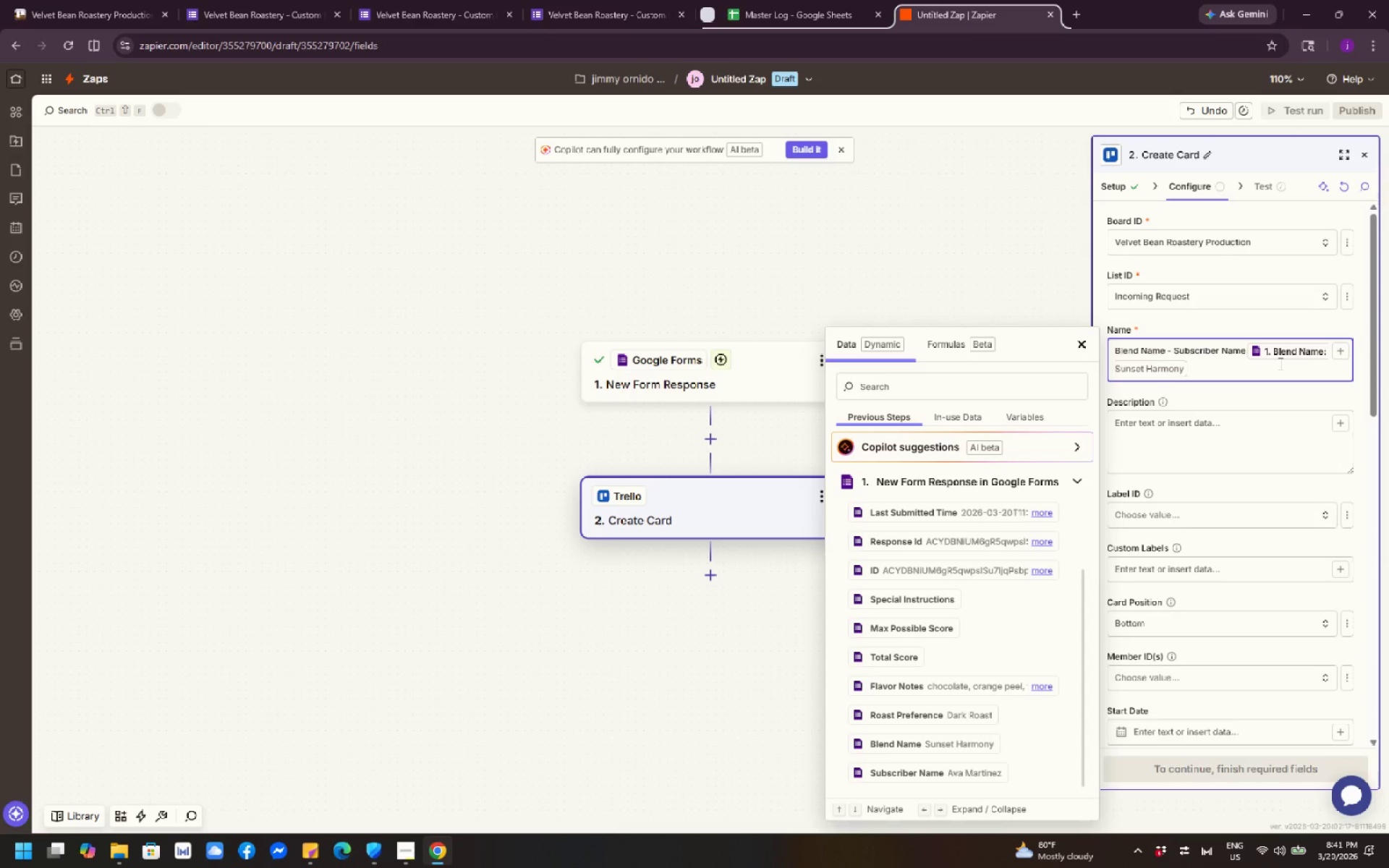 
left_click([1237, 351])
 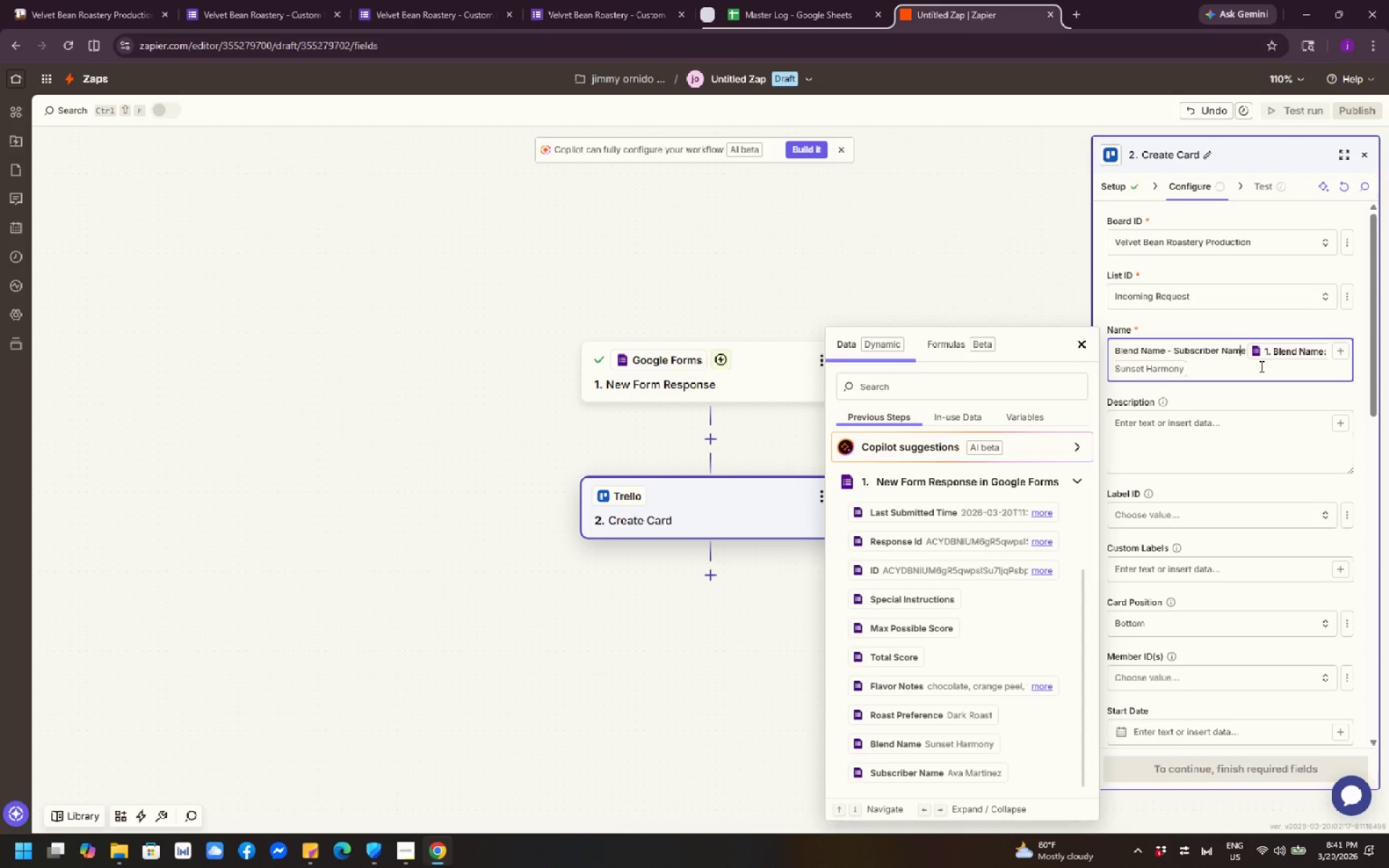 
wait(5.92)
 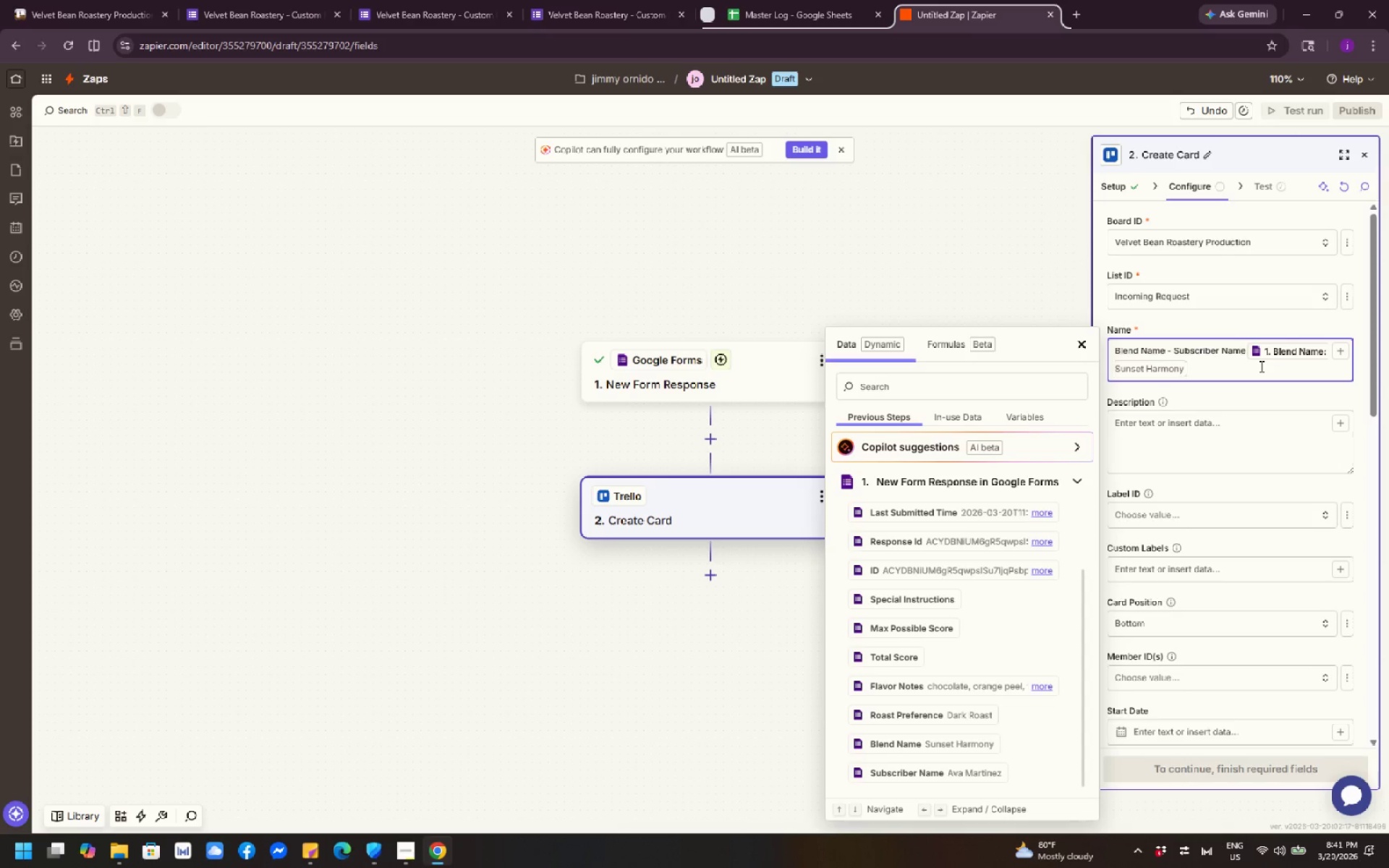 
key(ArrowRight)
 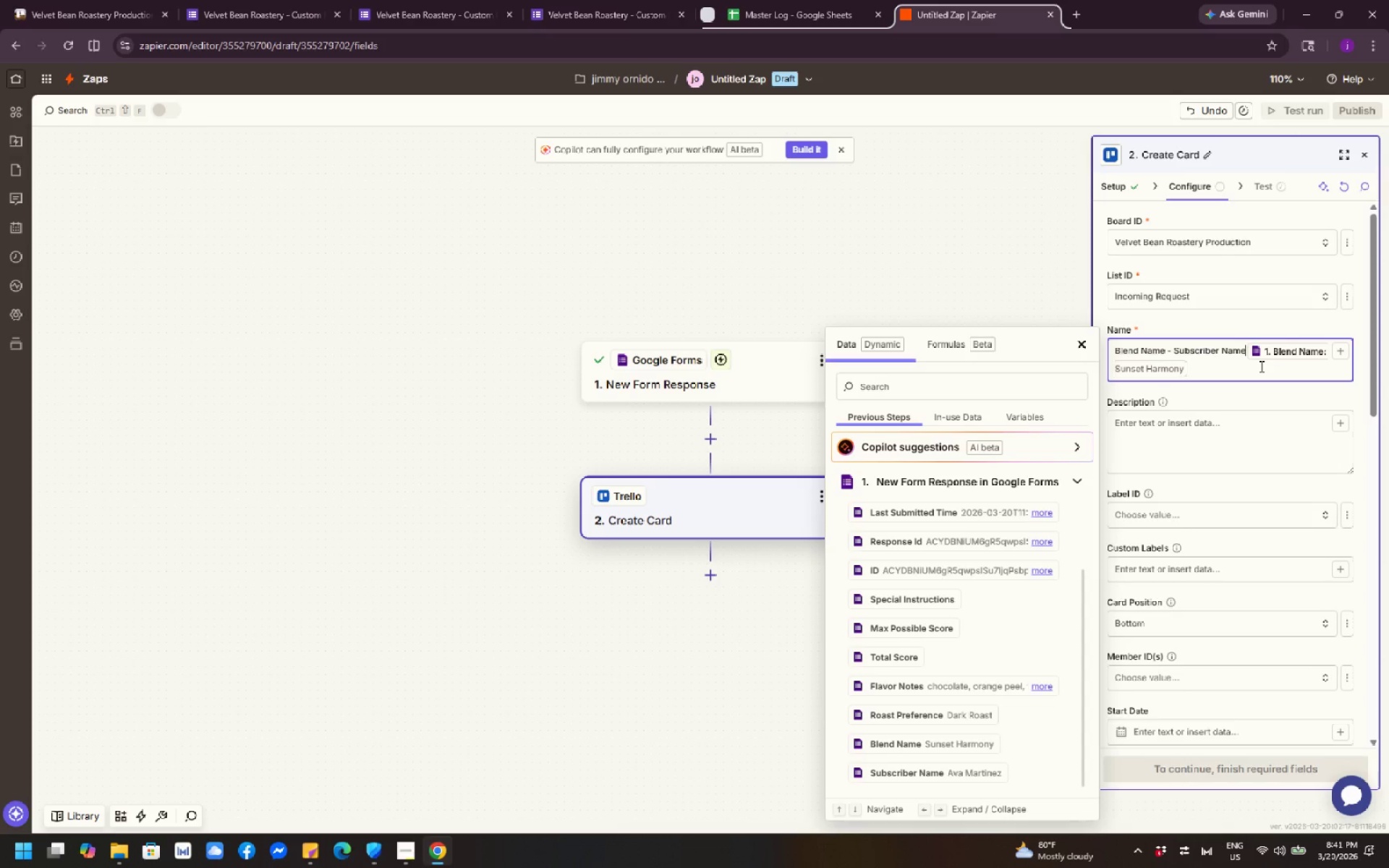 
key(Backspace)
 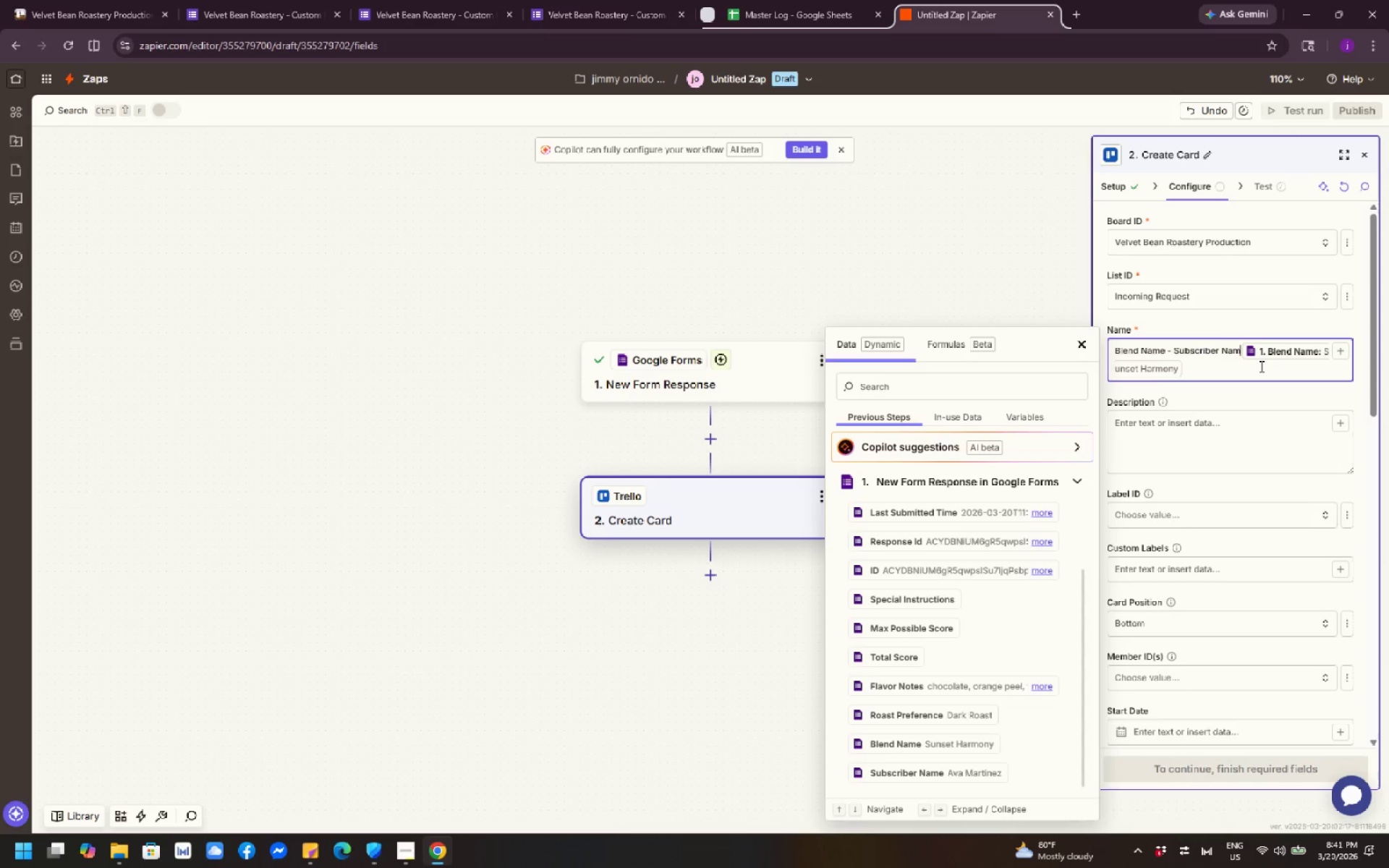 
key(Backspace)
 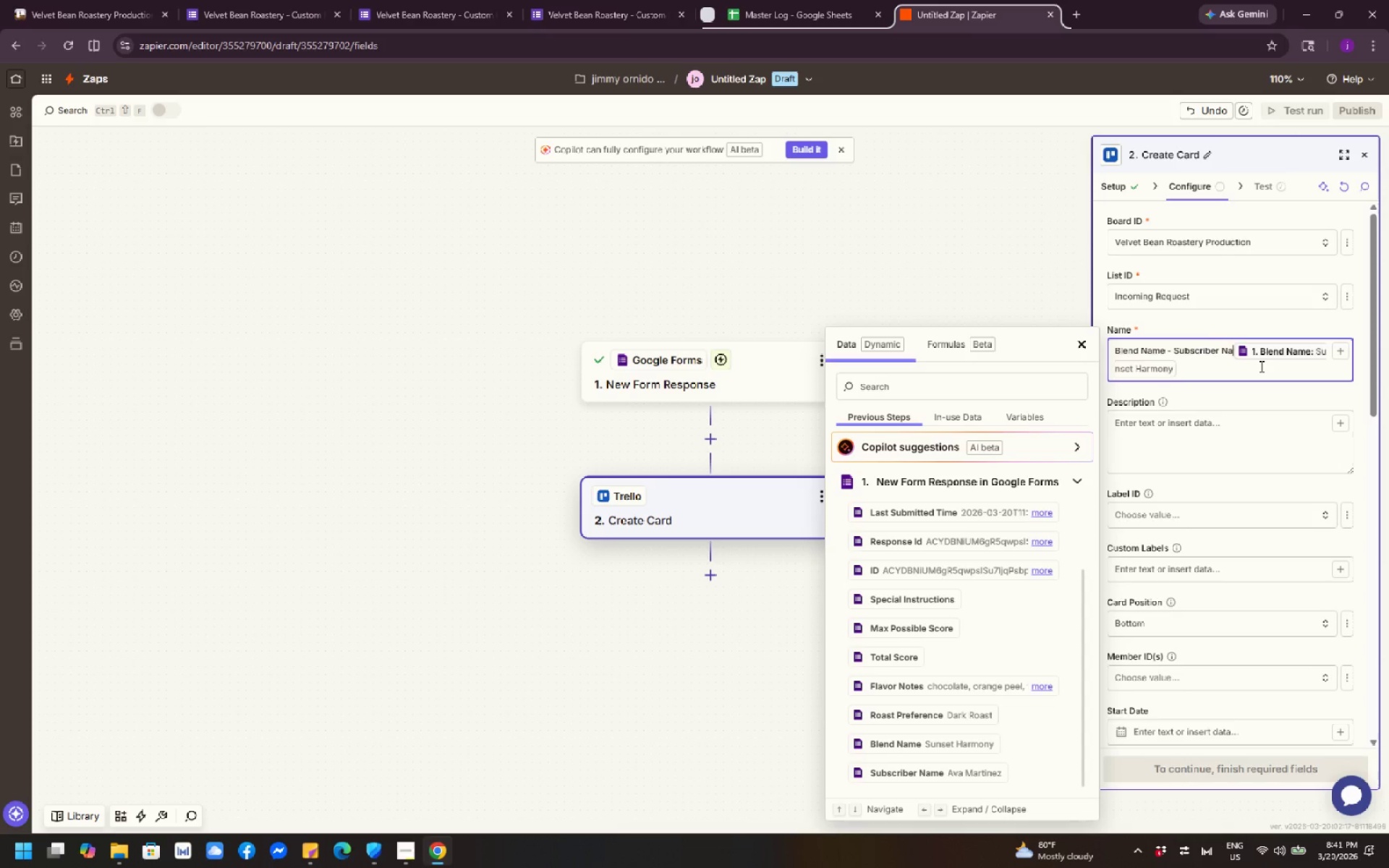 
key(Backspace)
 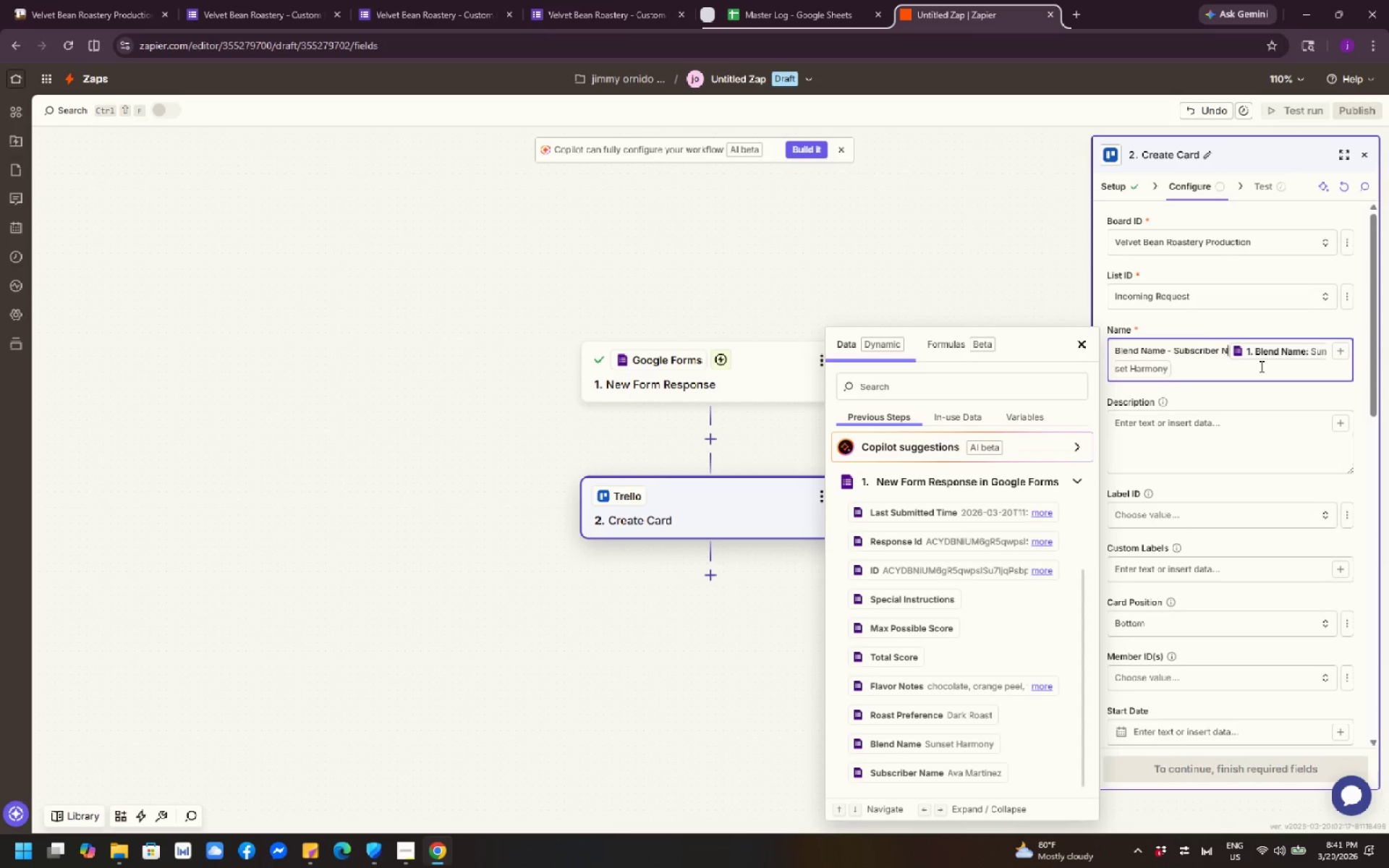 
key(Backspace)
 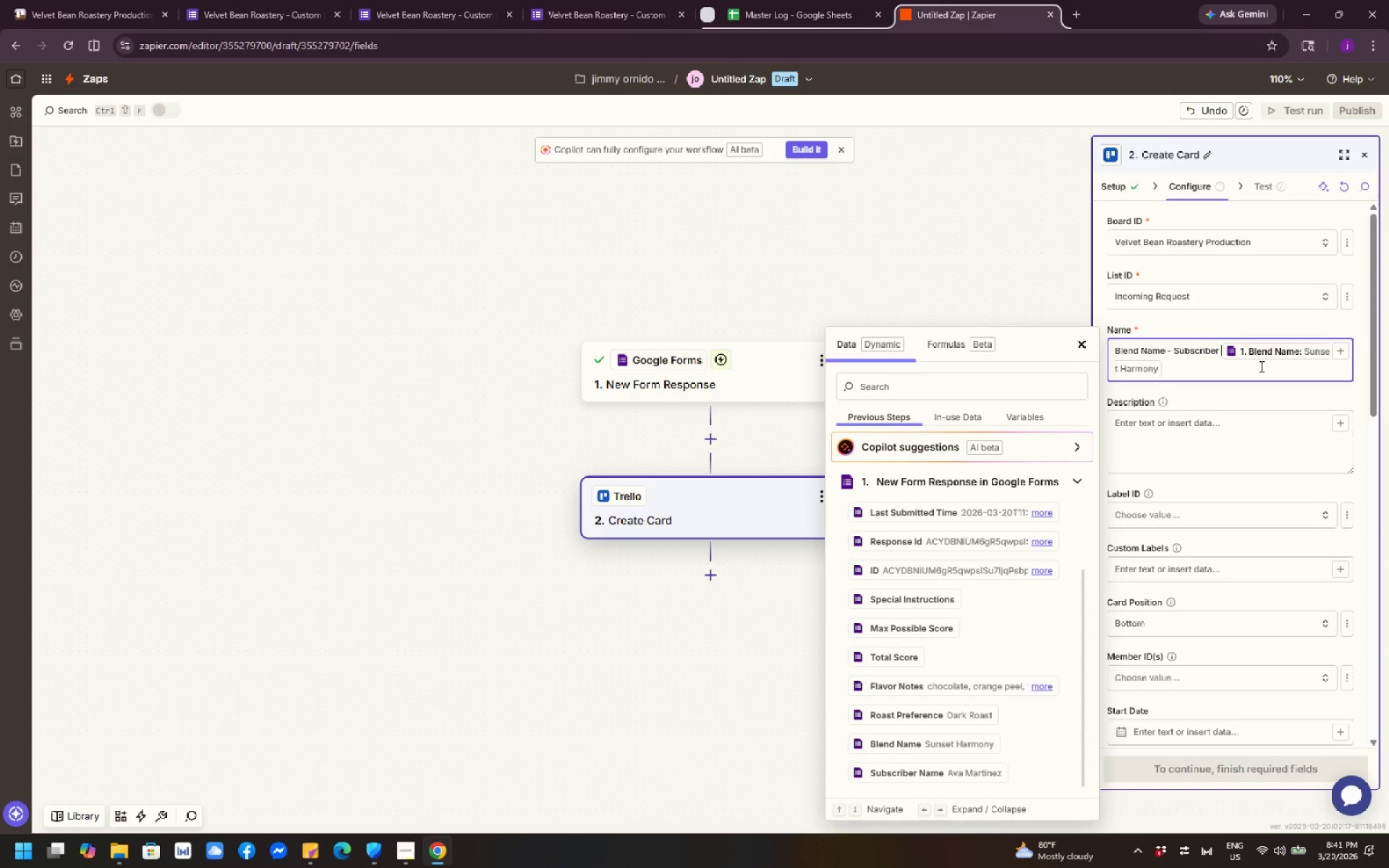 
key(Backspace)
 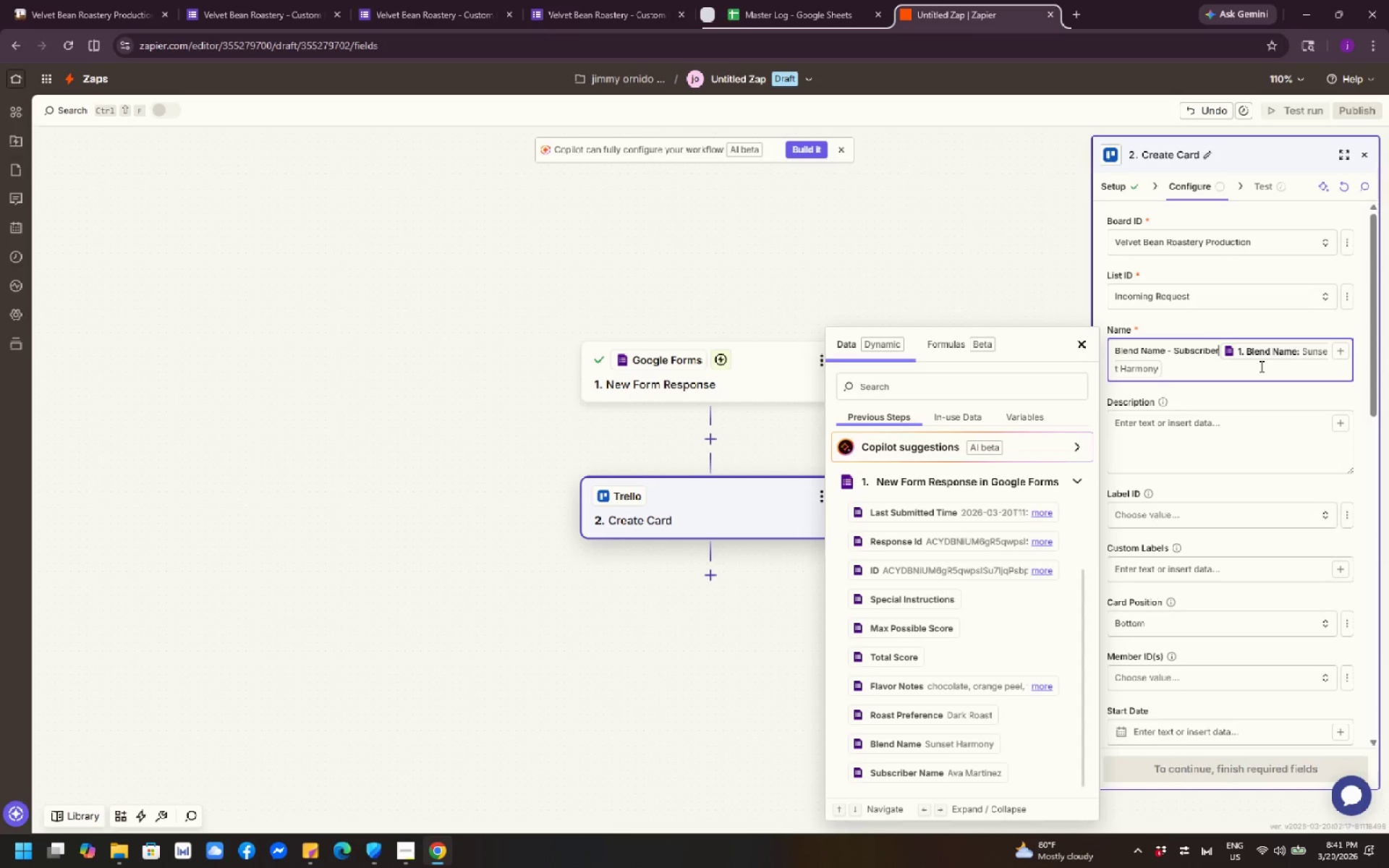 
key(Backspace)
 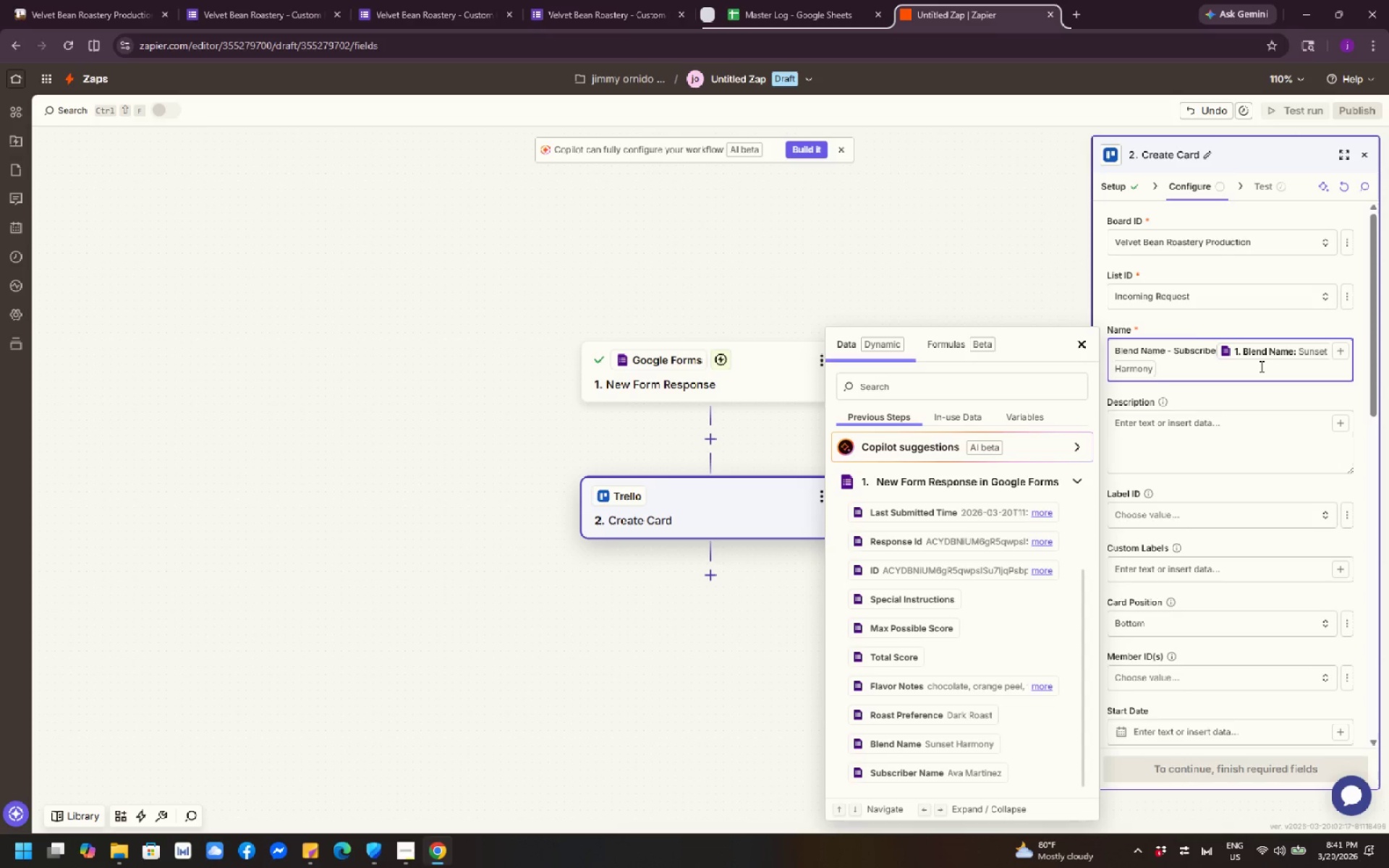 
key(Backspace)
 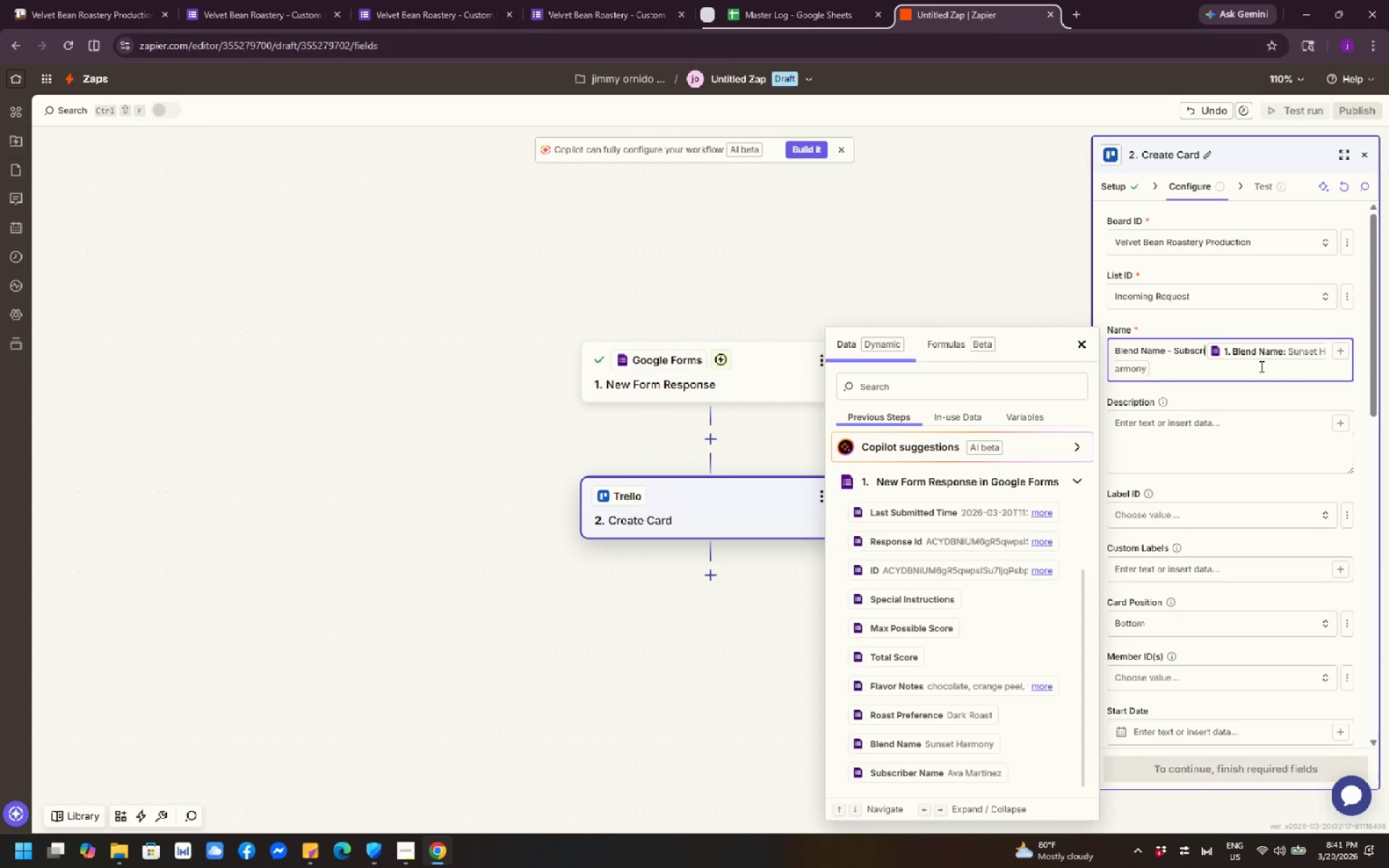 
key(Backspace)
 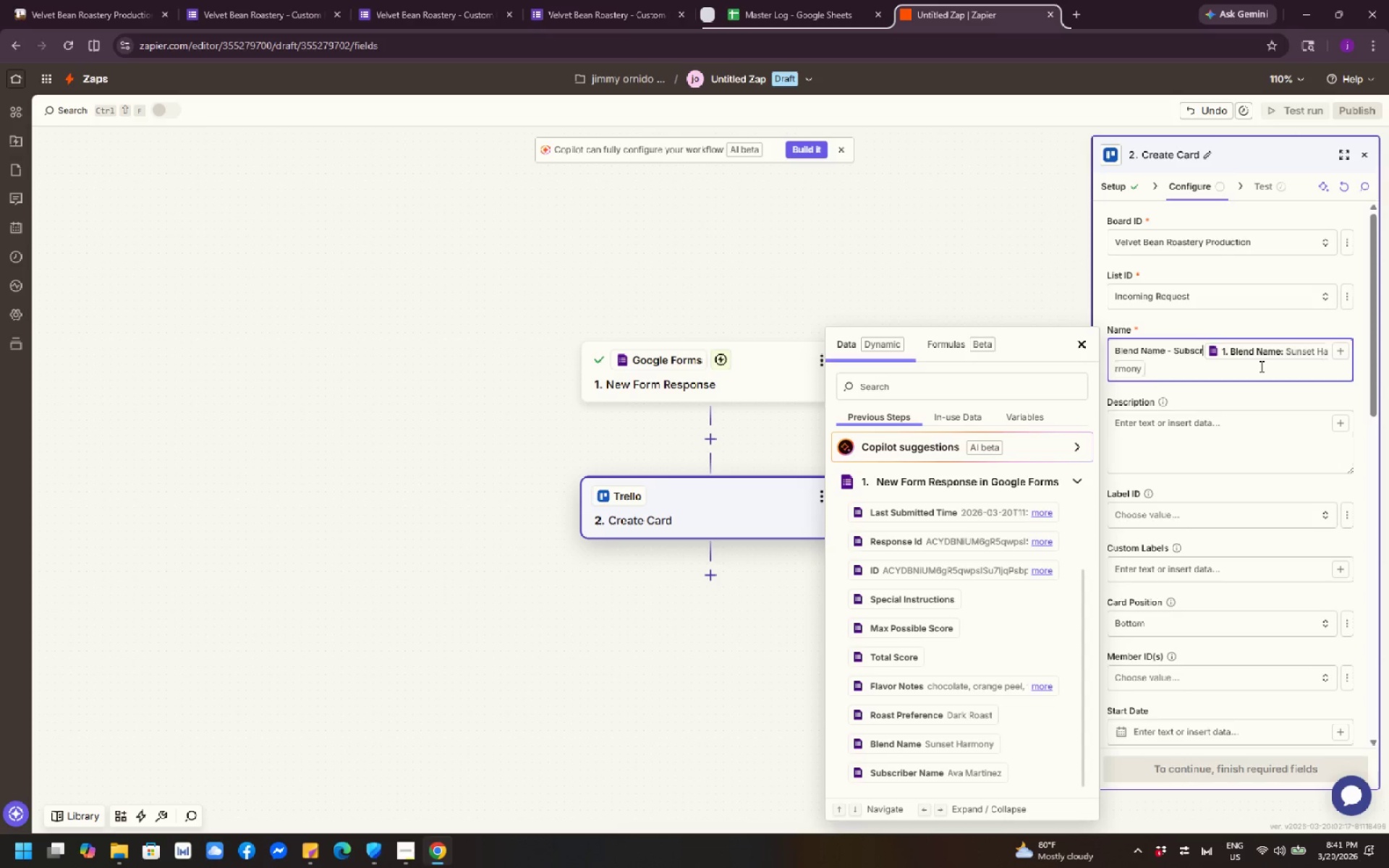 
key(Backspace)
 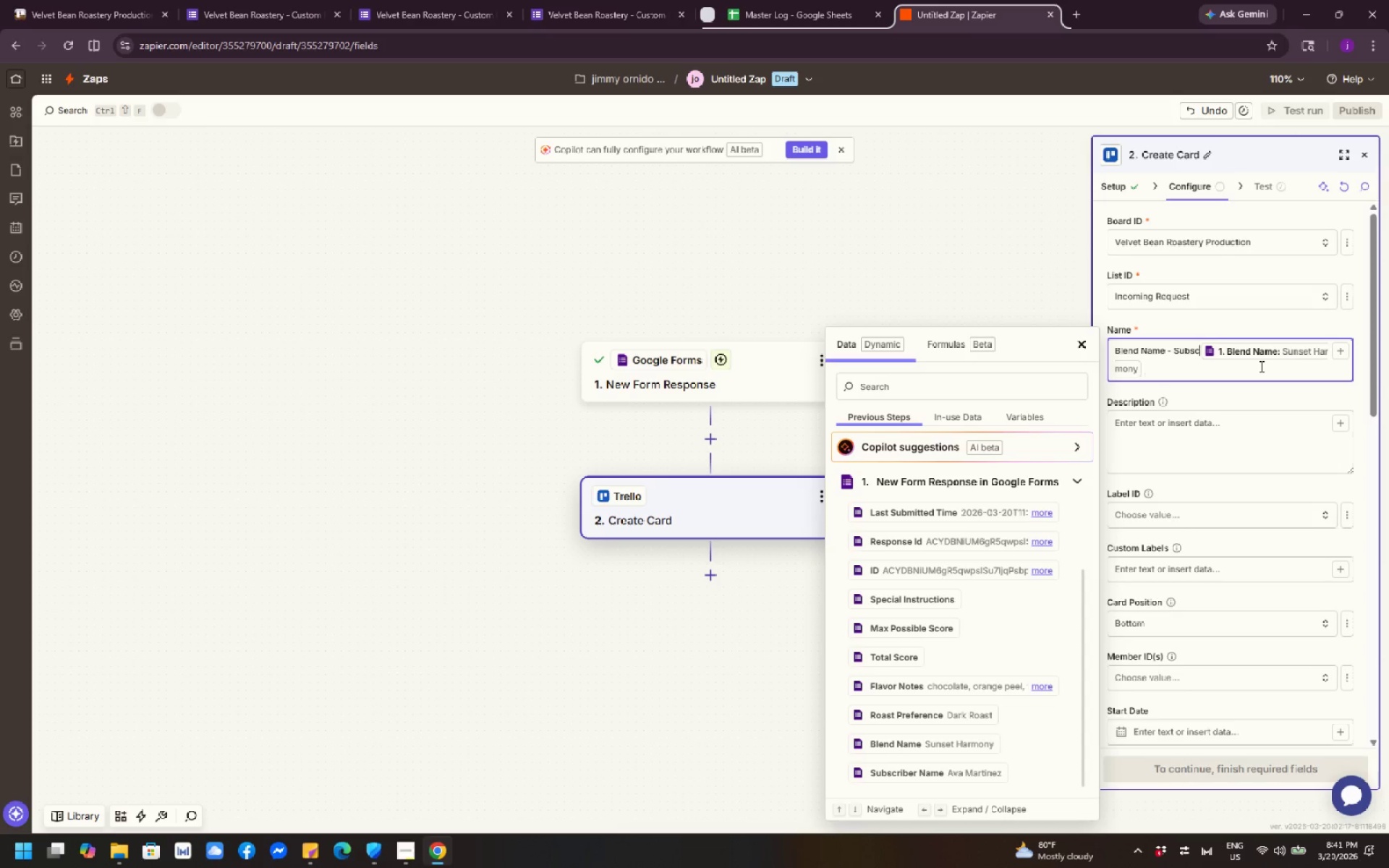 
key(Backspace)
 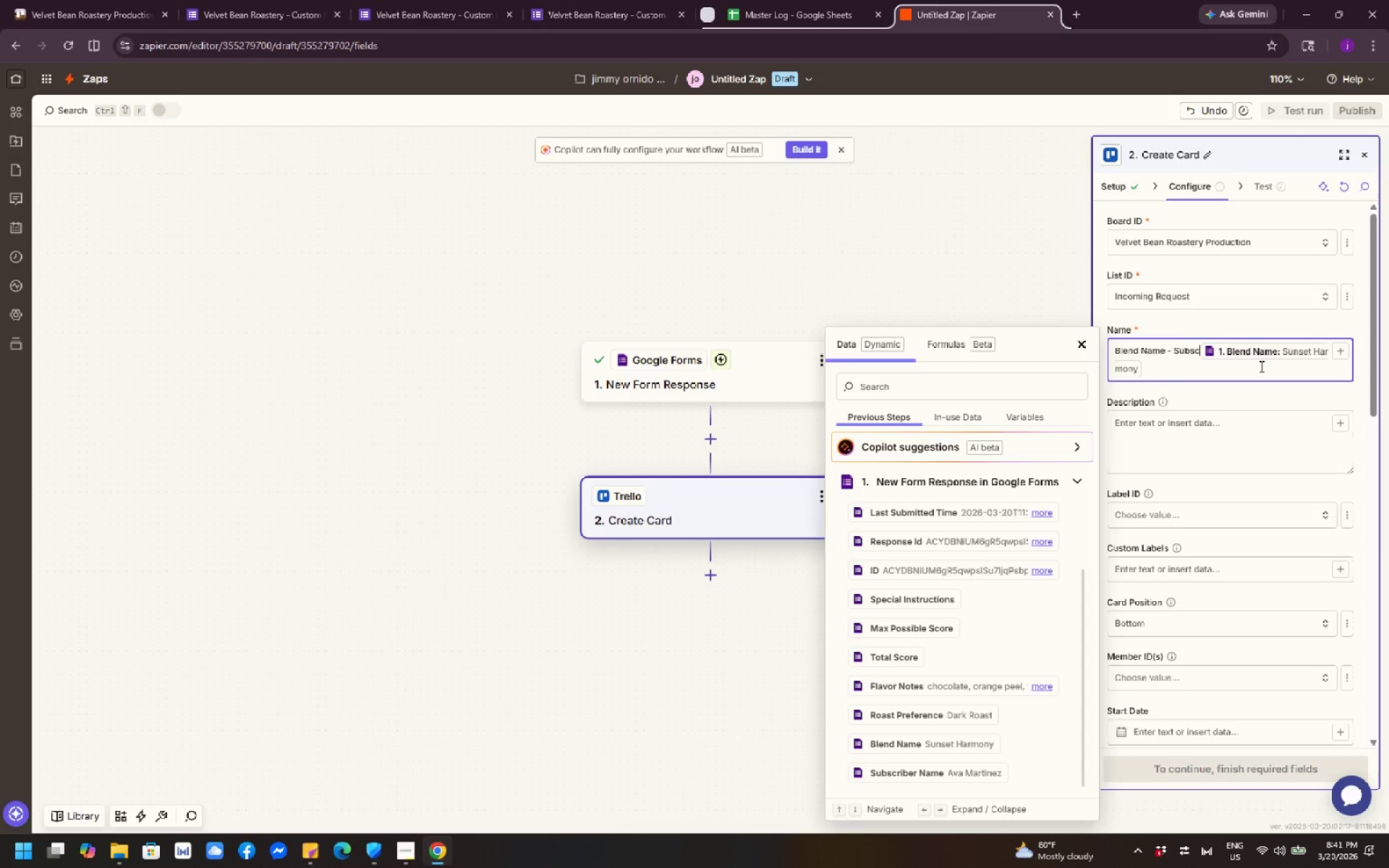 
key(Backspace)
 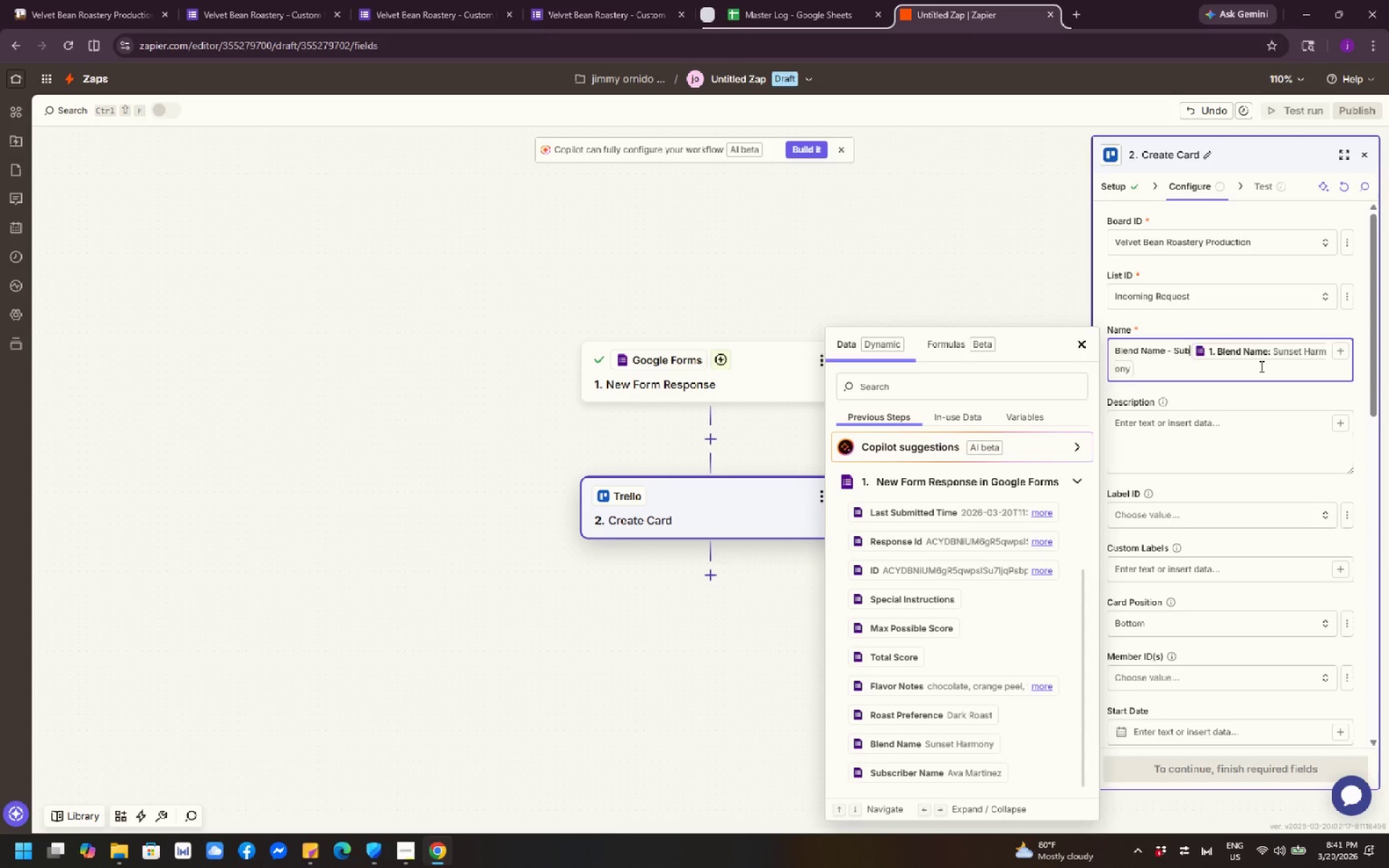 
key(Backspace)
 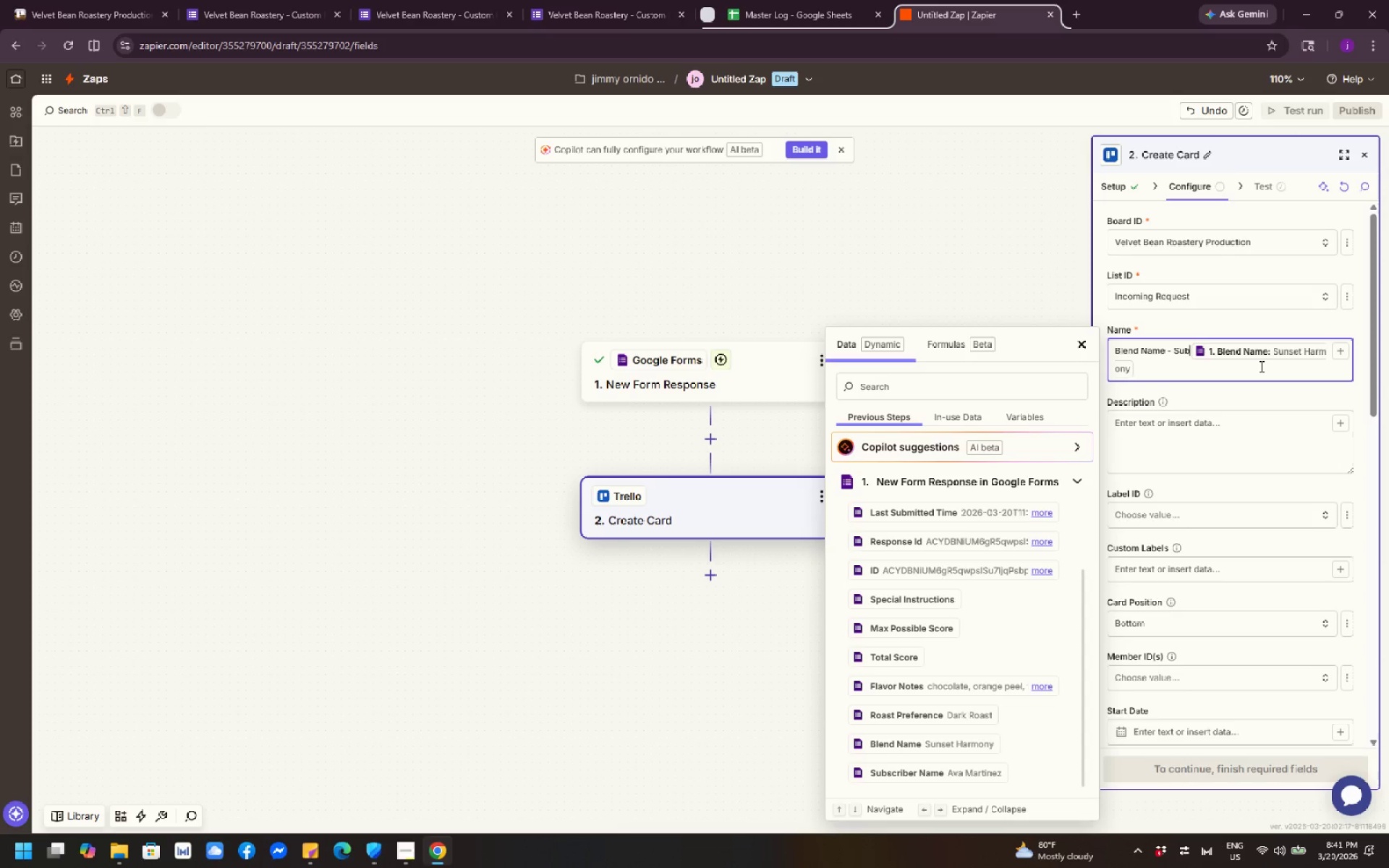 
key(Backspace)
 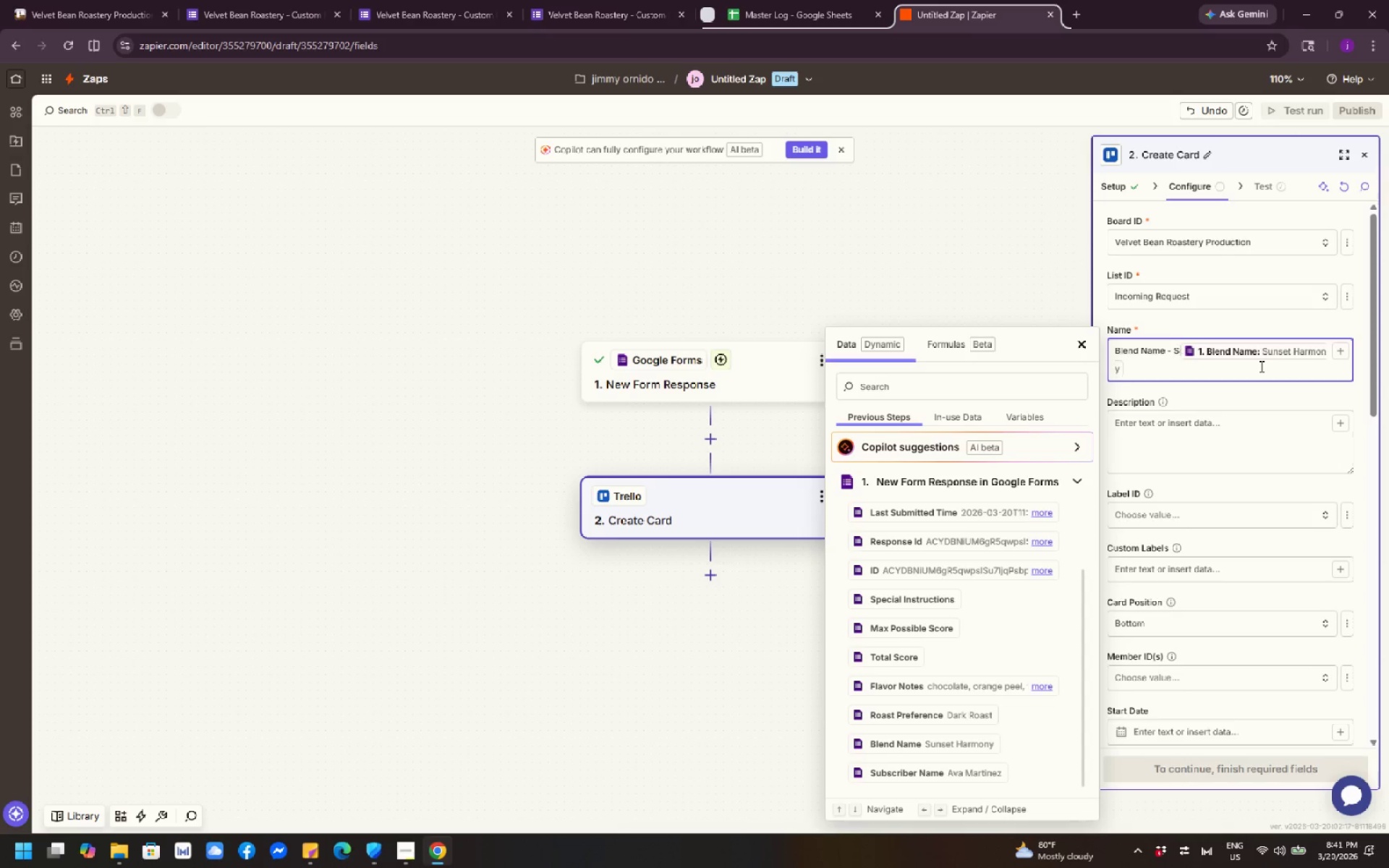 
key(Backspace)
 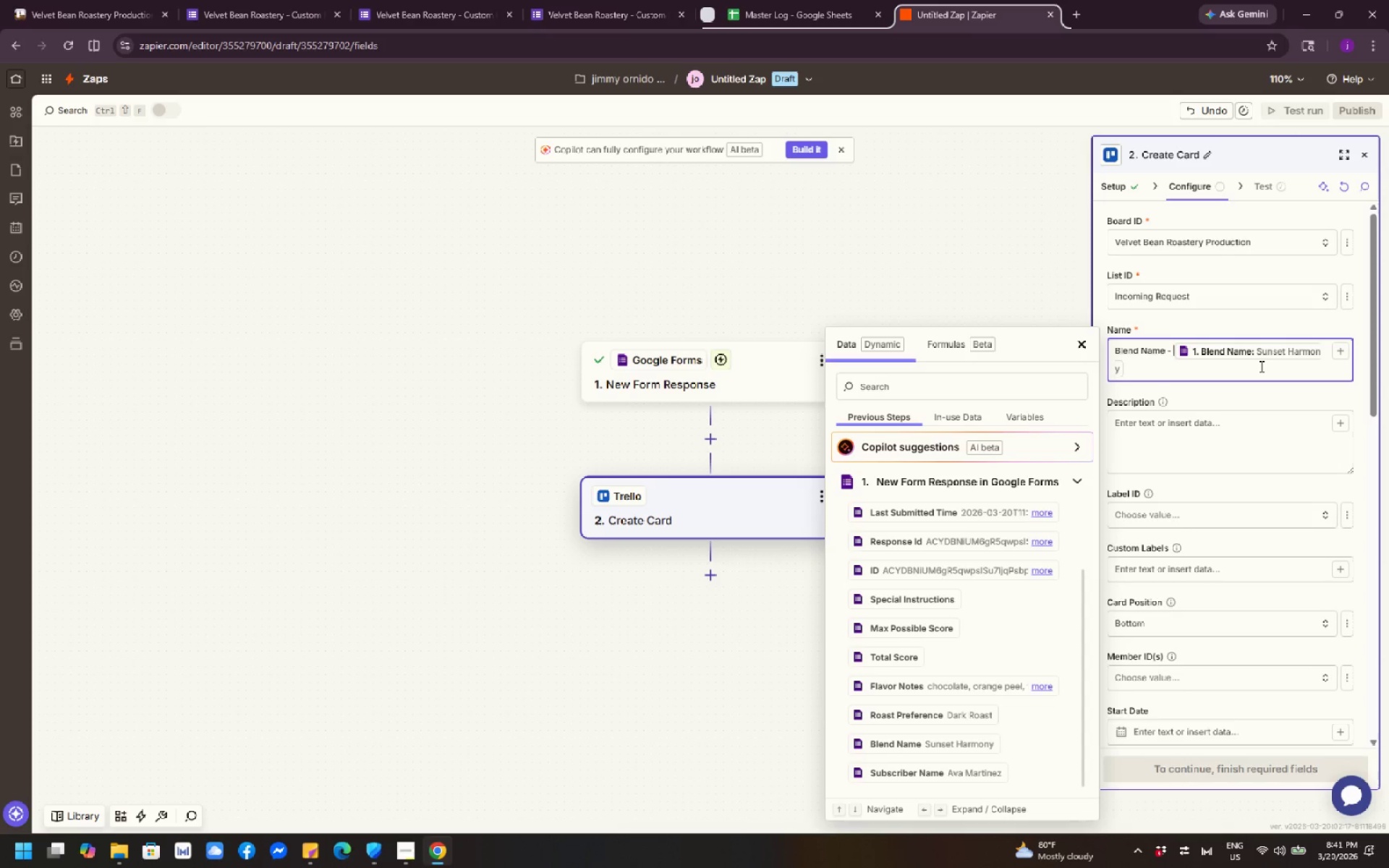 
key(Backspace)
 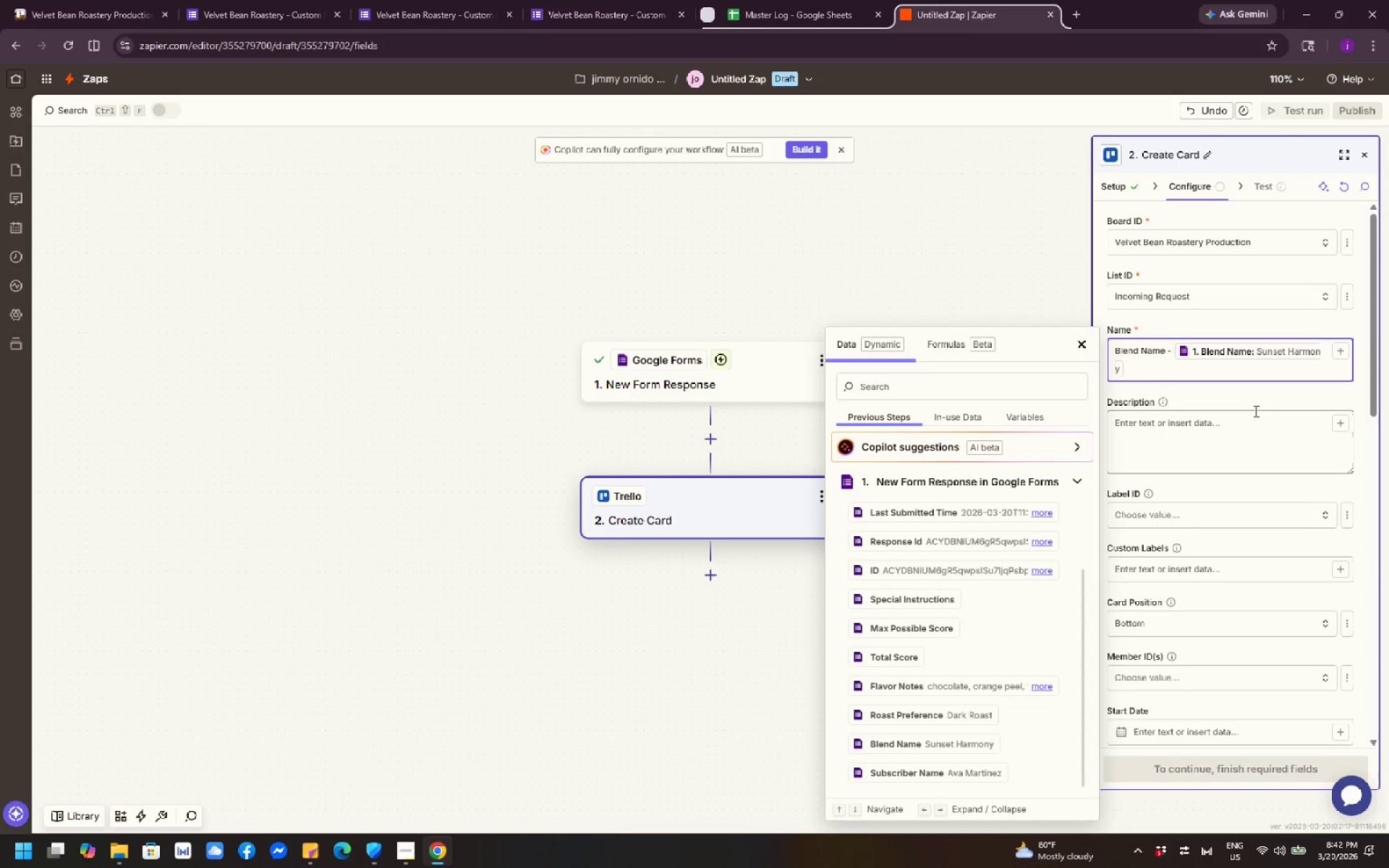 
wait(56.33)
 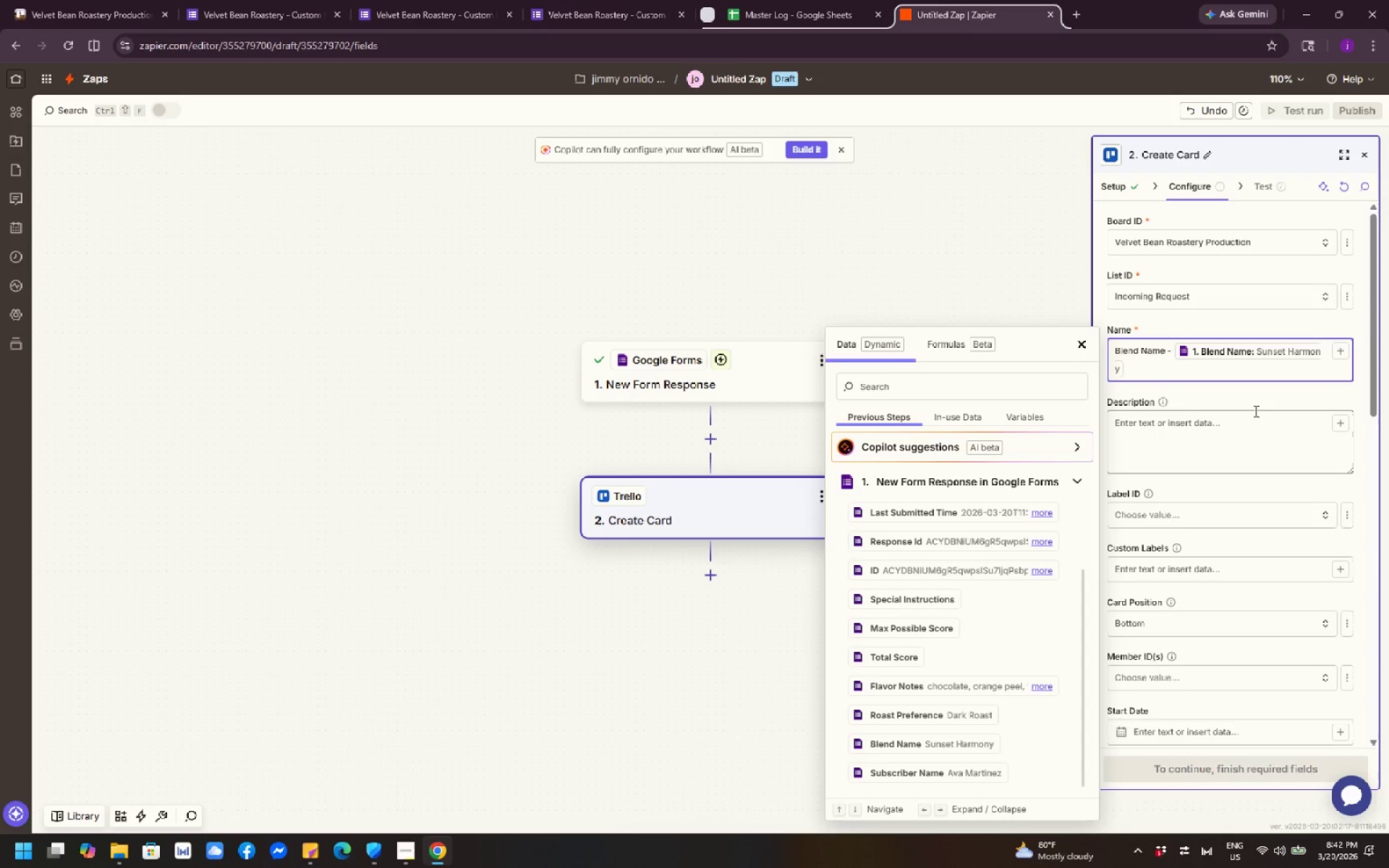 
key(Backspace)
 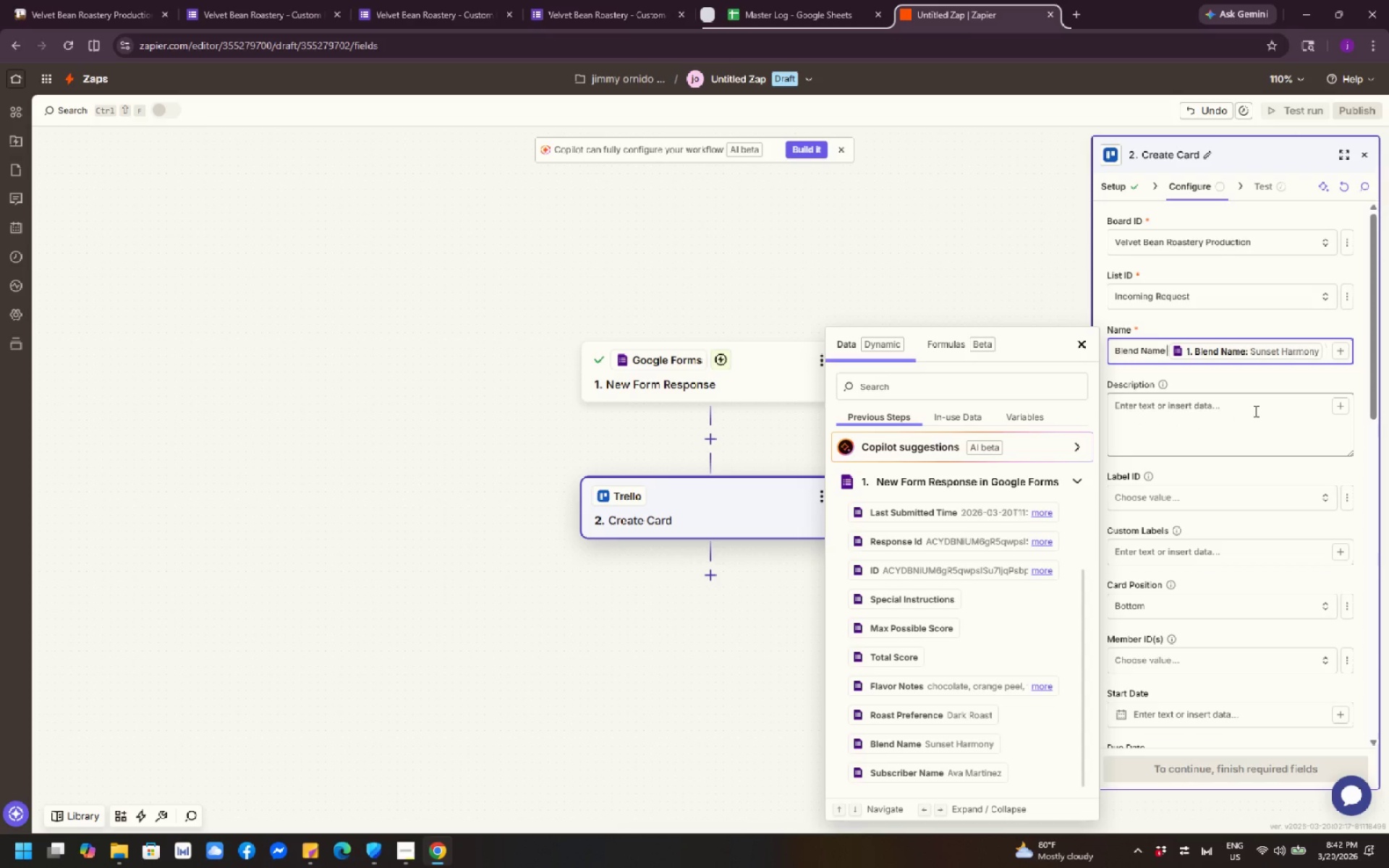 
key(Backspace)
 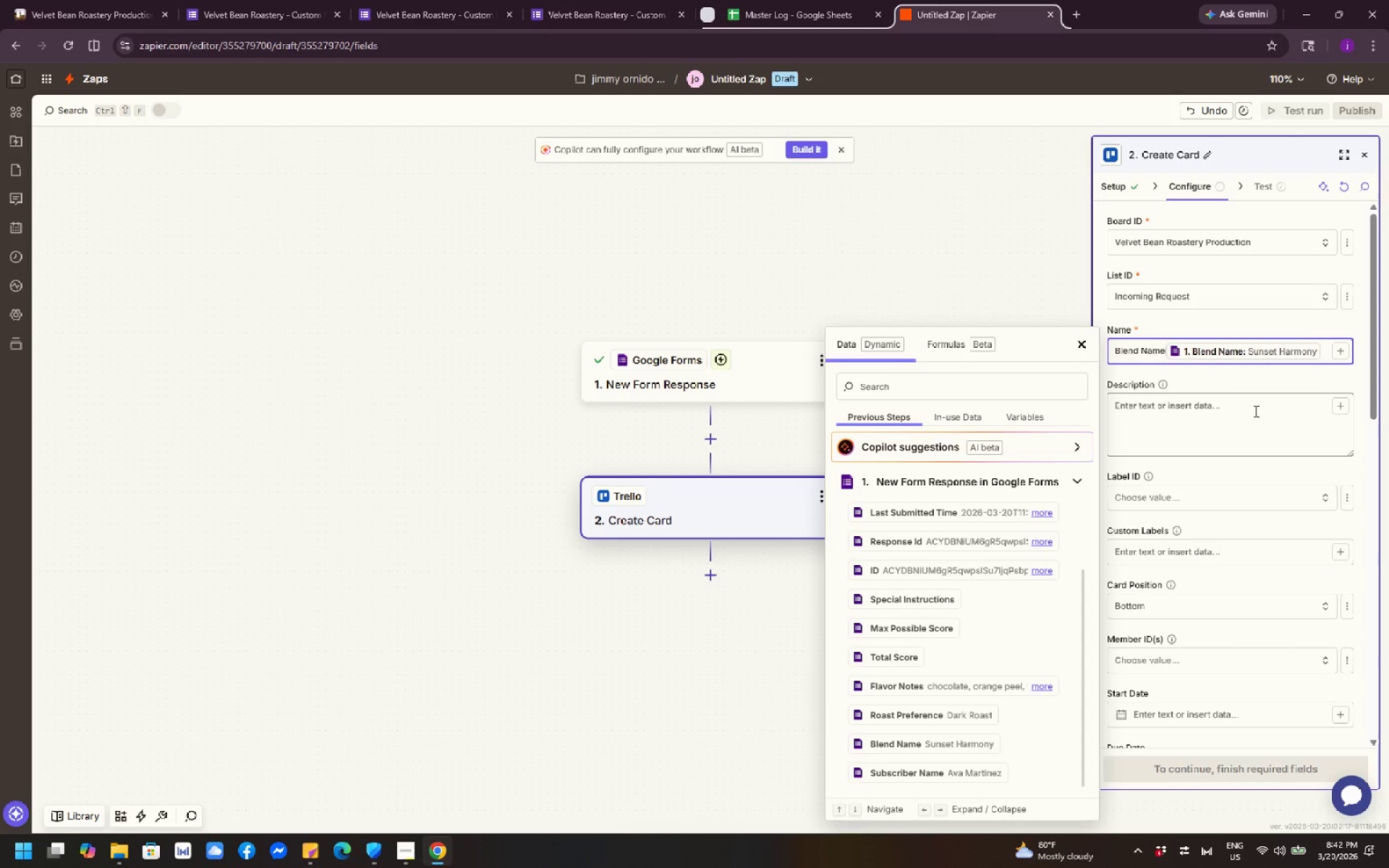 
key(Backspace)
 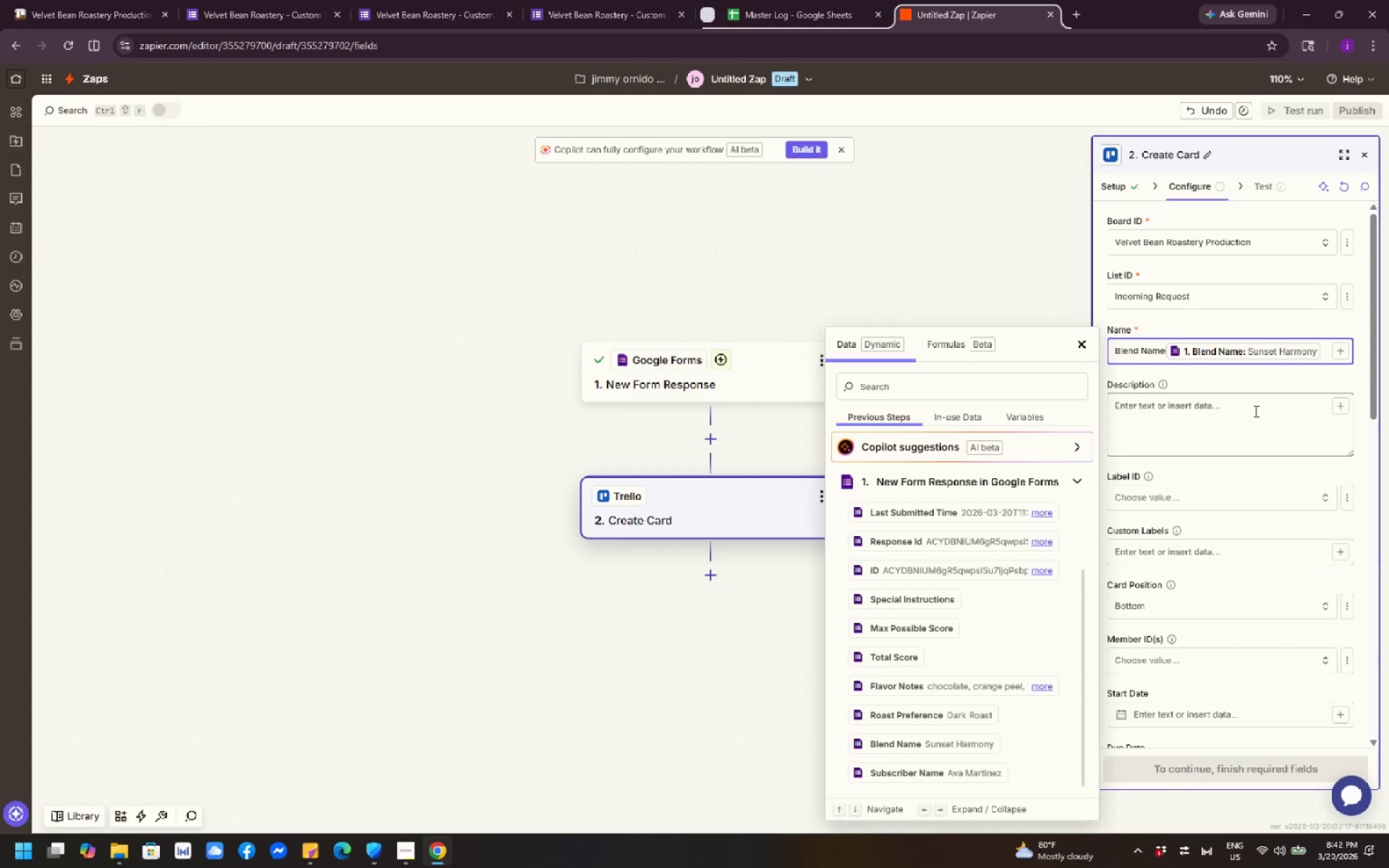 
key(Backspace)
 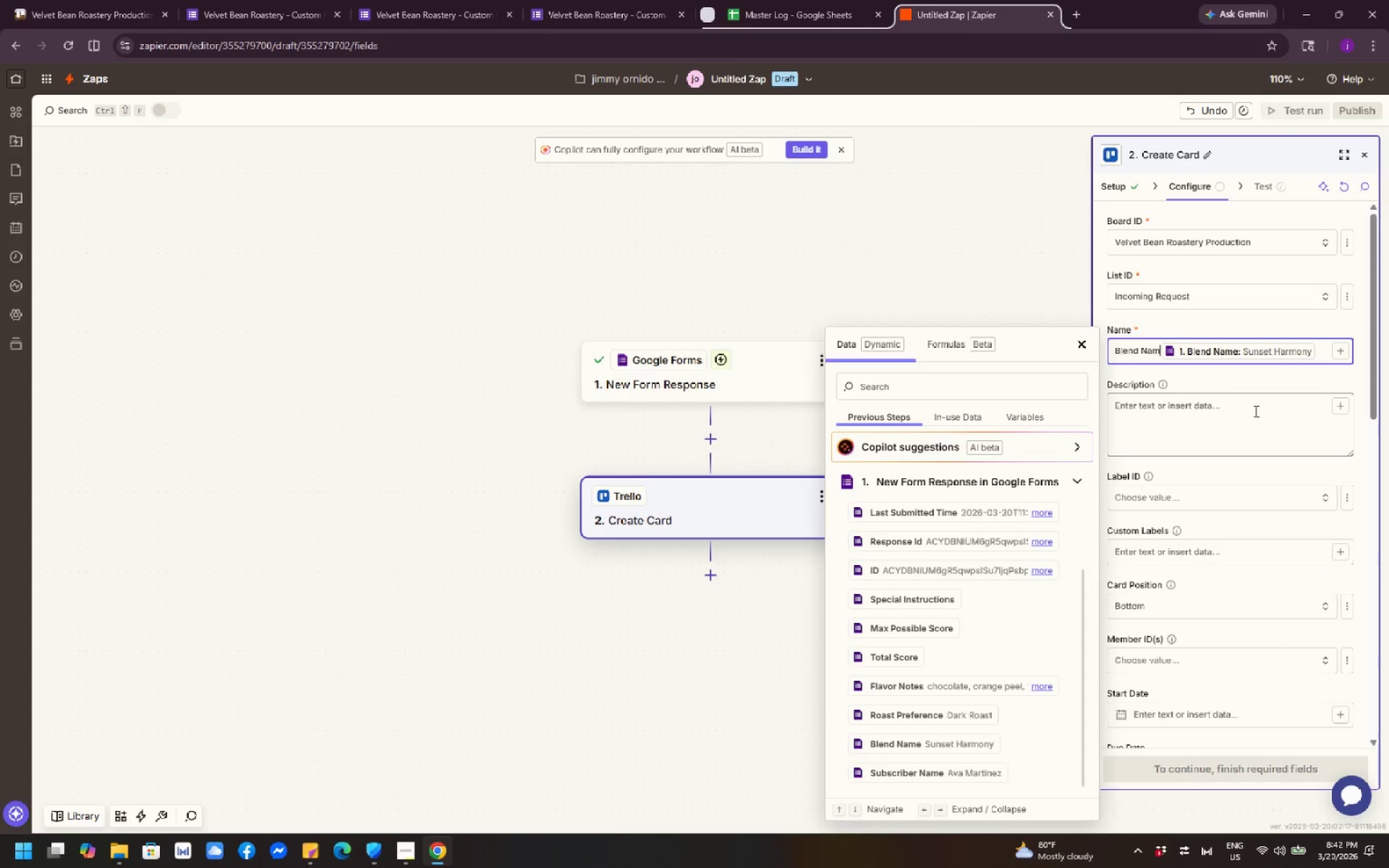 
key(Backspace)
 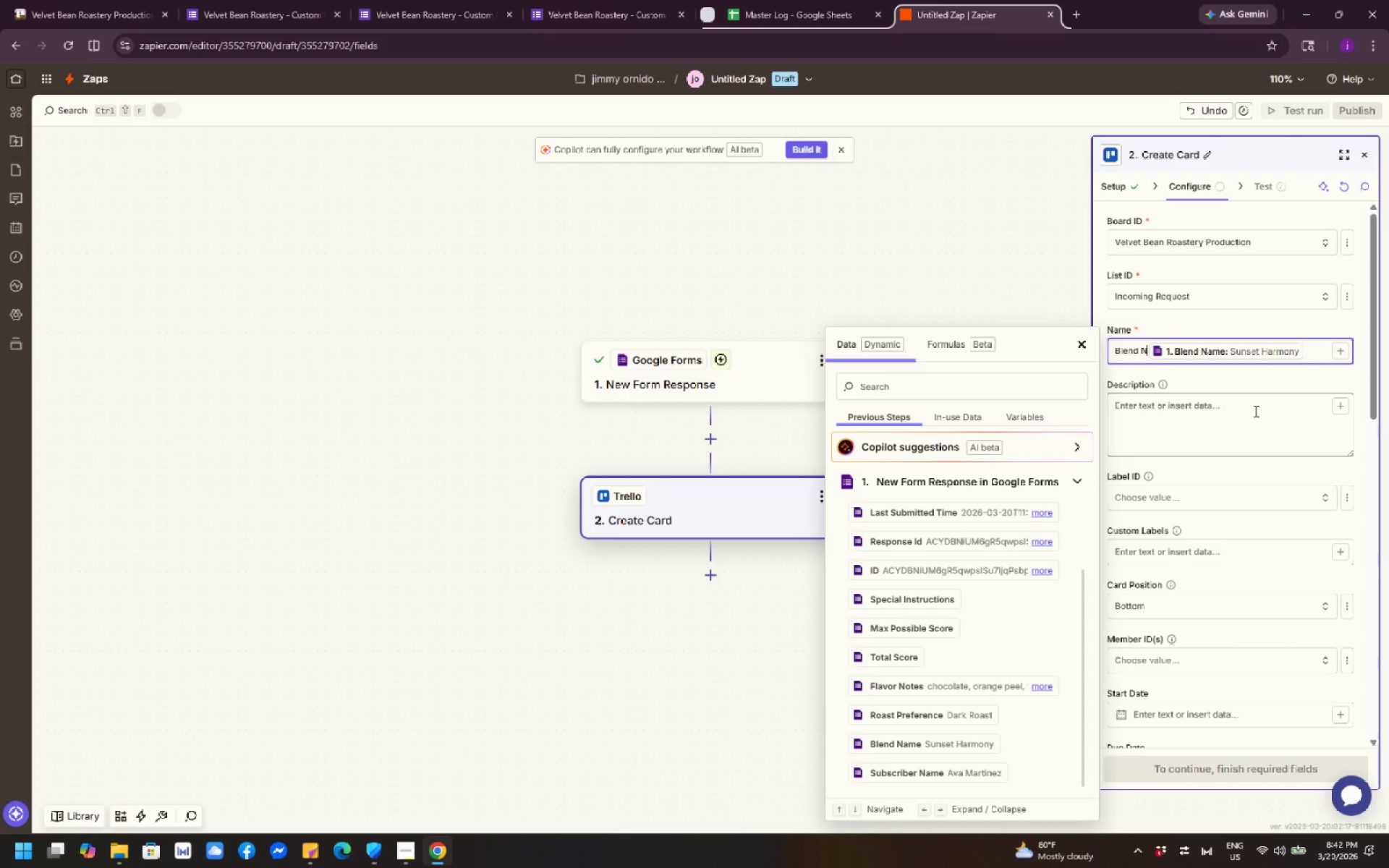 
key(Backspace)
 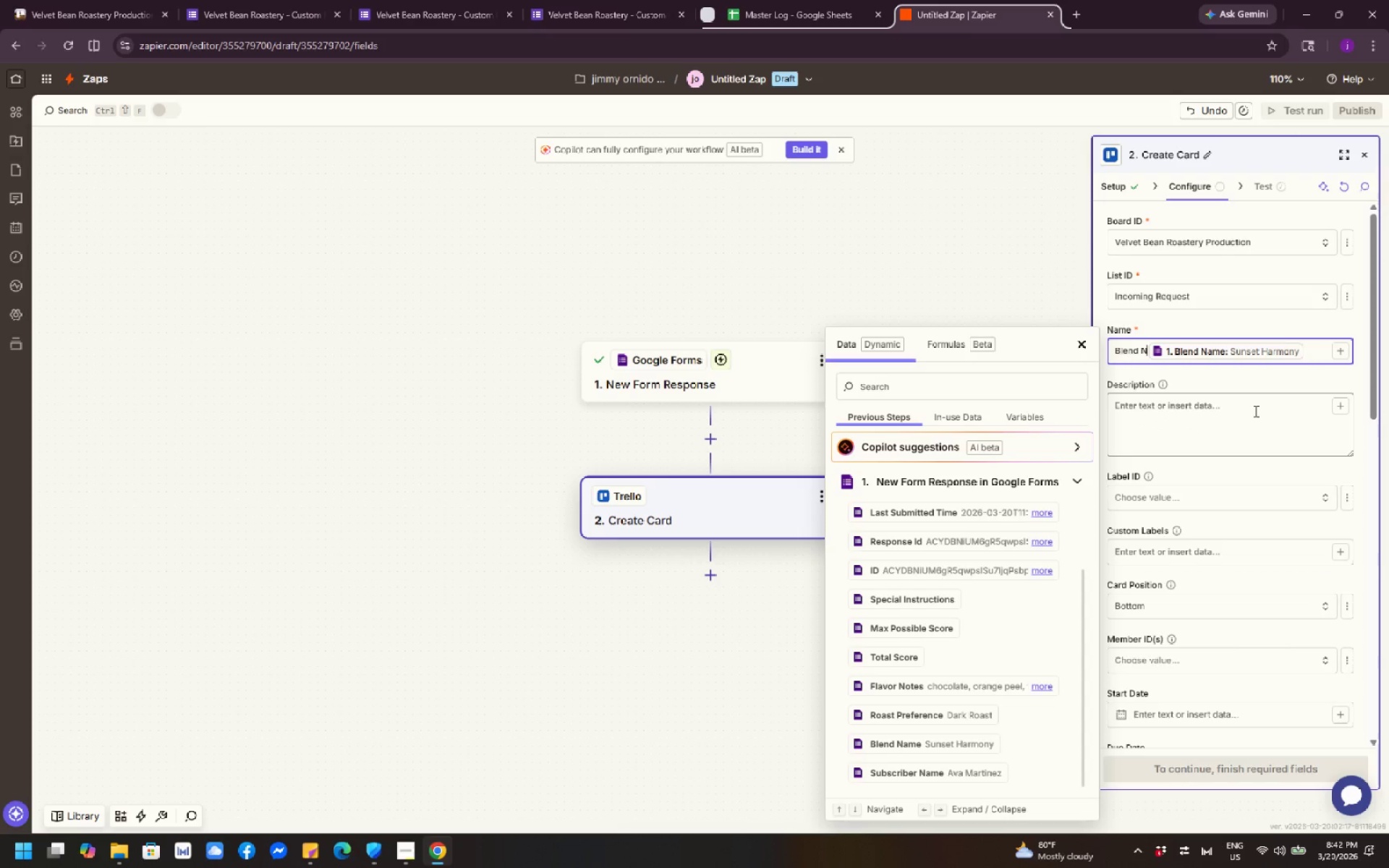 
key(Backspace)
 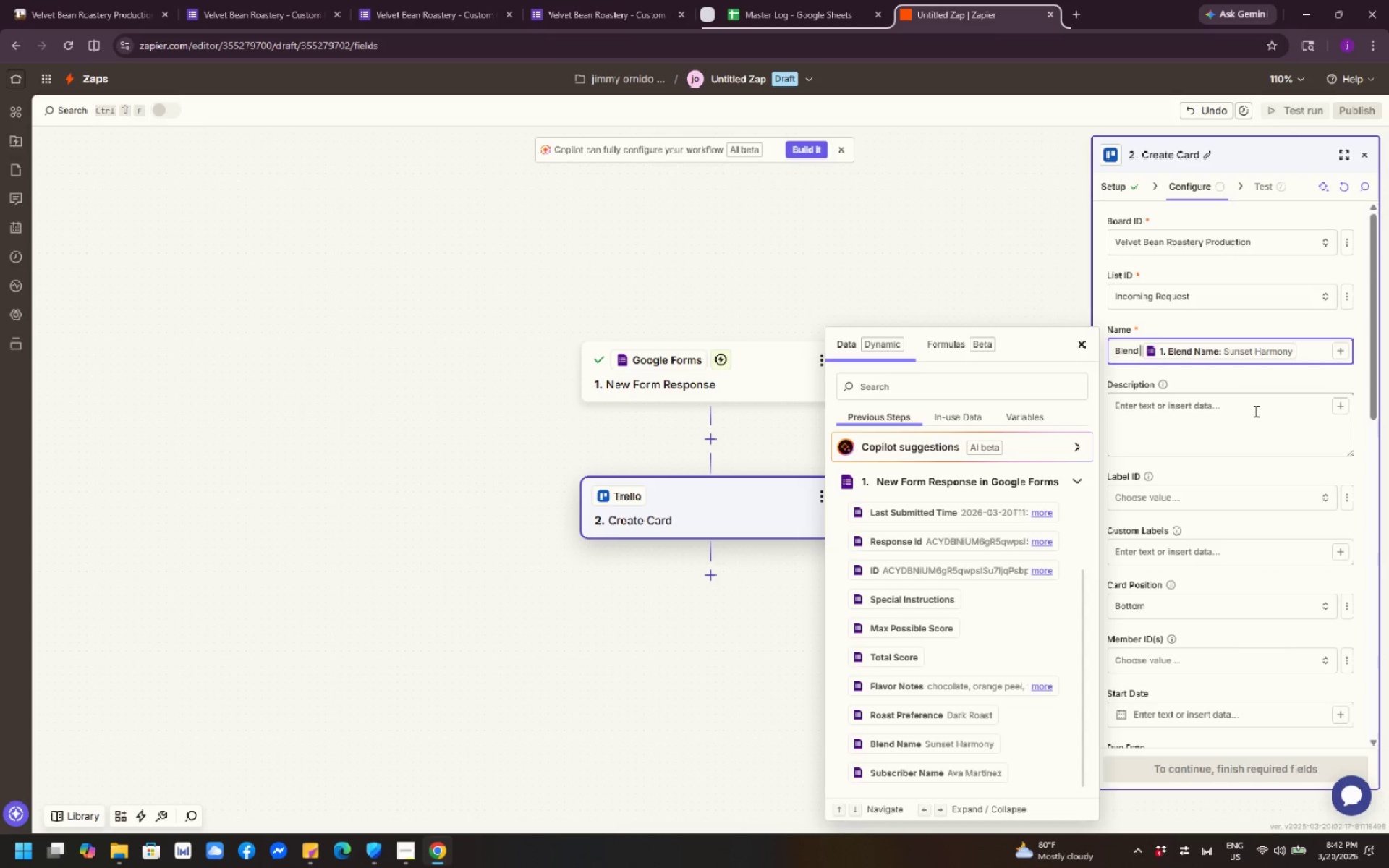 
key(Backspace)
 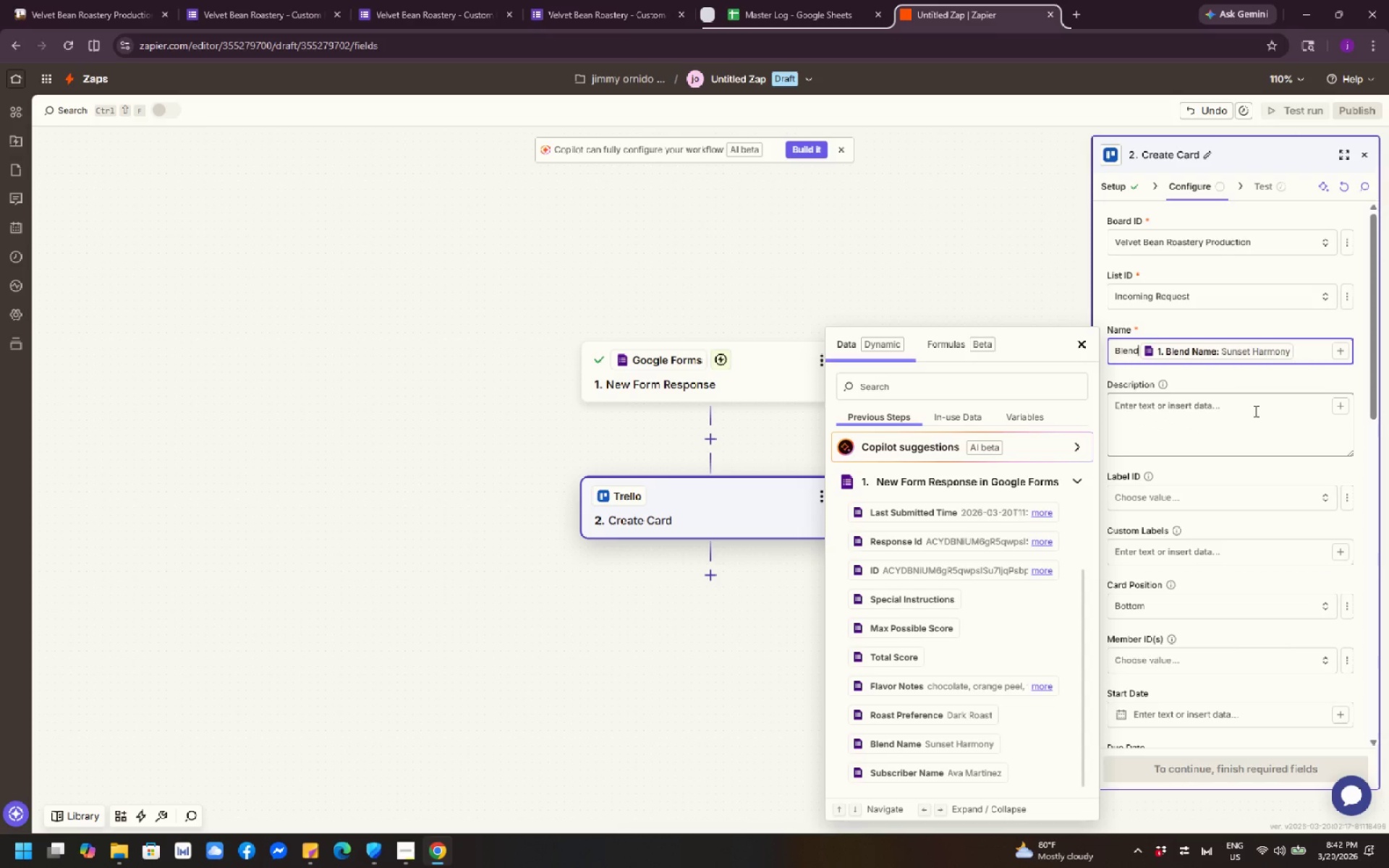 
key(Backspace)
 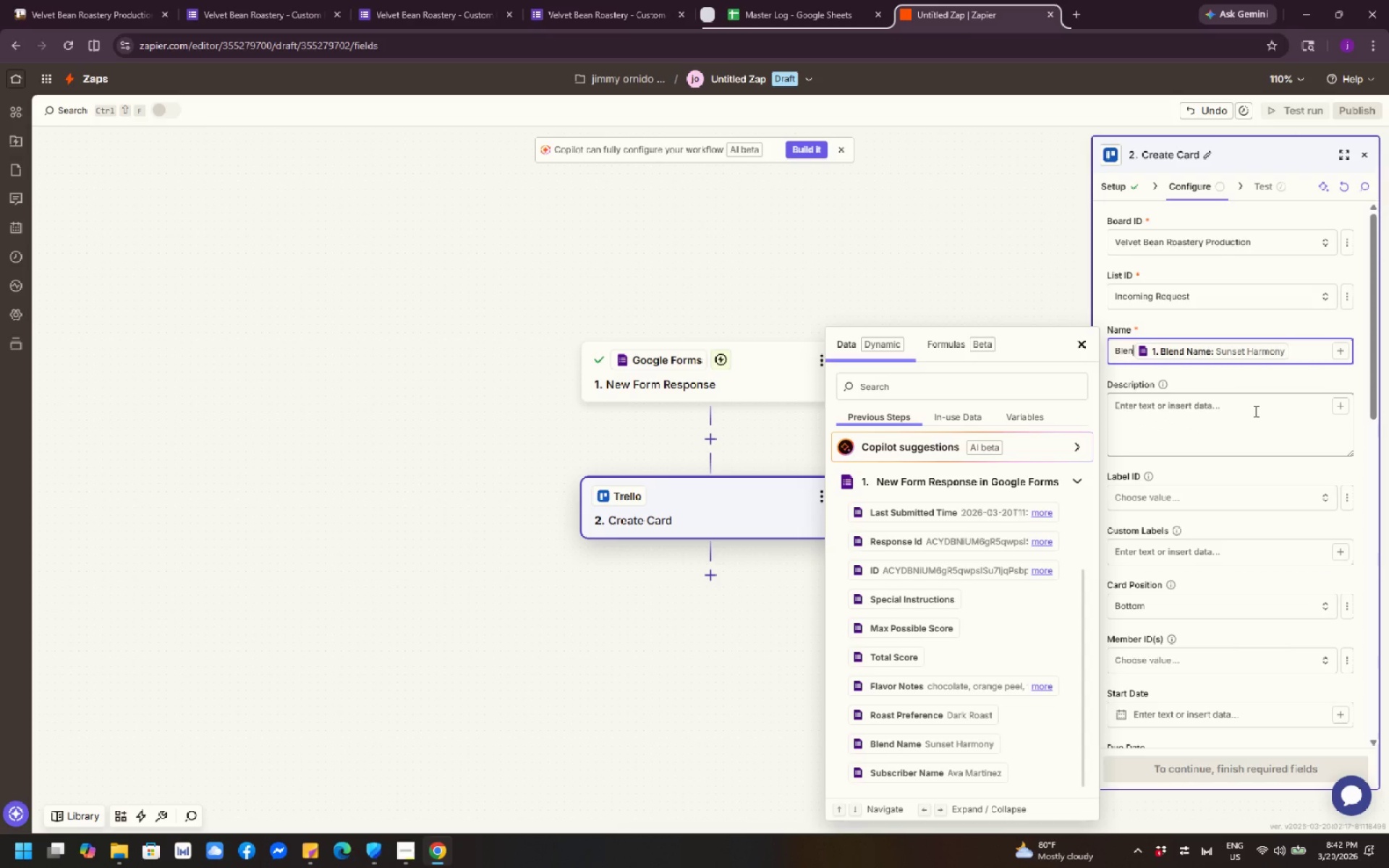 
key(Backspace)
 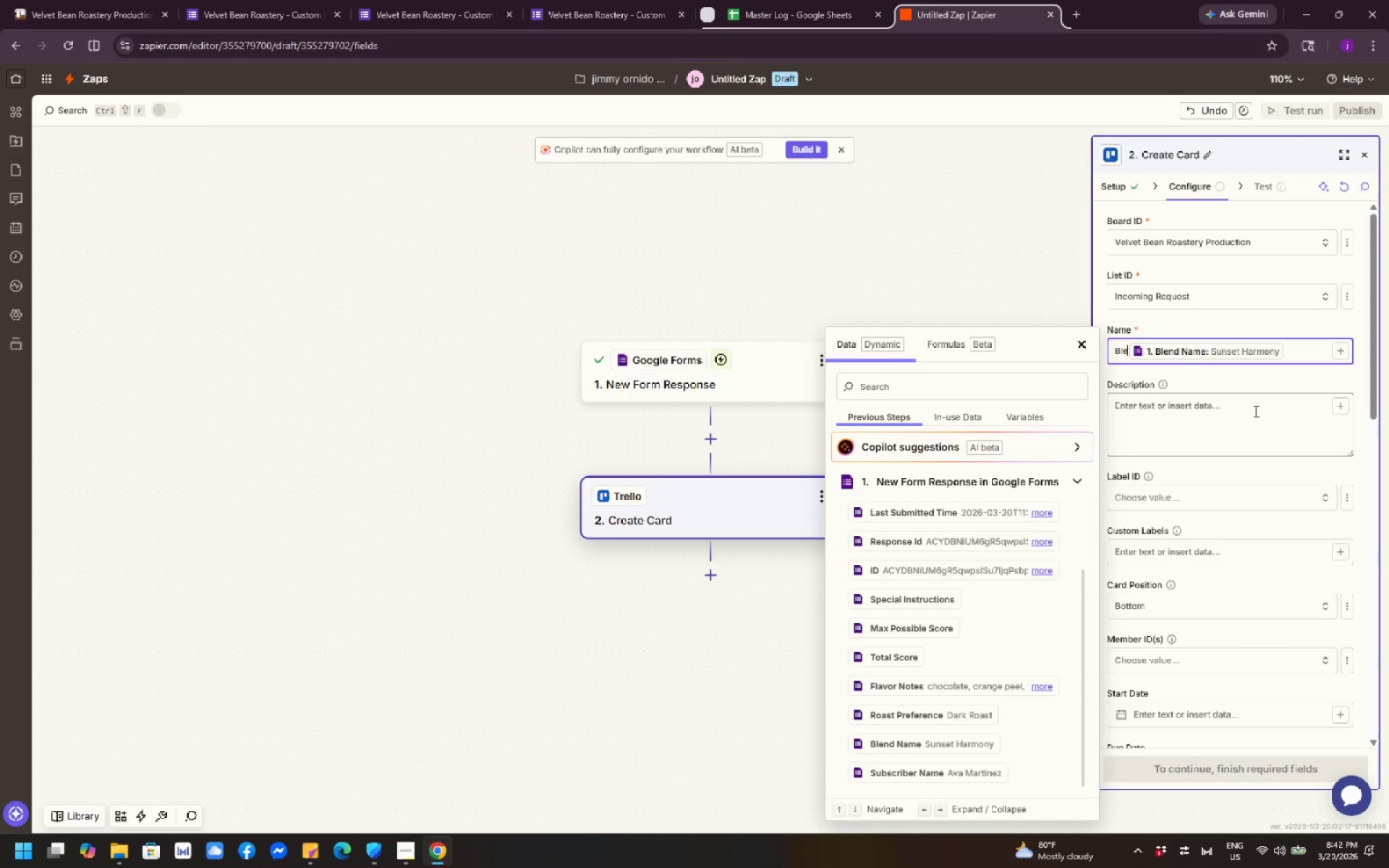 
key(Backspace)
 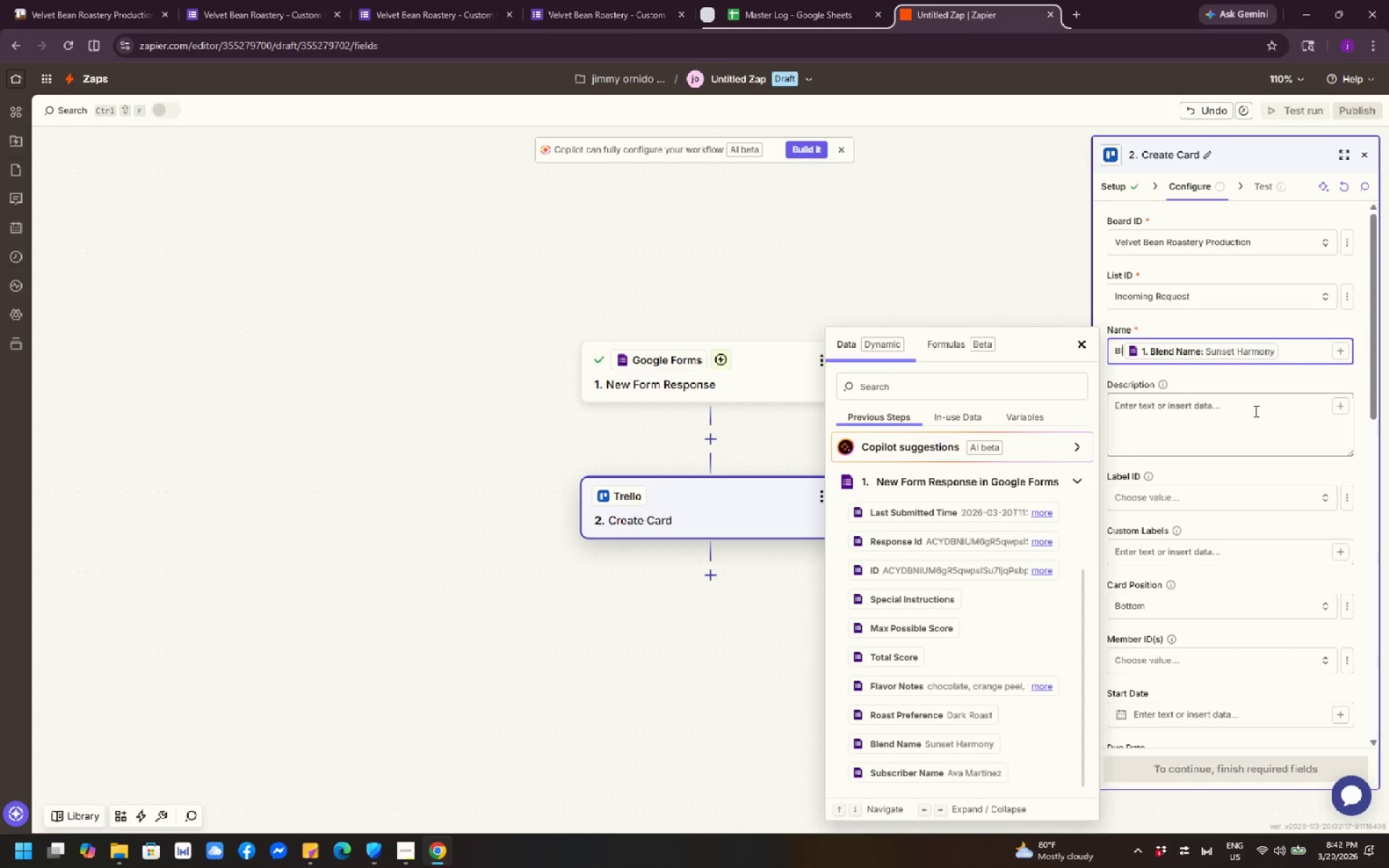 
key(Backspace)
 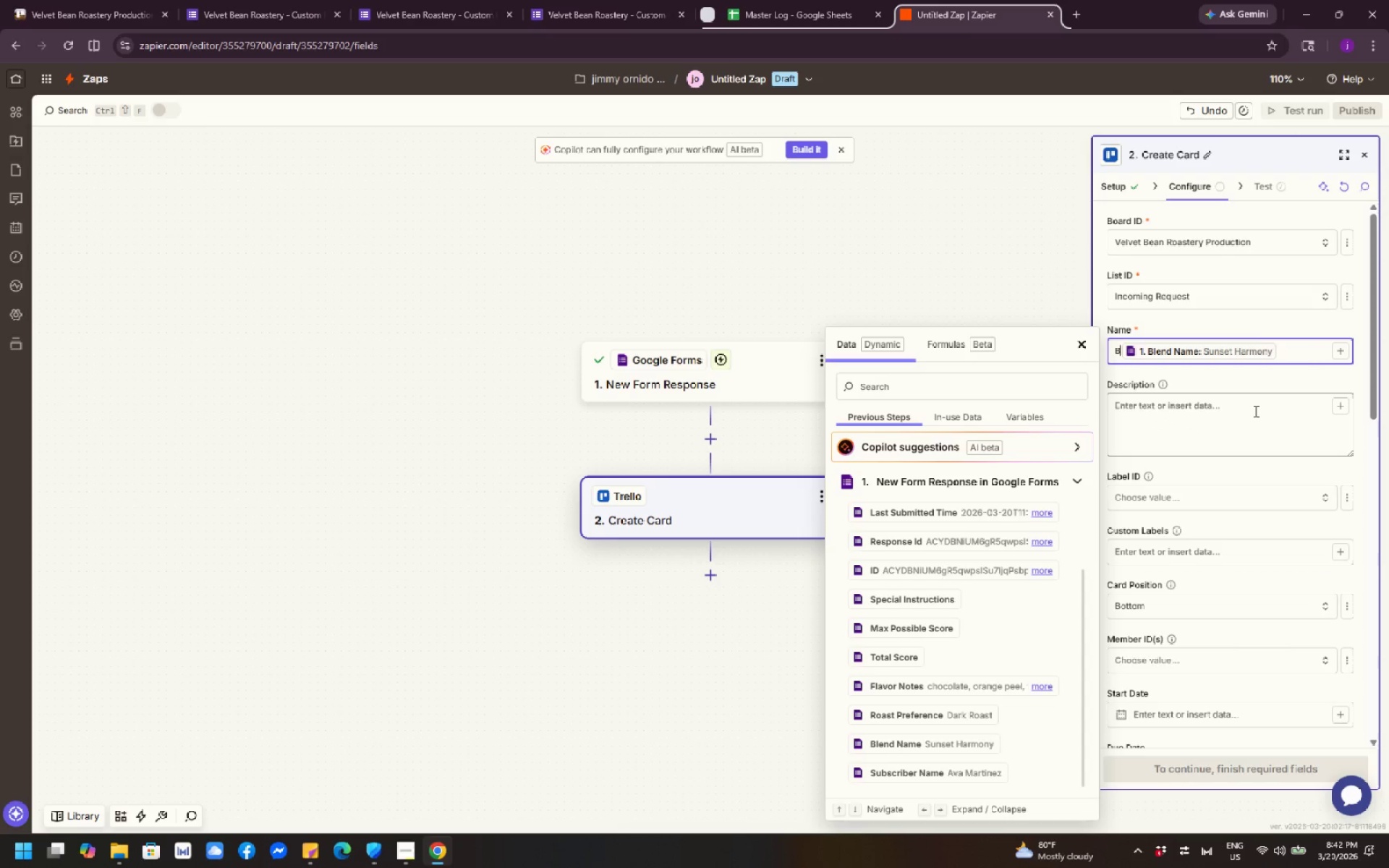 
key(Backspace)
 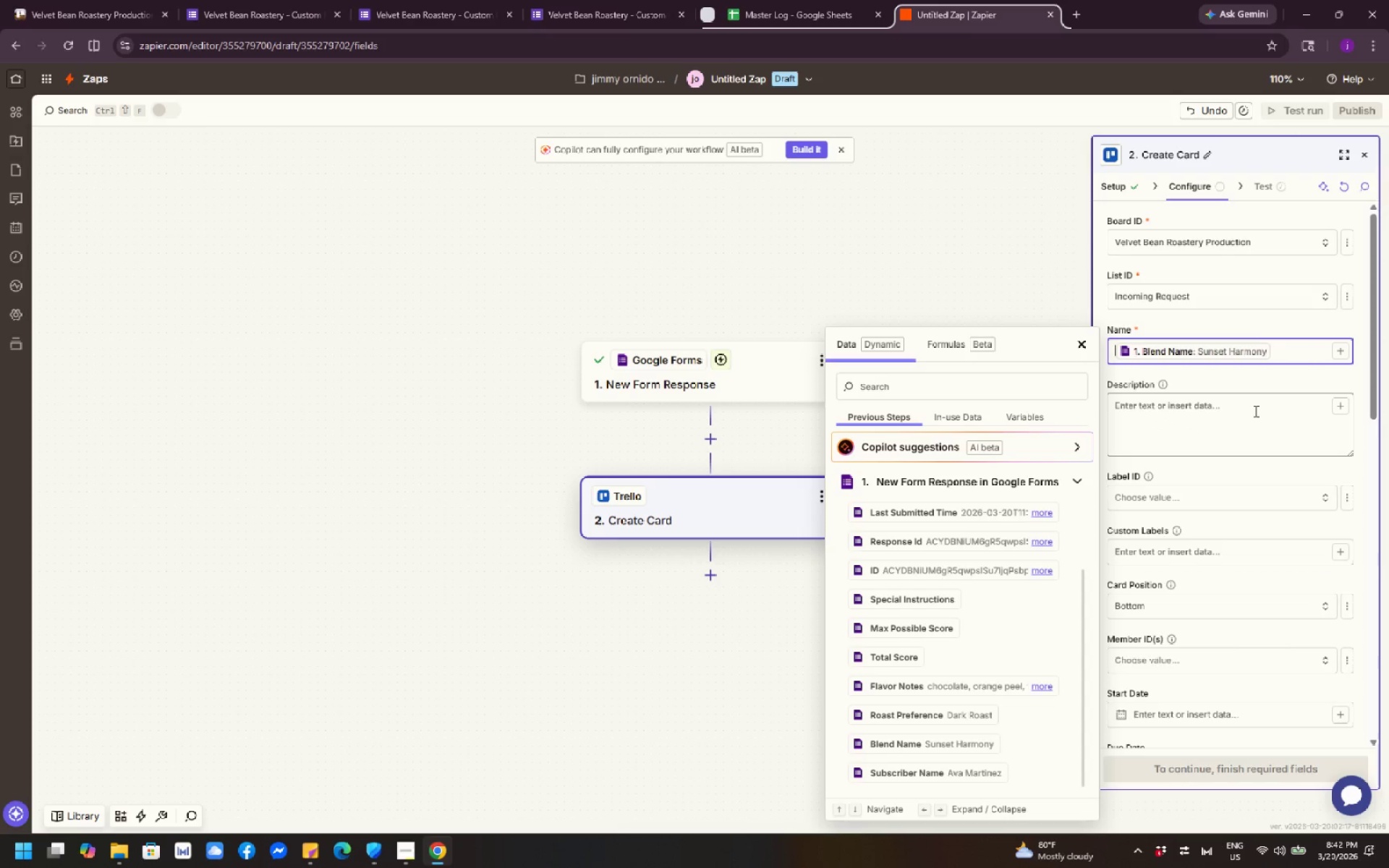 
key(Backspace)
 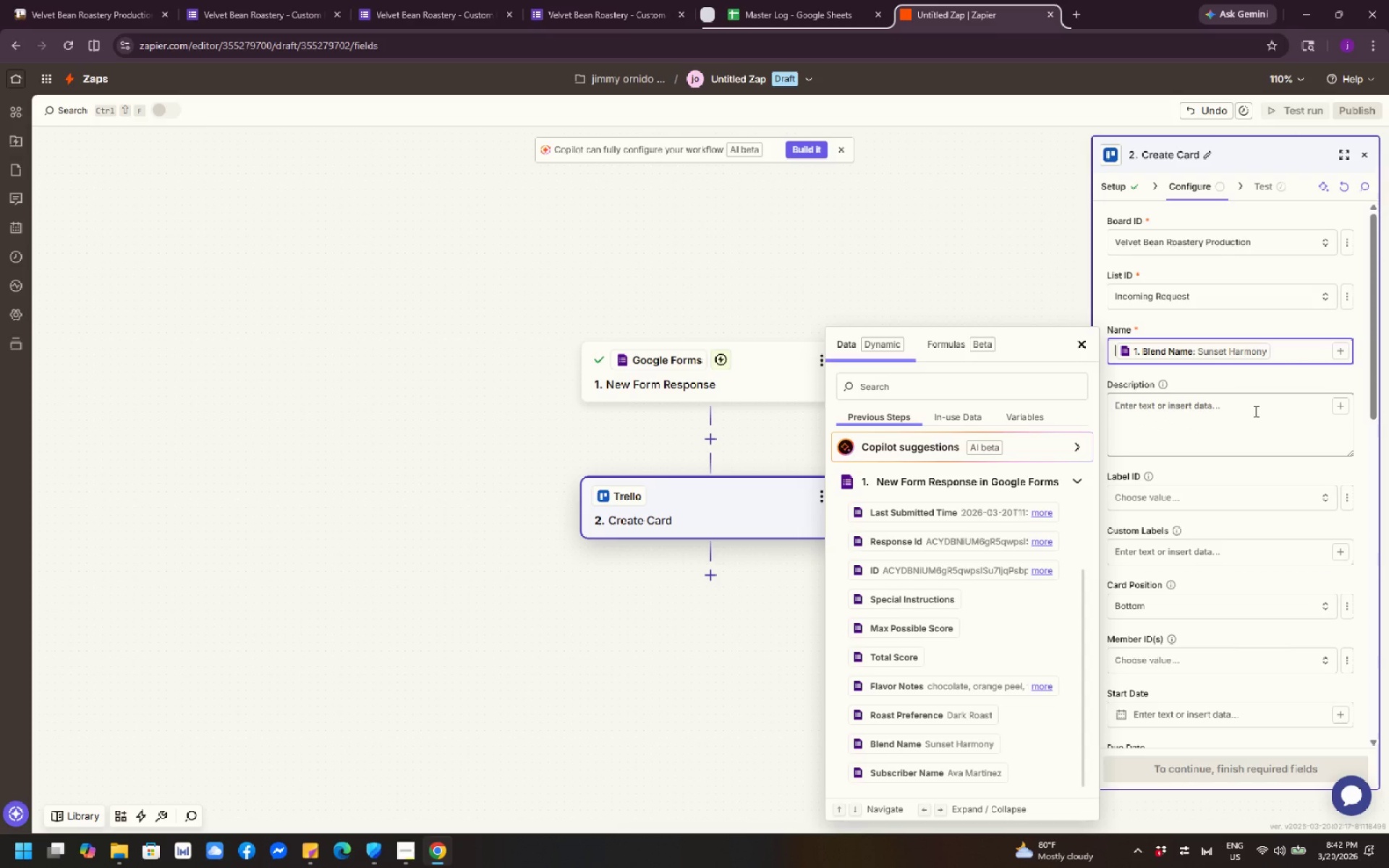 
key(Backspace)
 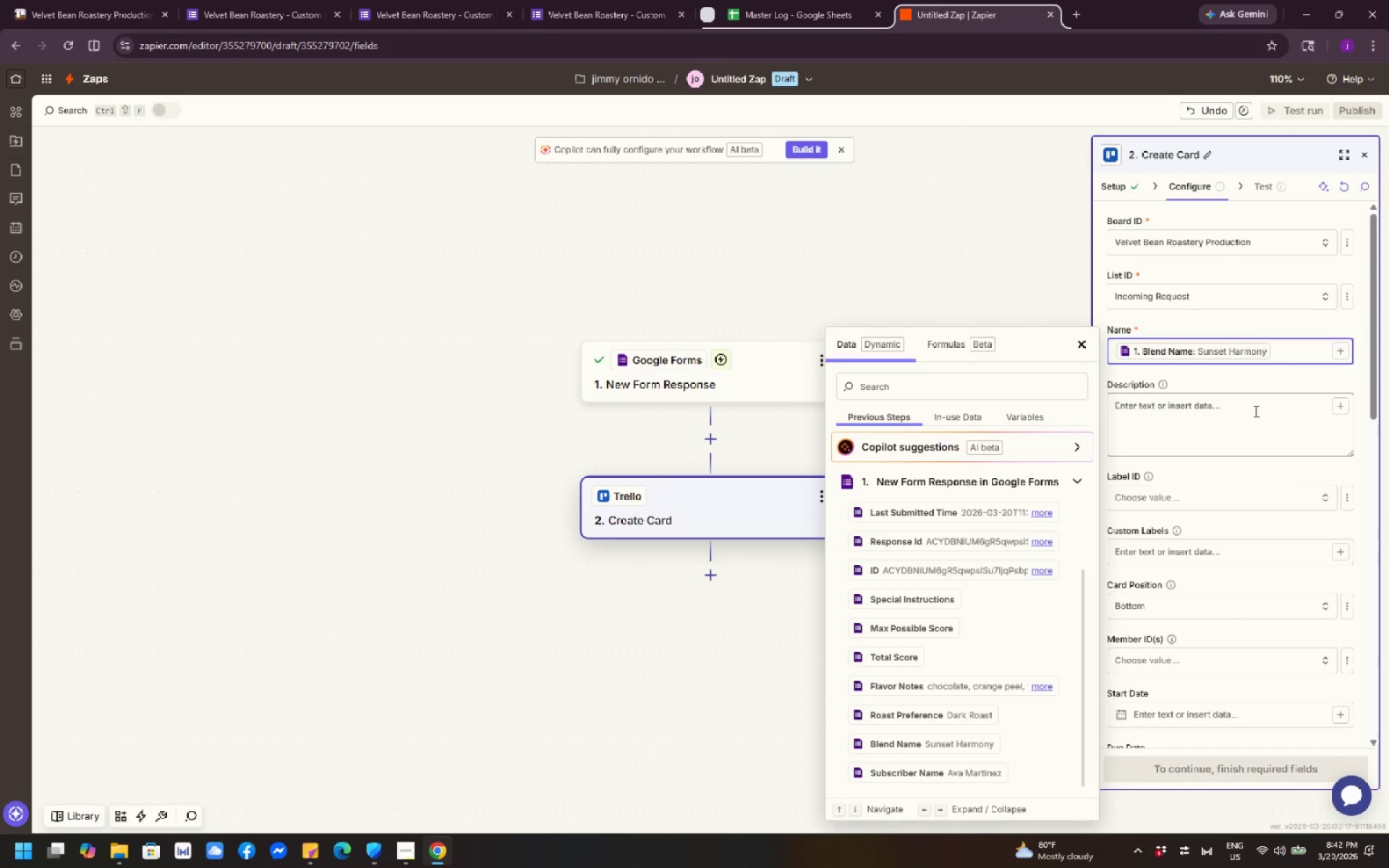 
wait(21.44)
 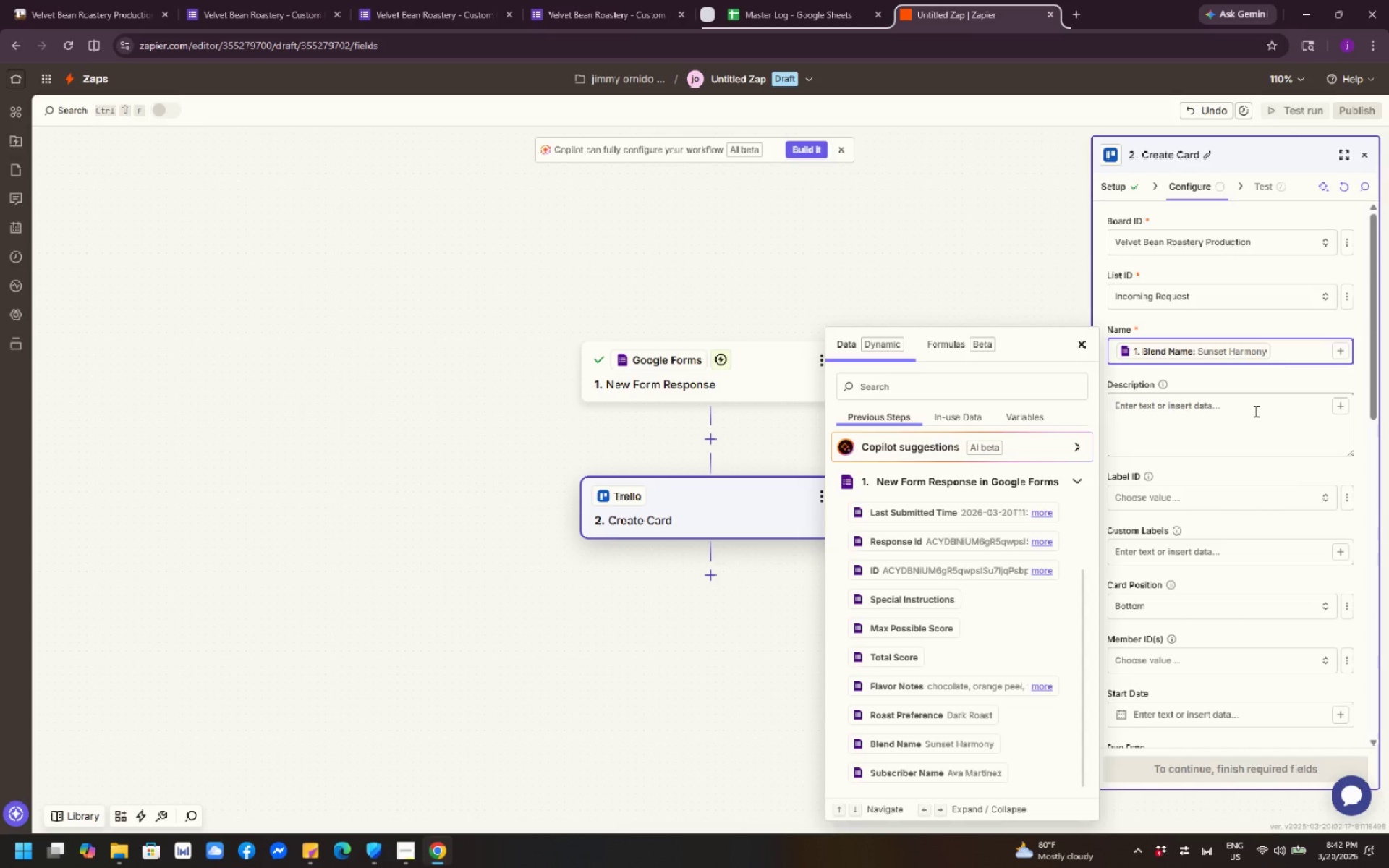 
left_click([1289, 357])
 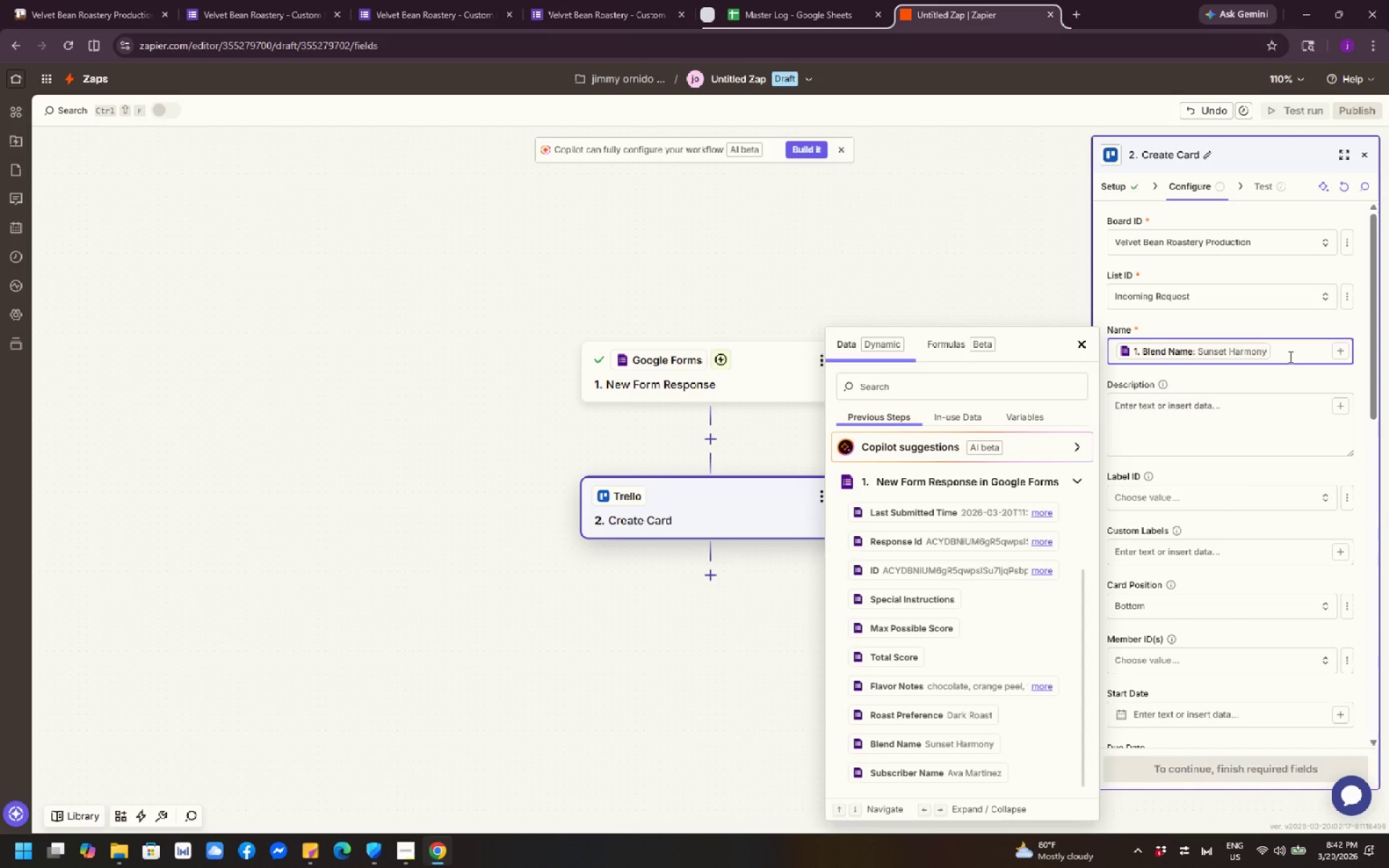 
key(Minus)
 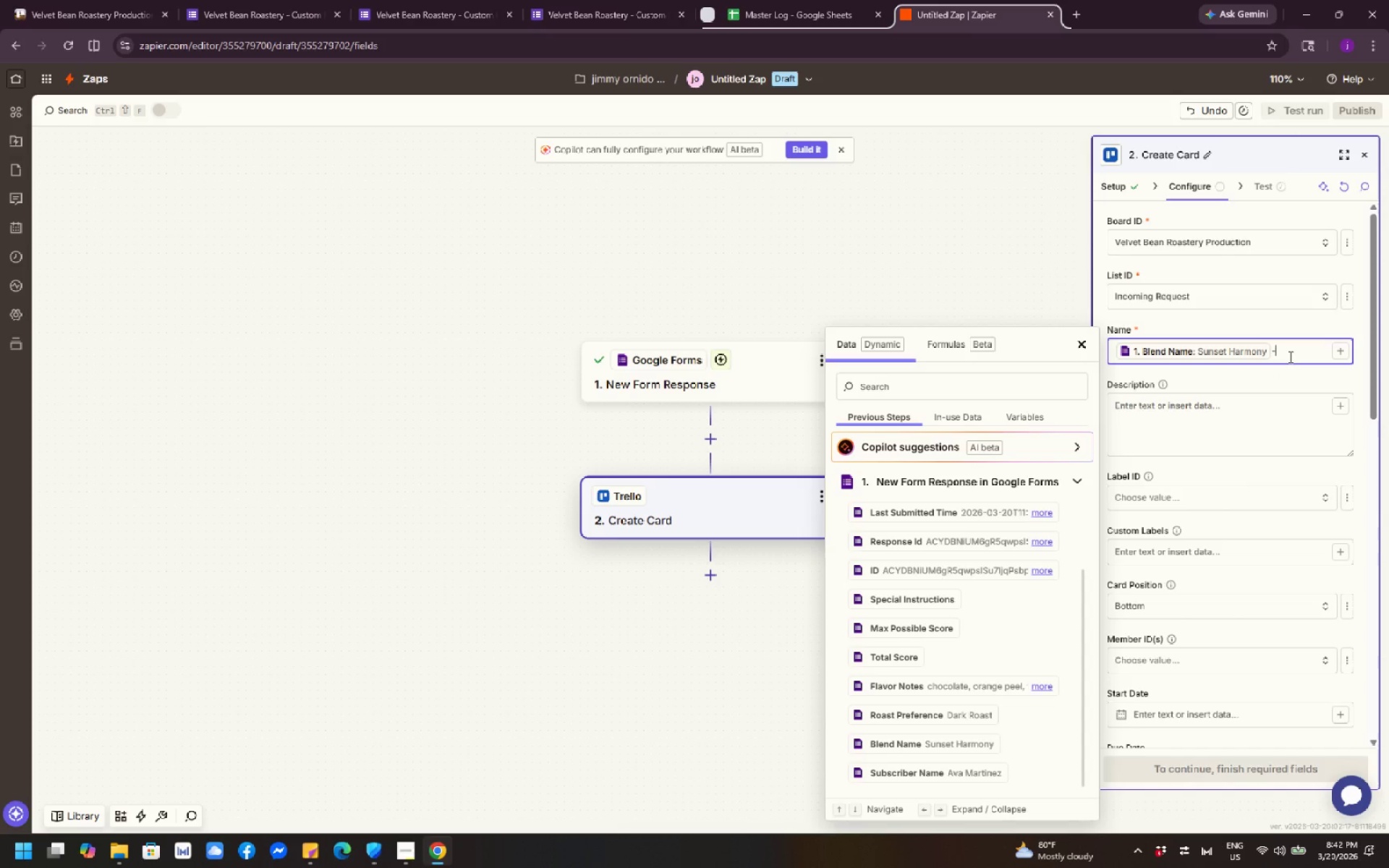 
key(Space)
 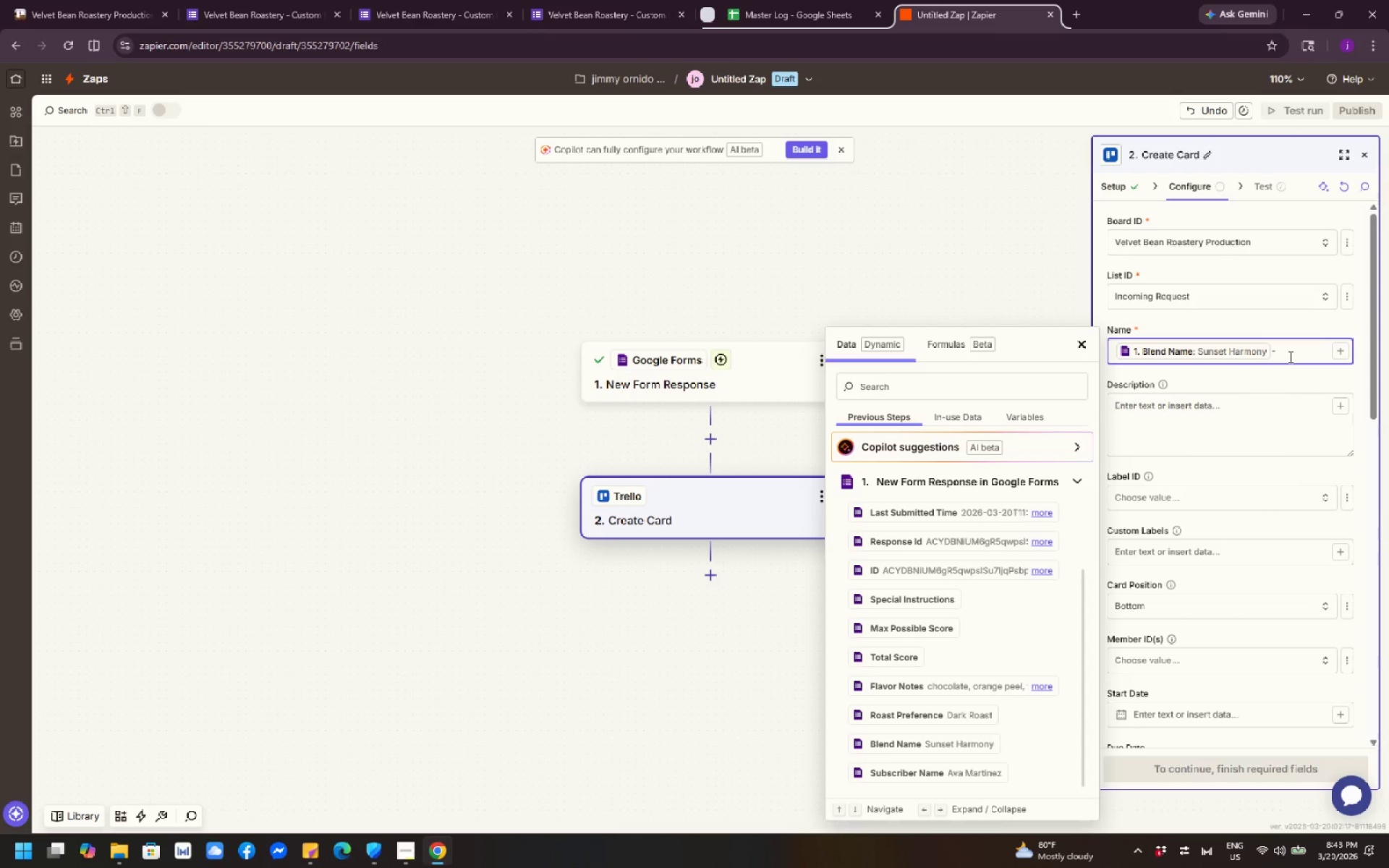 
wait(18.5)
 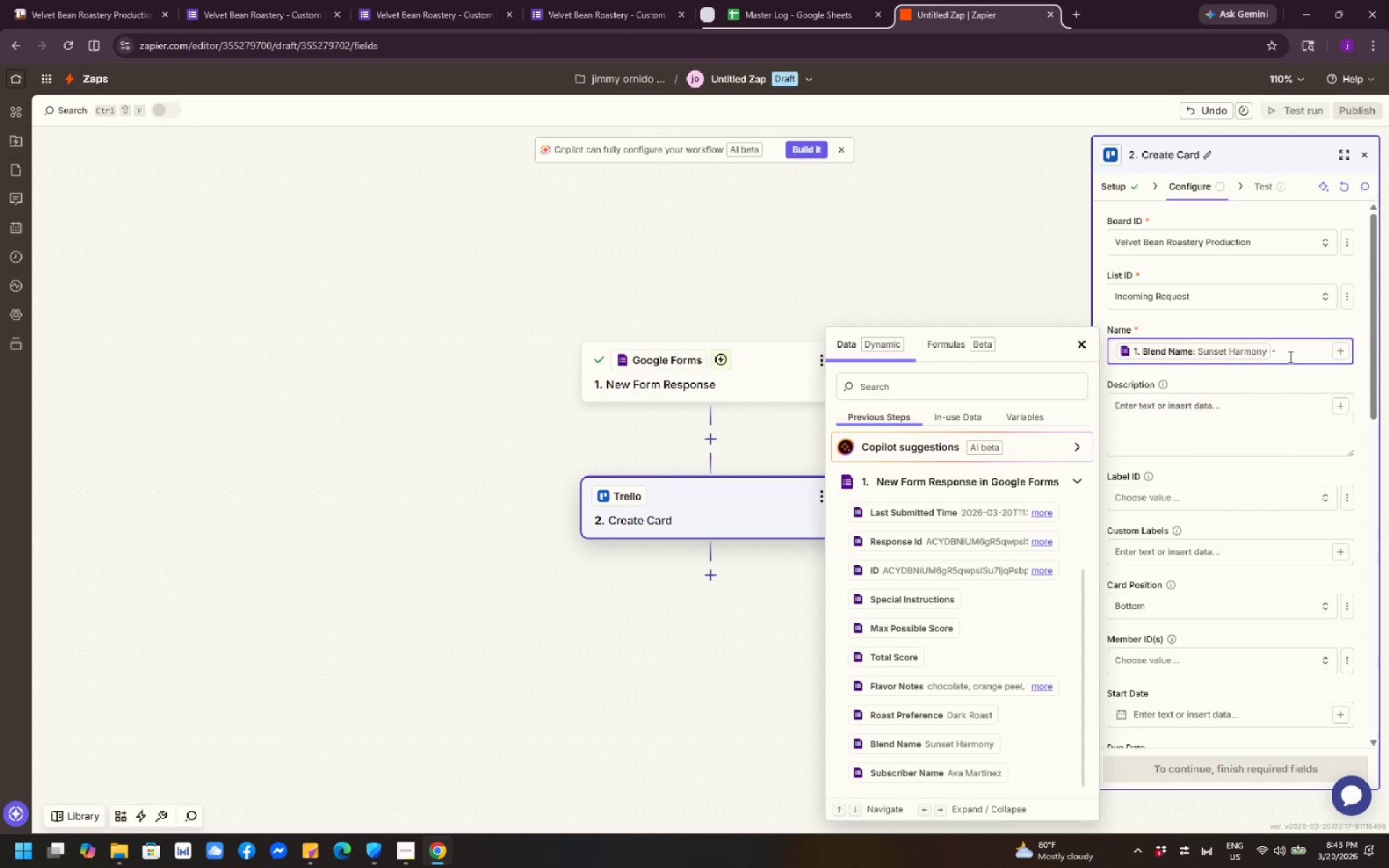 
left_click([1345, 347])
 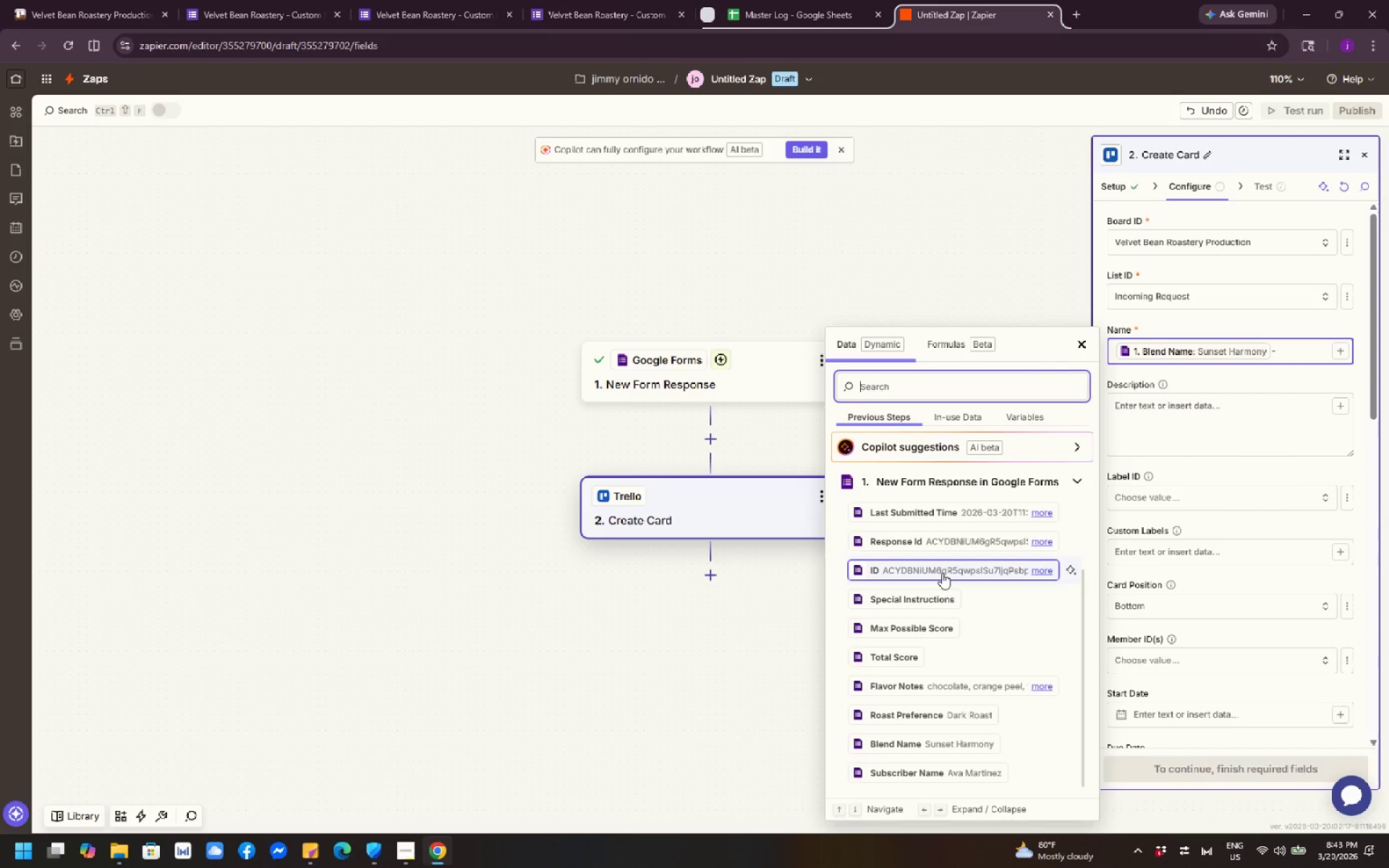 
scroll: coordinate [964, 654], scroll_direction: down, amount: 3.0
 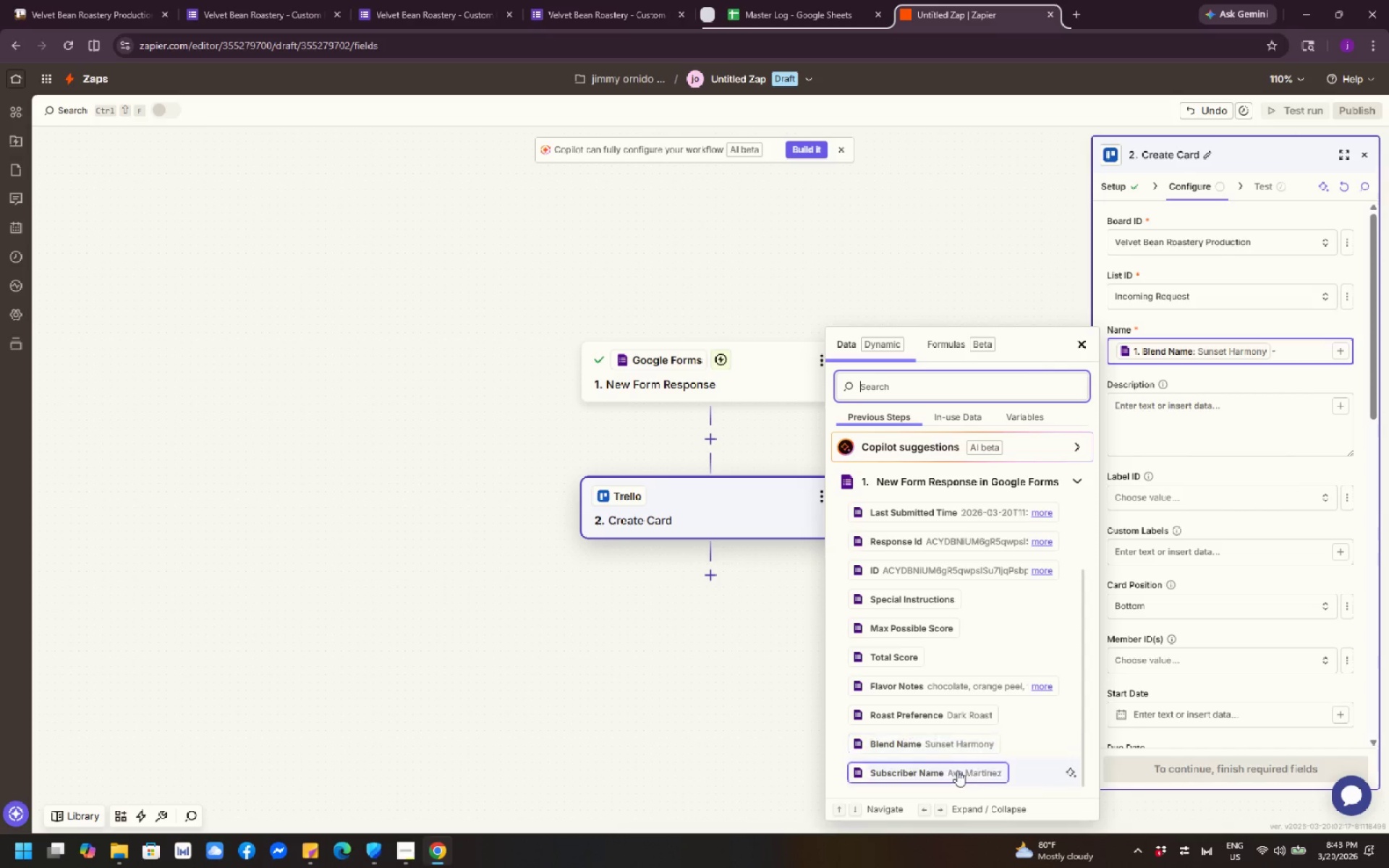 
left_click([959, 773])
 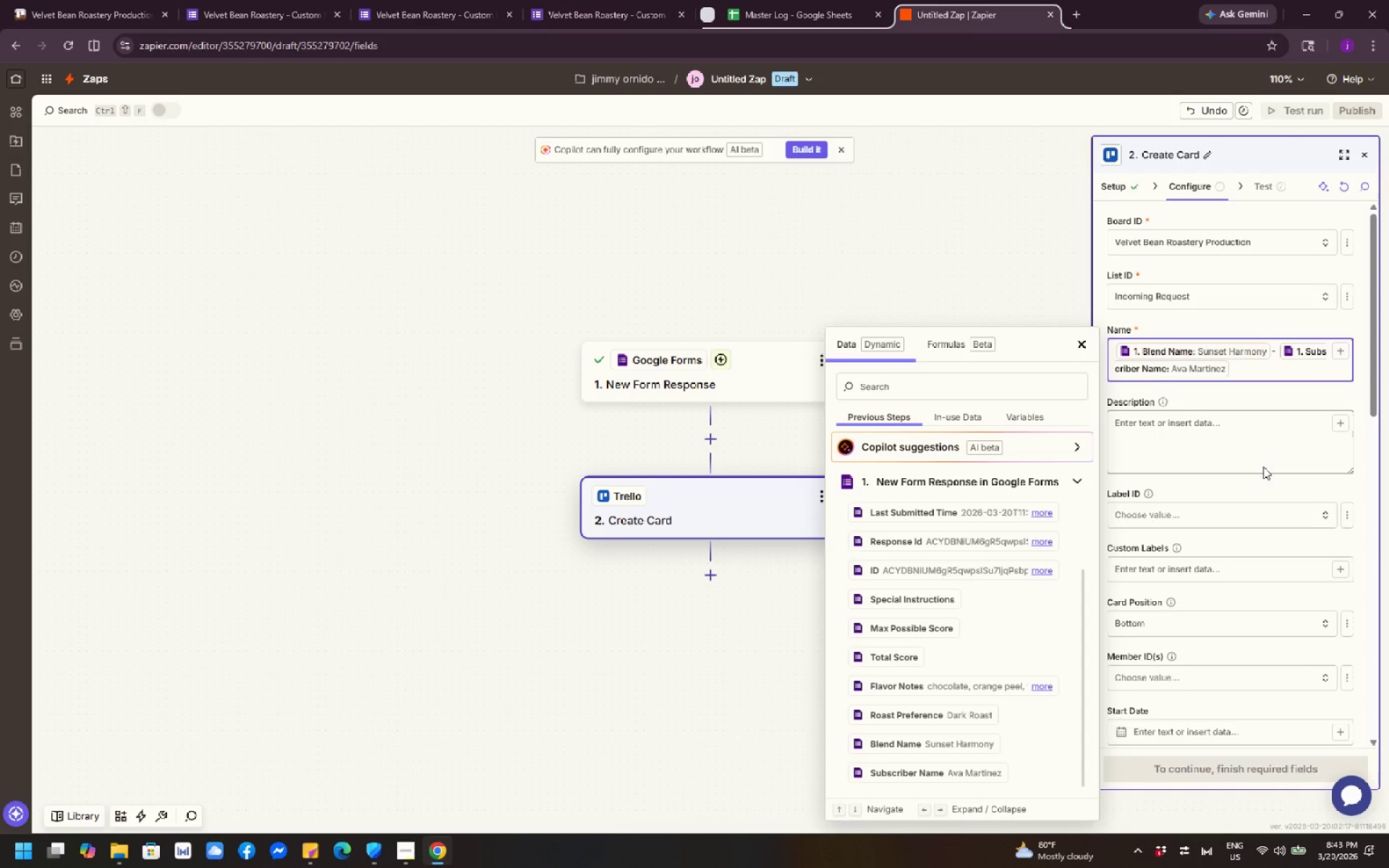 
wait(33.39)
 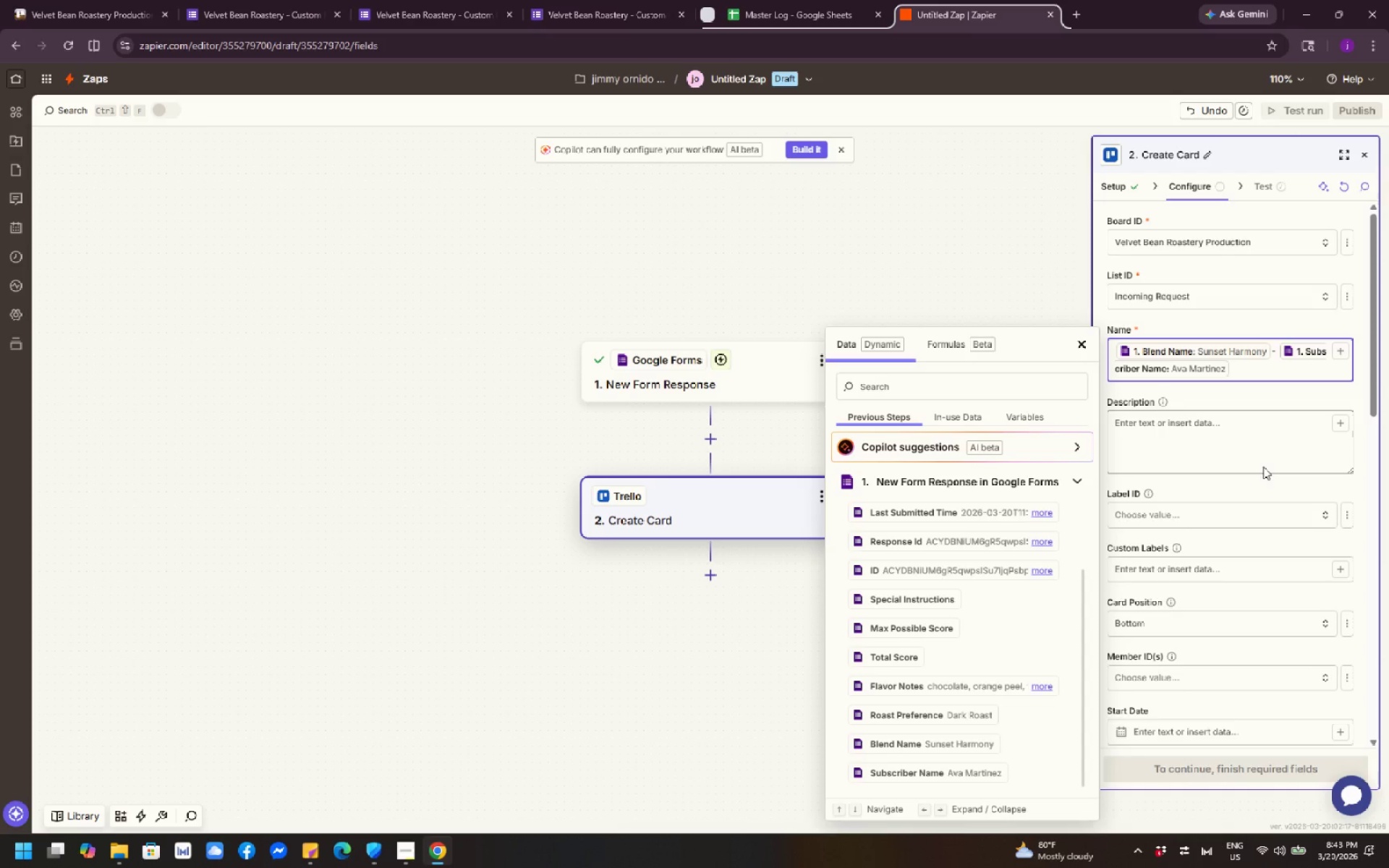 
left_click([1241, 453])
 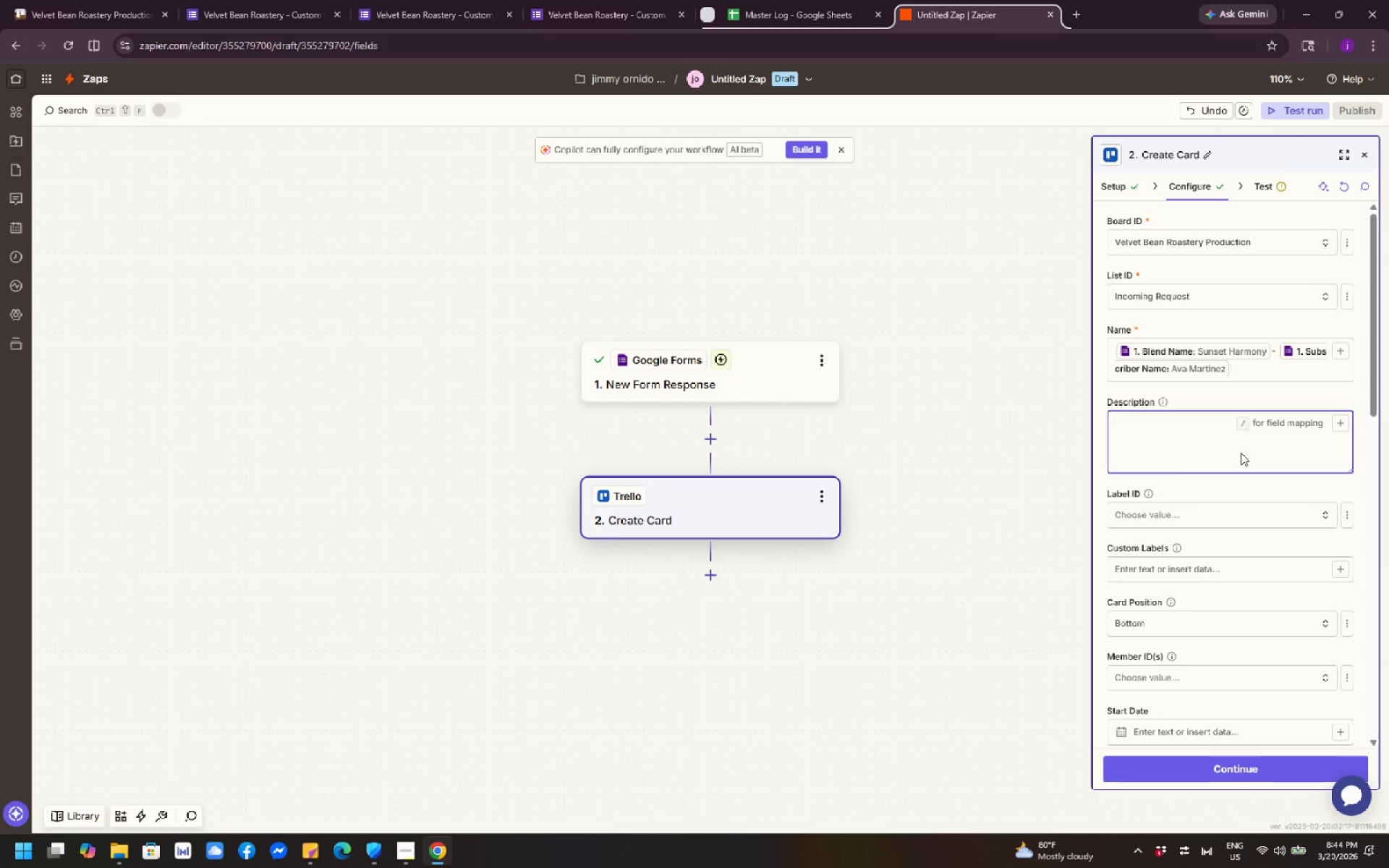 
wait(22.44)
 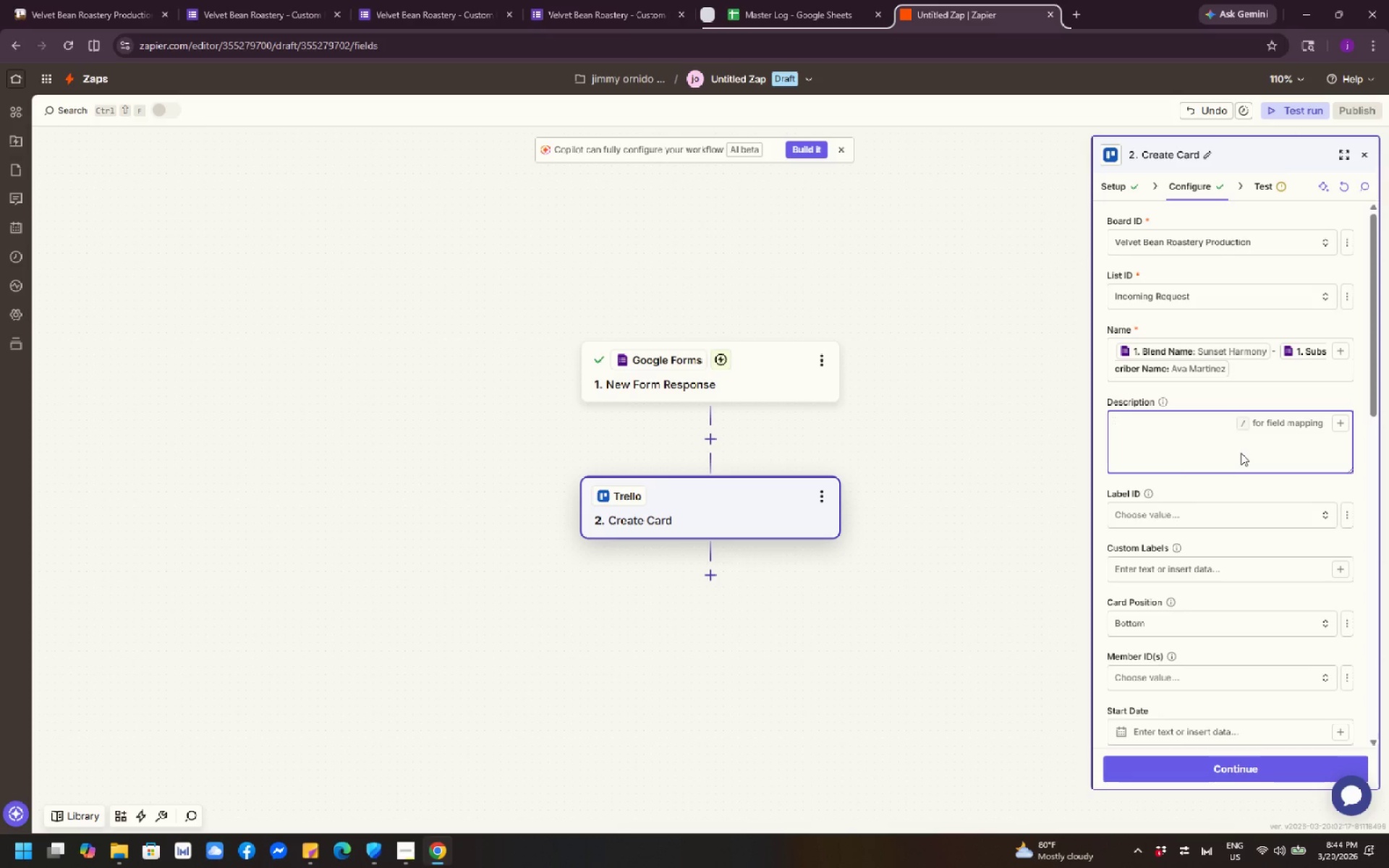 
scroll: coordinate [1279, 408], scroll_direction: up, amount: 1.0
 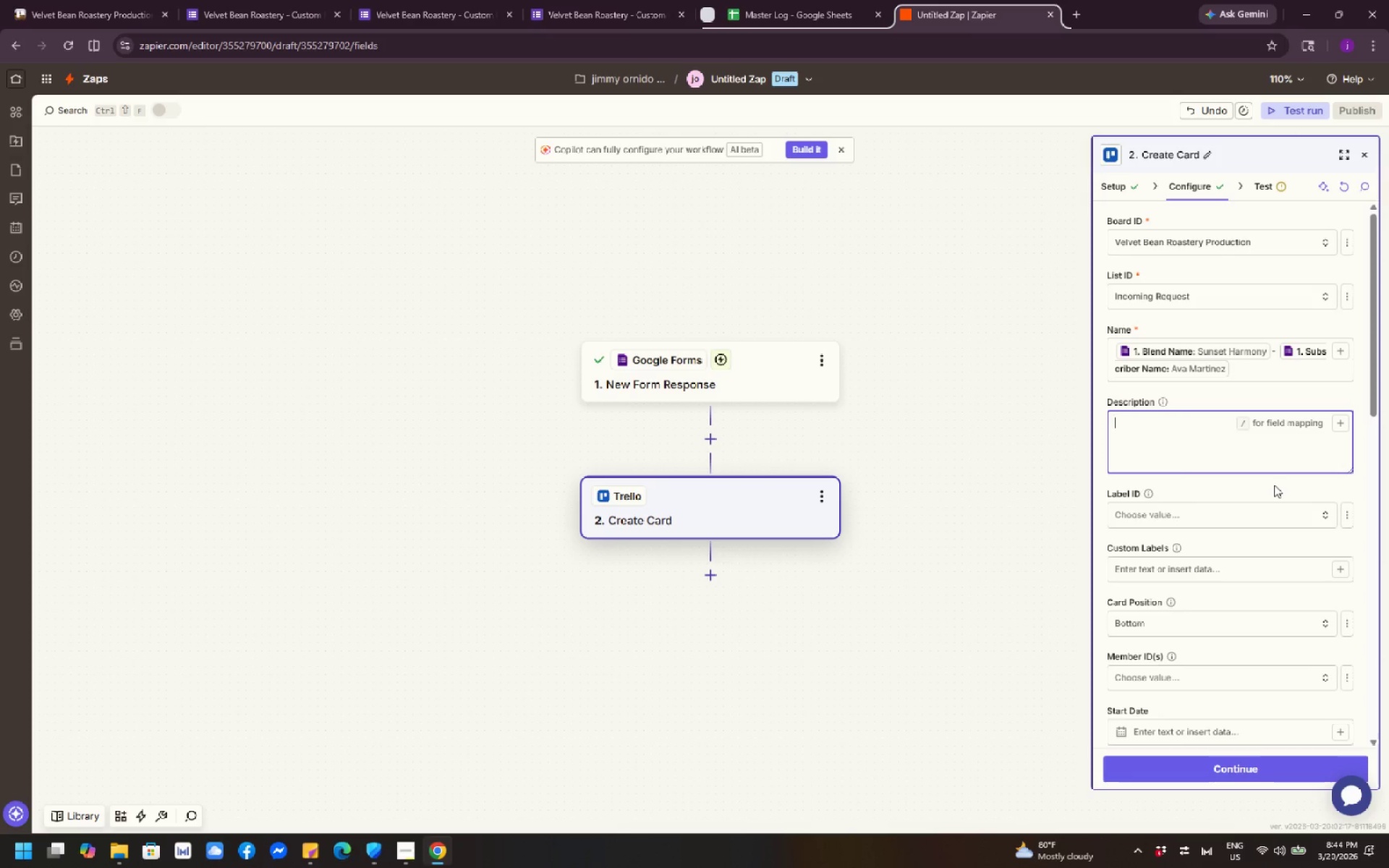 
wait(13.9)
 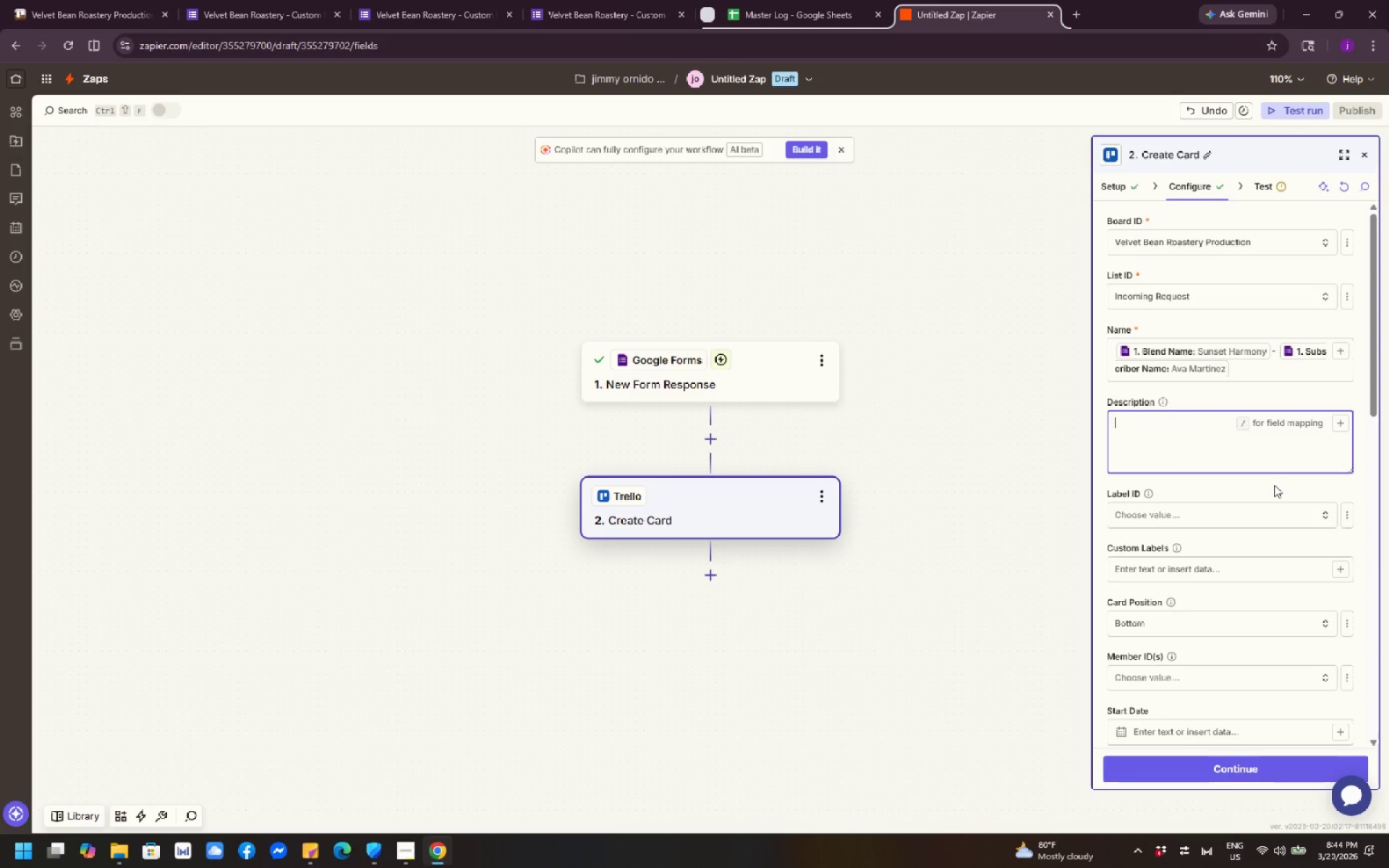 
scroll: coordinate [1277, 488], scroll_direction: up, amount: 1.0
 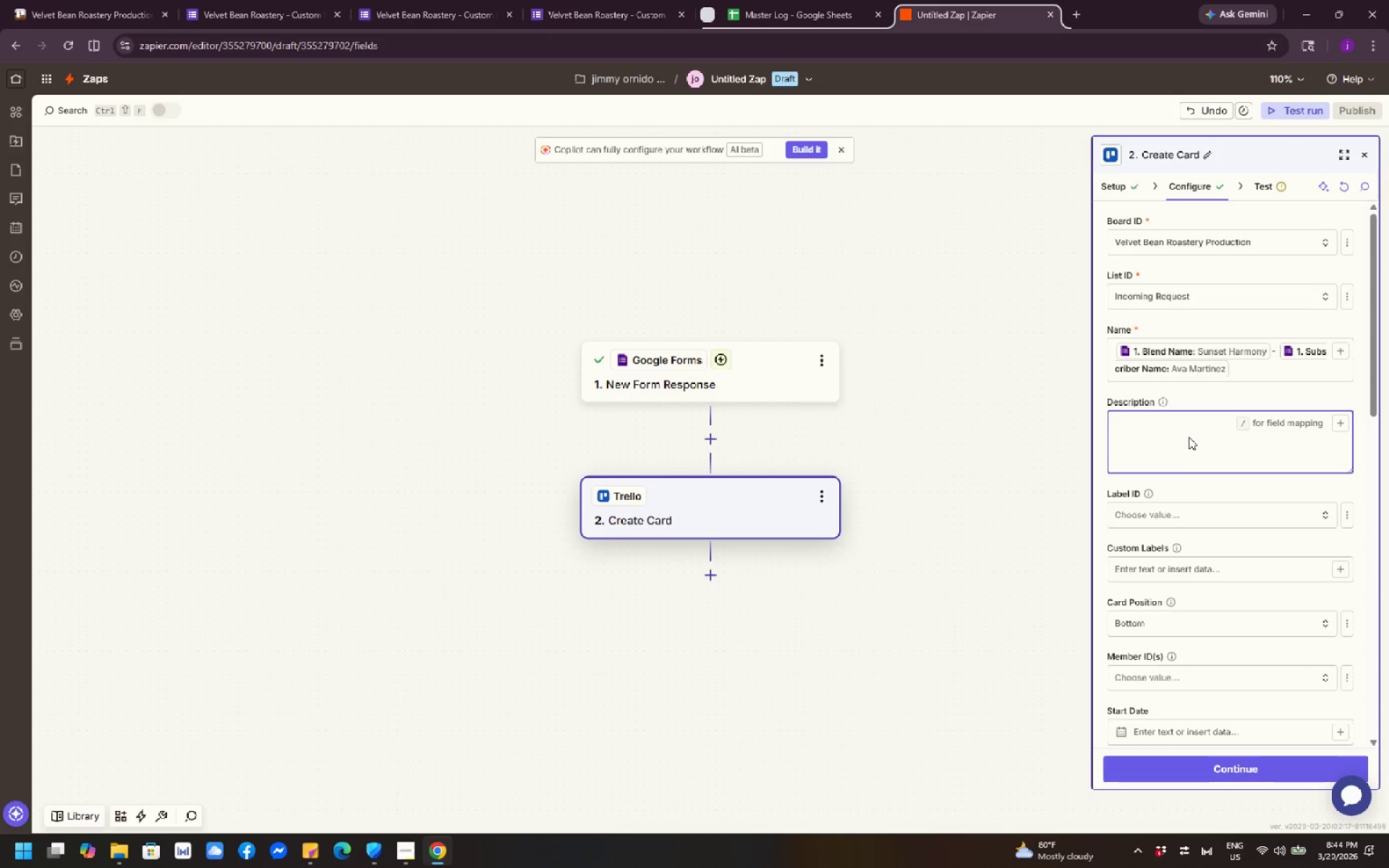 
wait(8.85)
 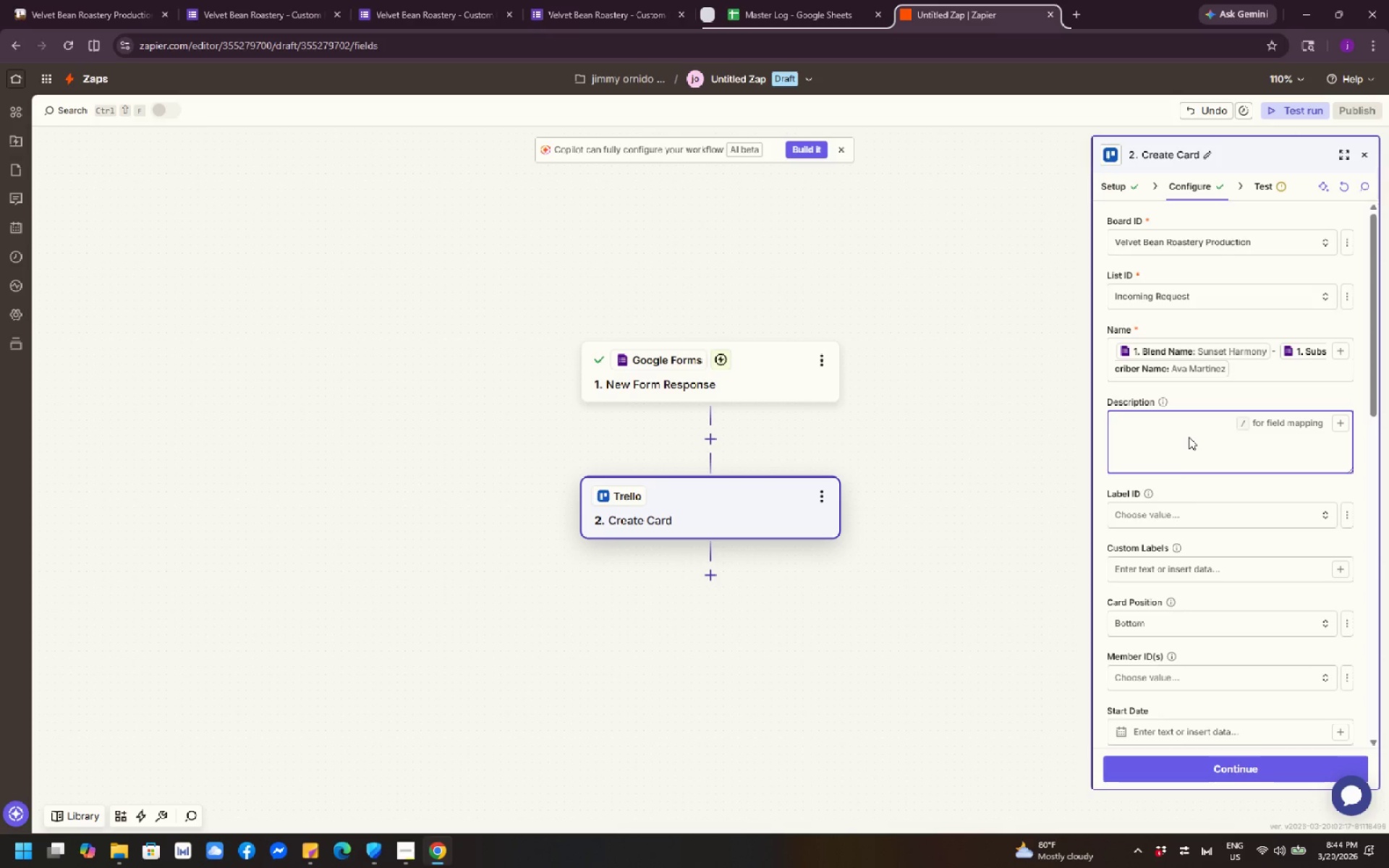 
type(Subscriber Name)
 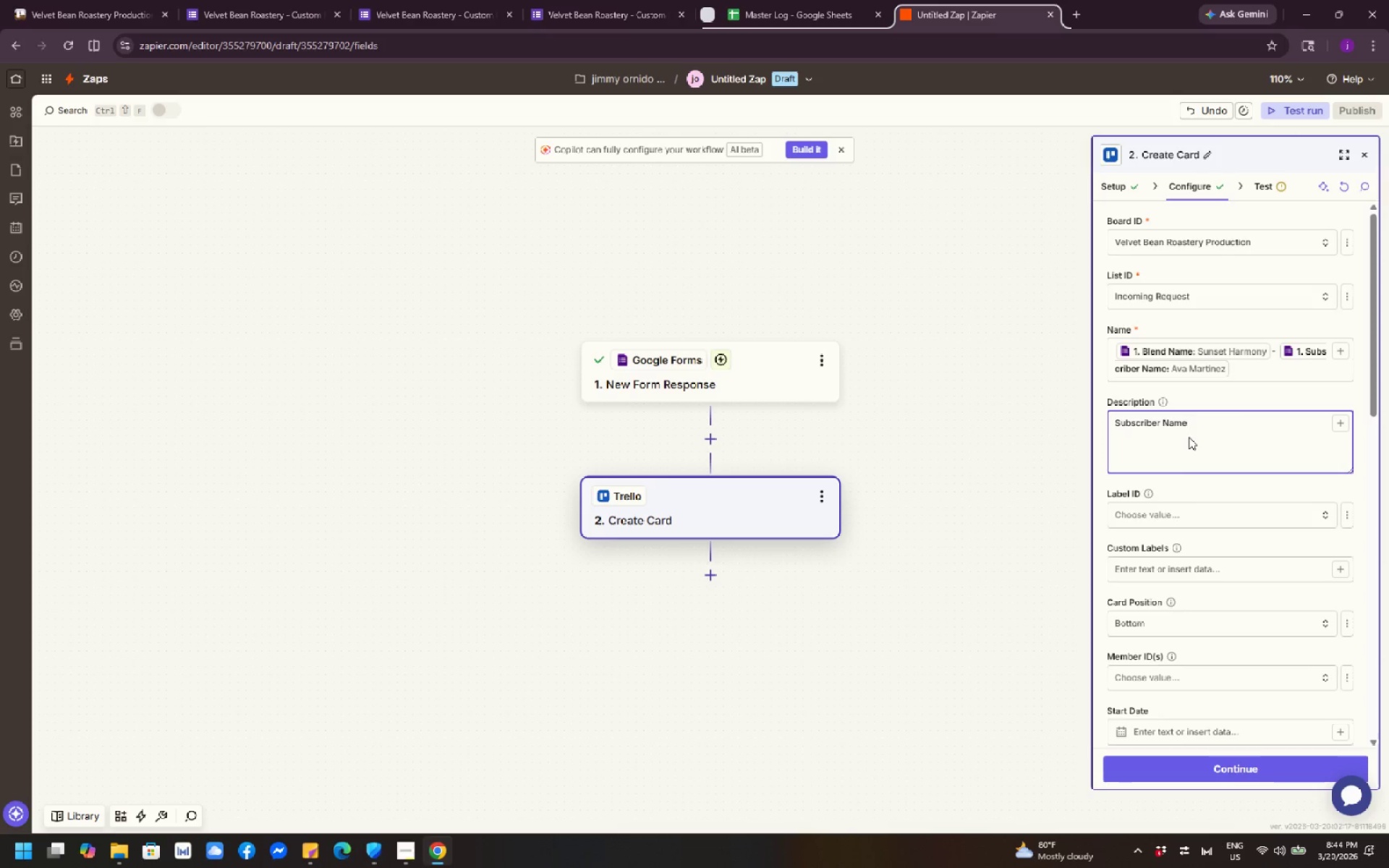 
key(Semicolon)
 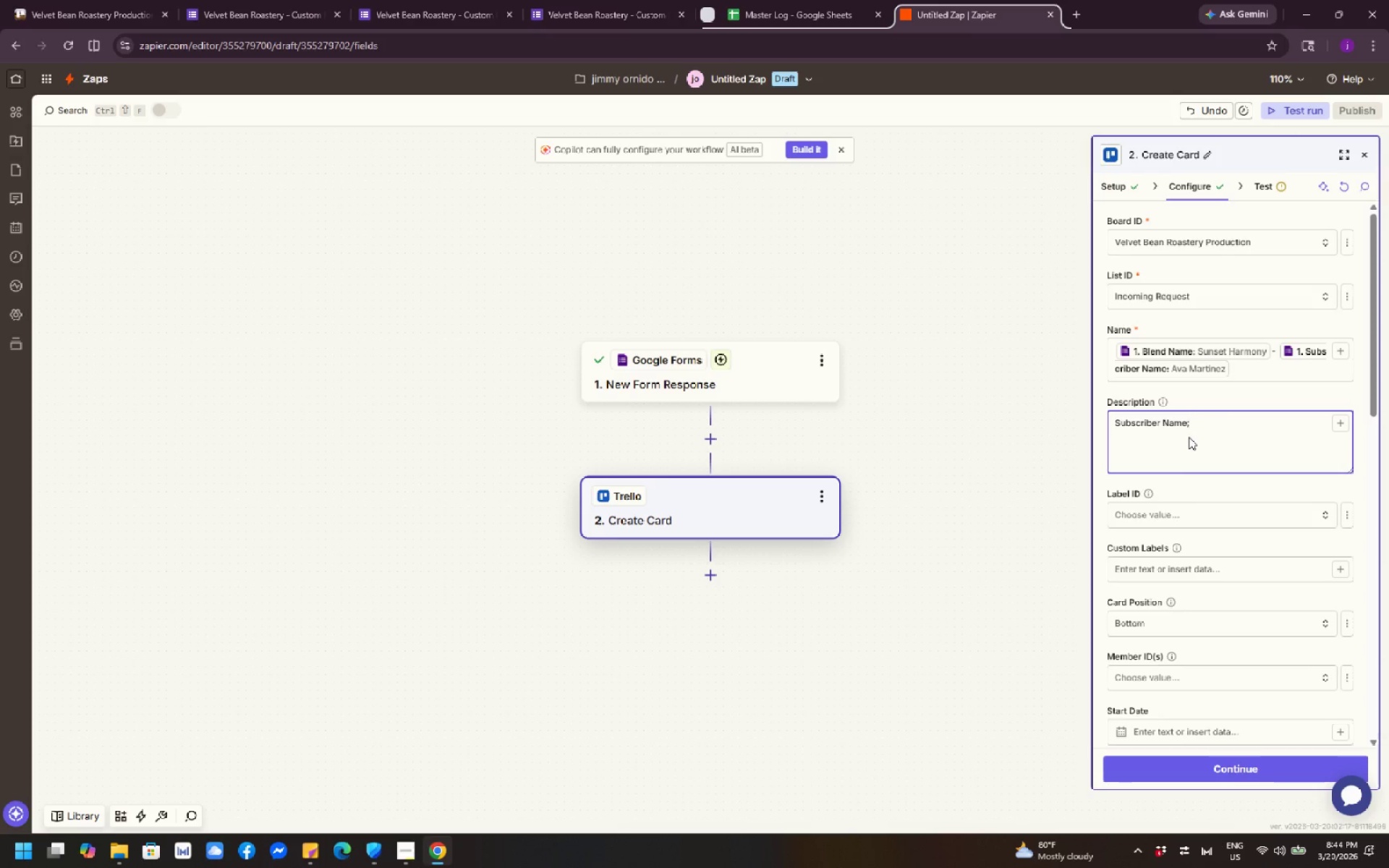 
key(Backspace)
 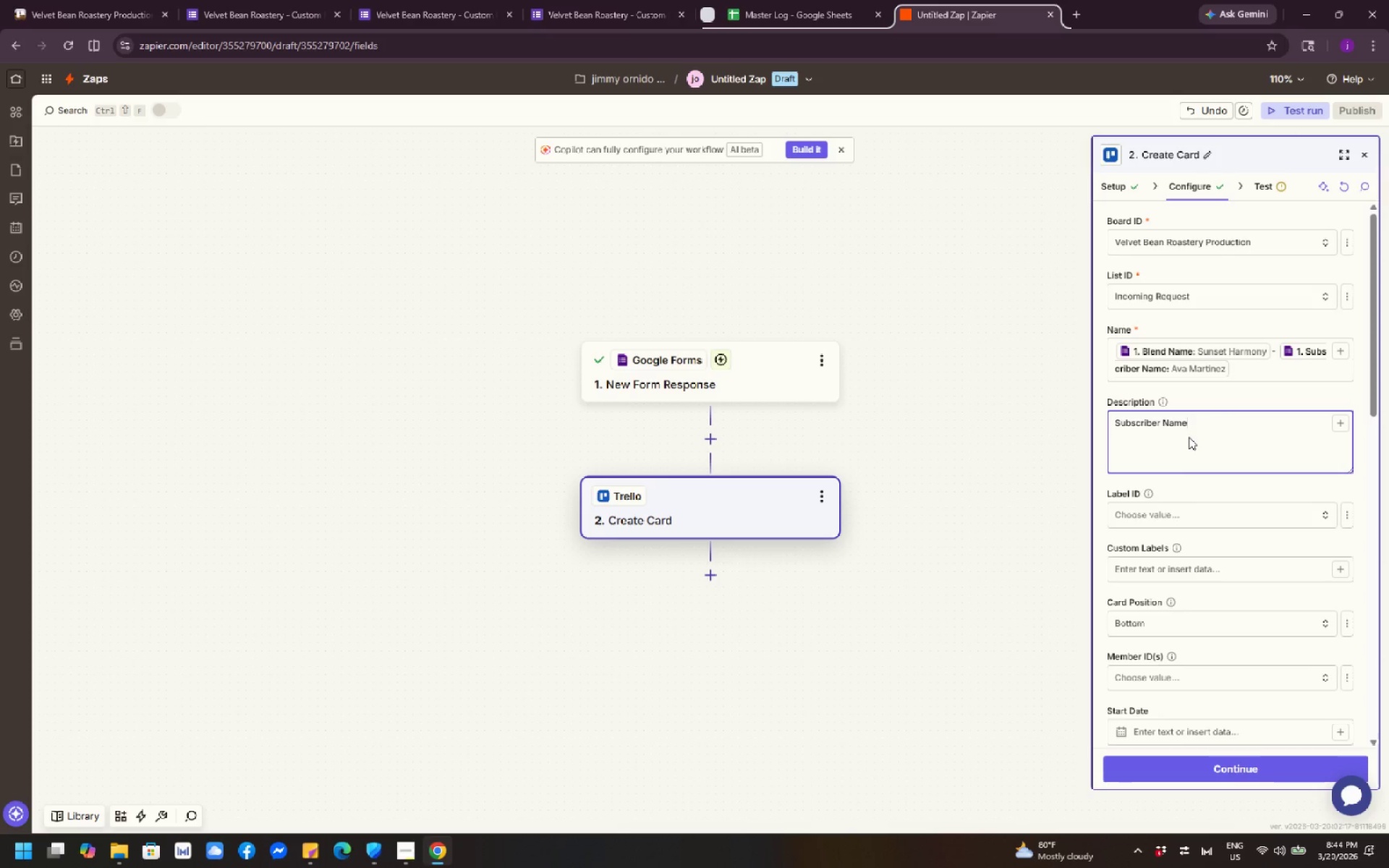 
key(Shift+ShiftLeft)
 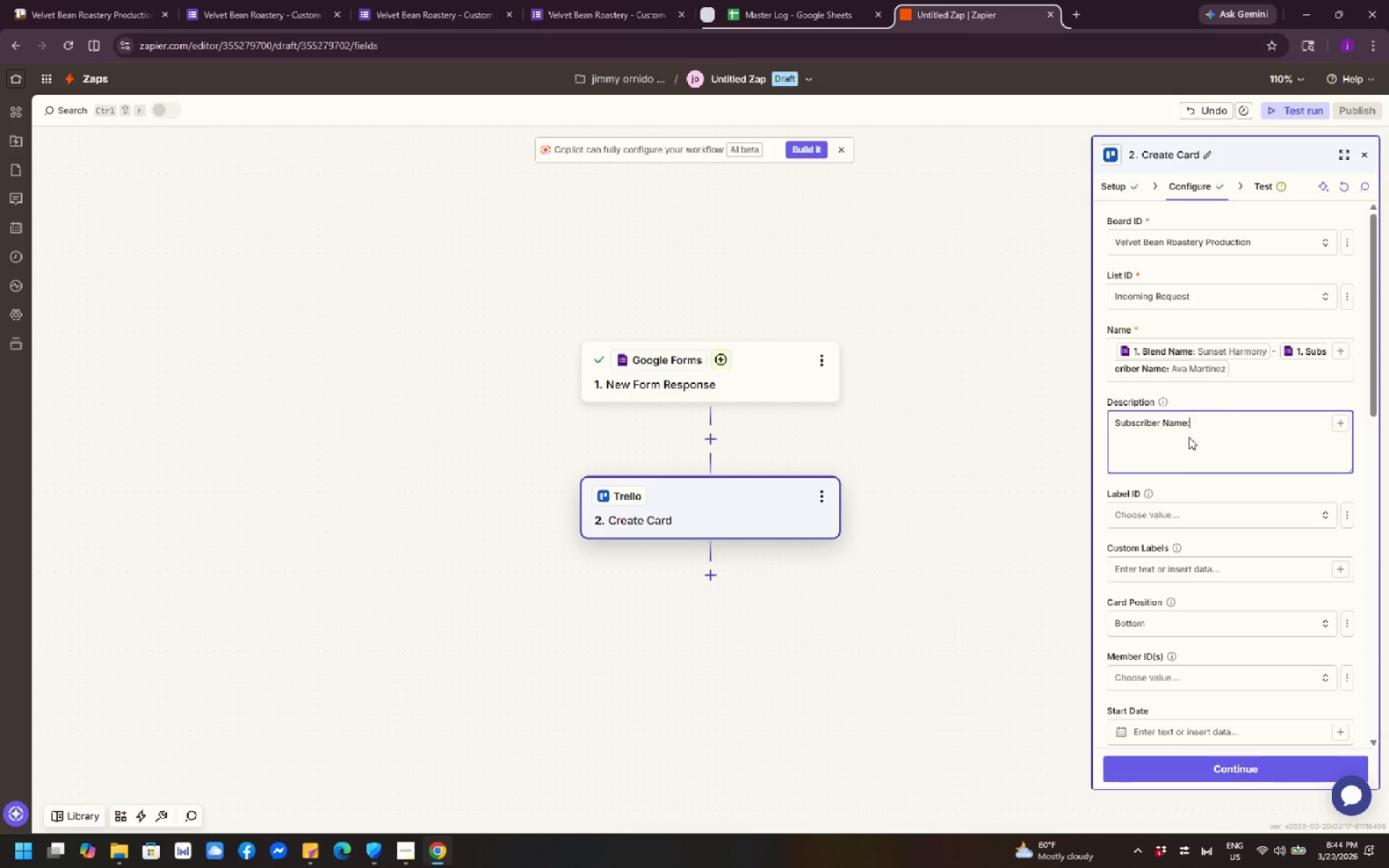 
key(Shift+Semicolon)
 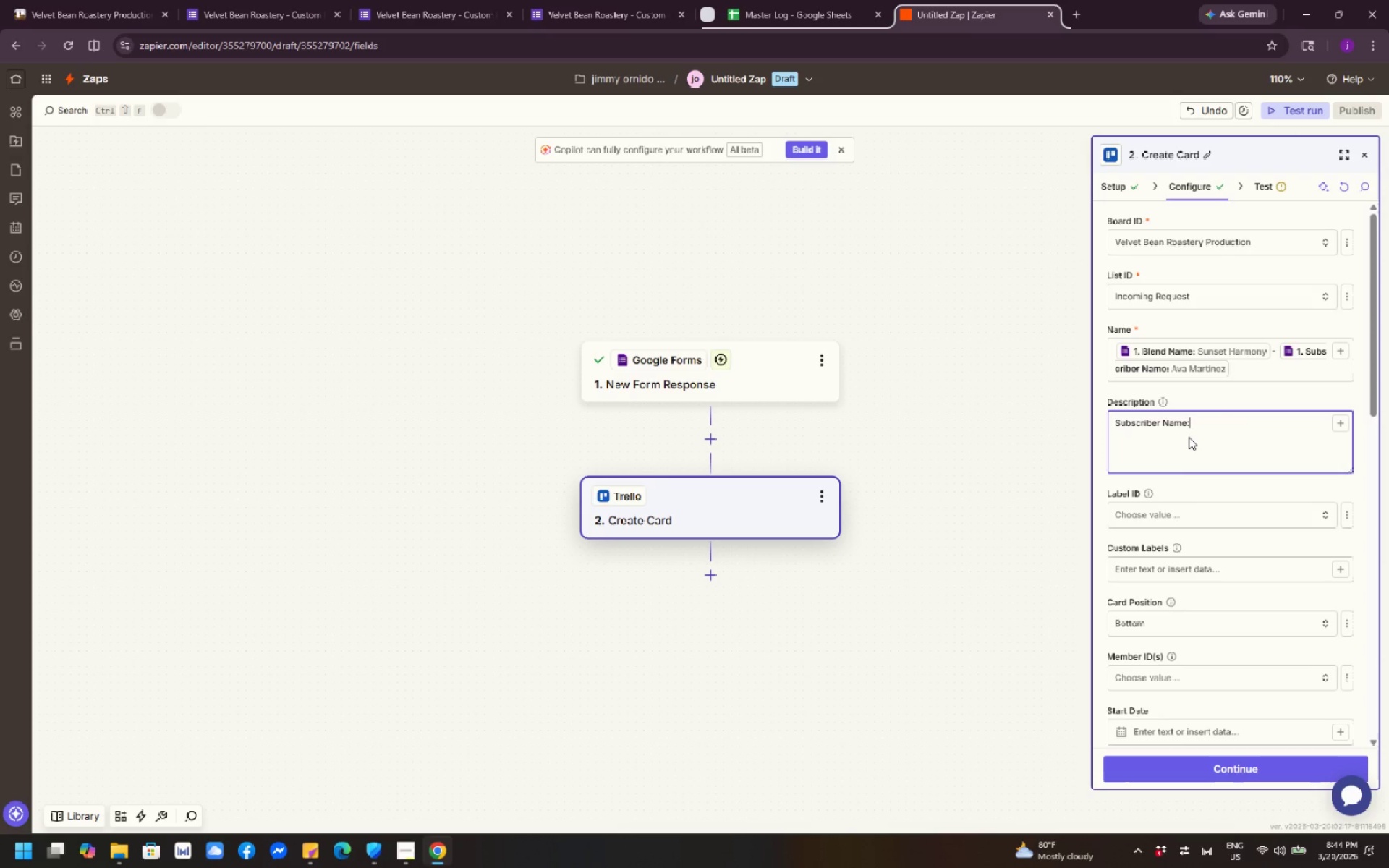 
key(Enter)
 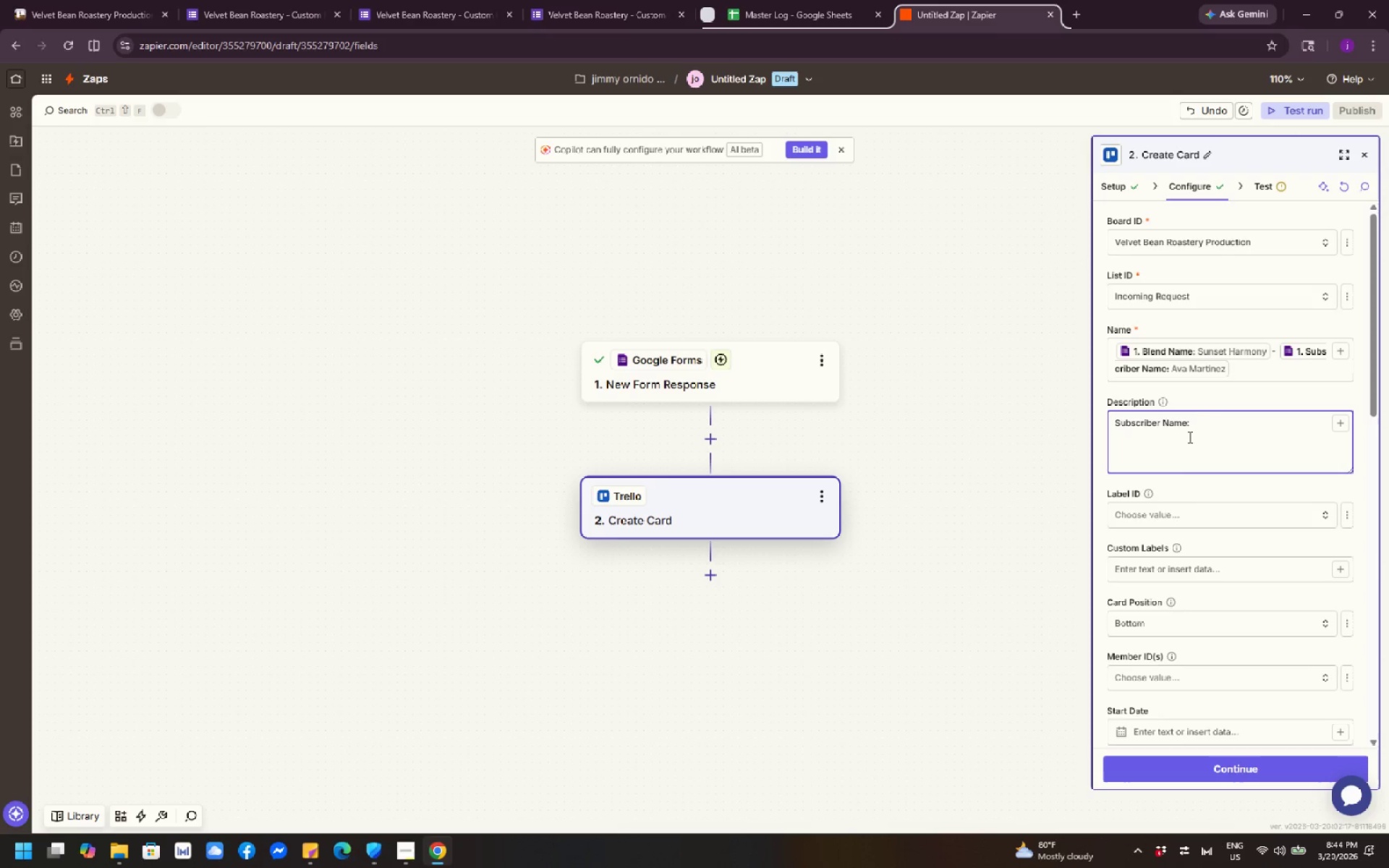 
type(Blend NAme)
key(Backspace)
key(Backspace)
key(Backspace)
type(ame:)
 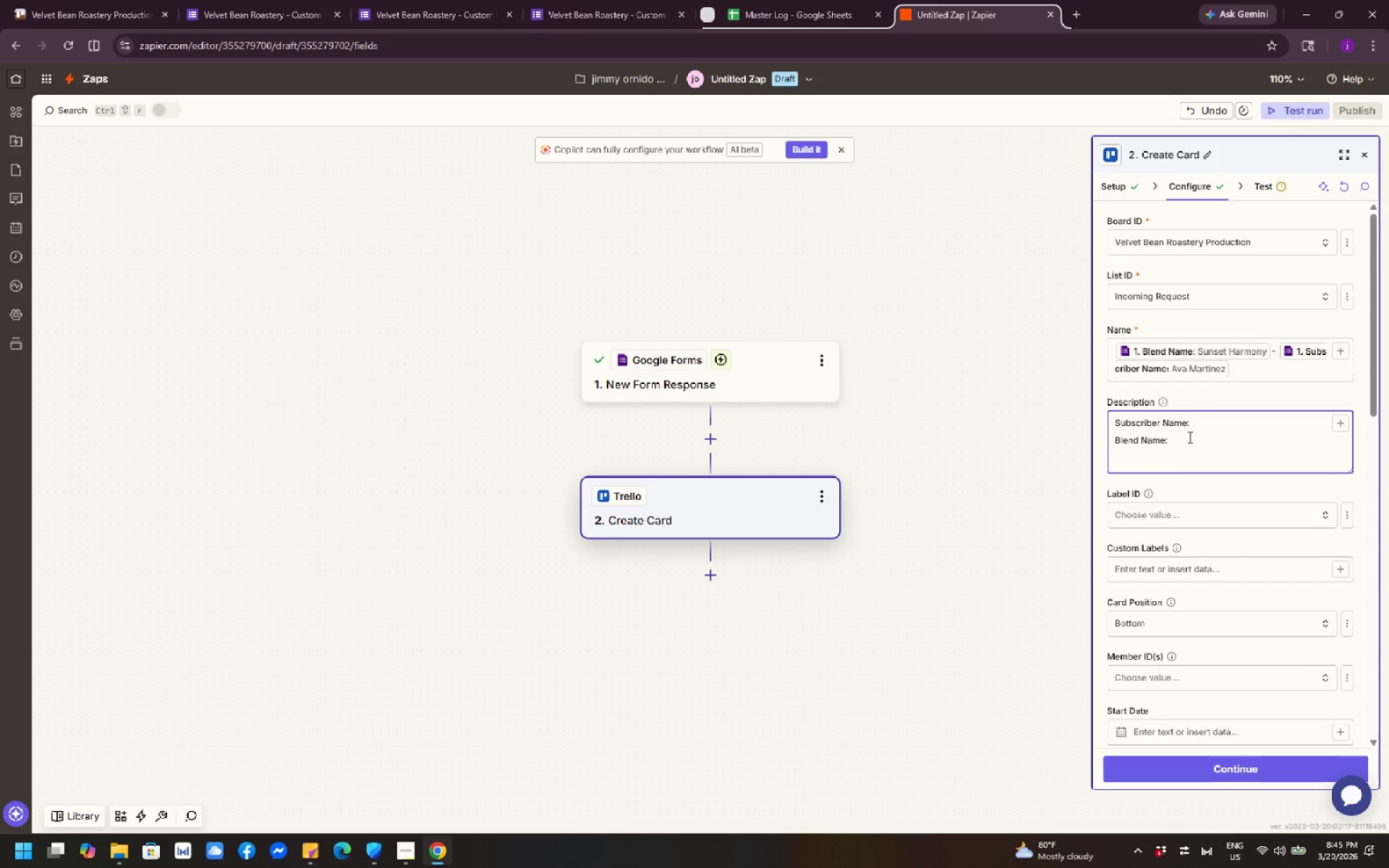 
key(Enter)
 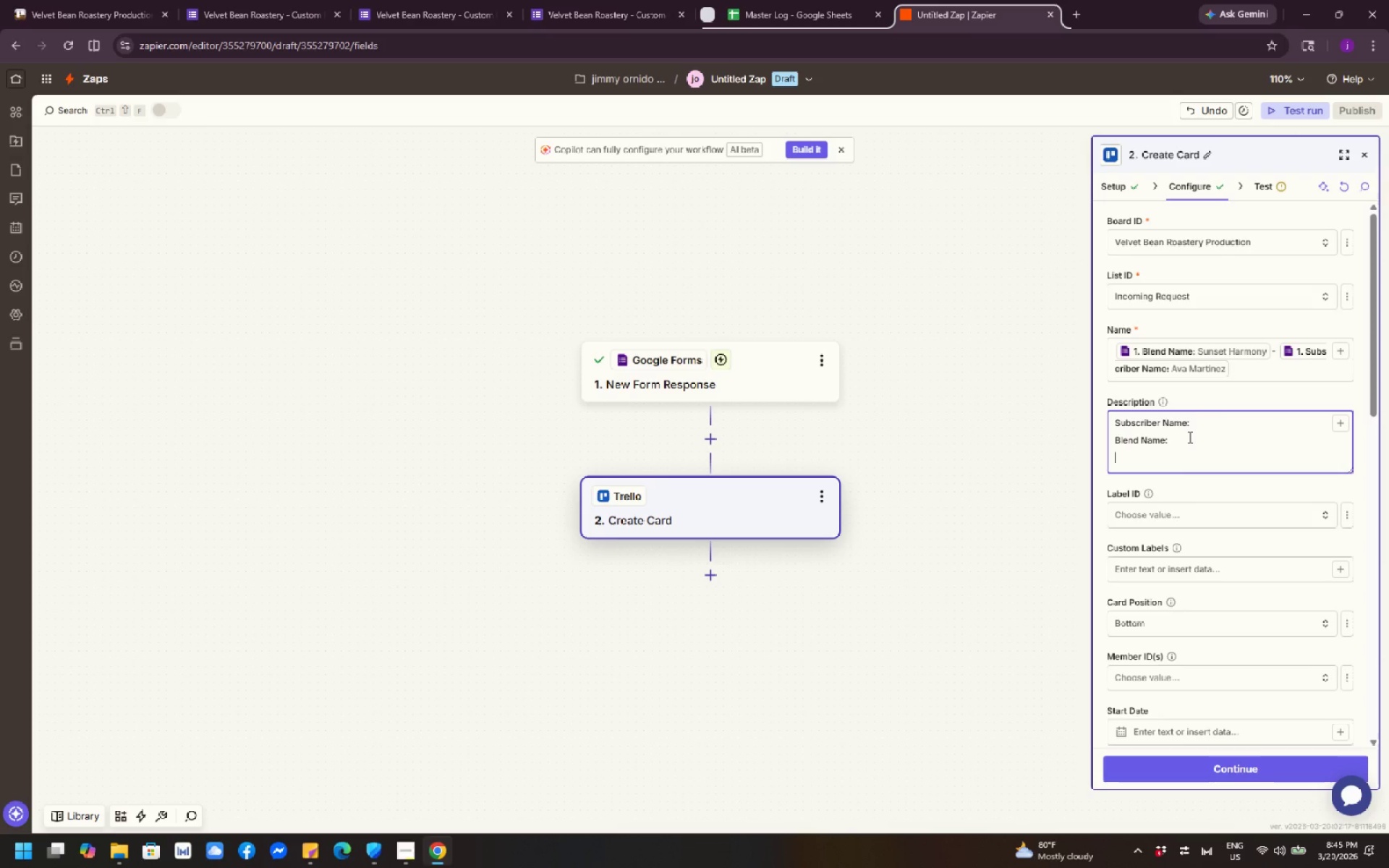 
type(Roast Preference:)
 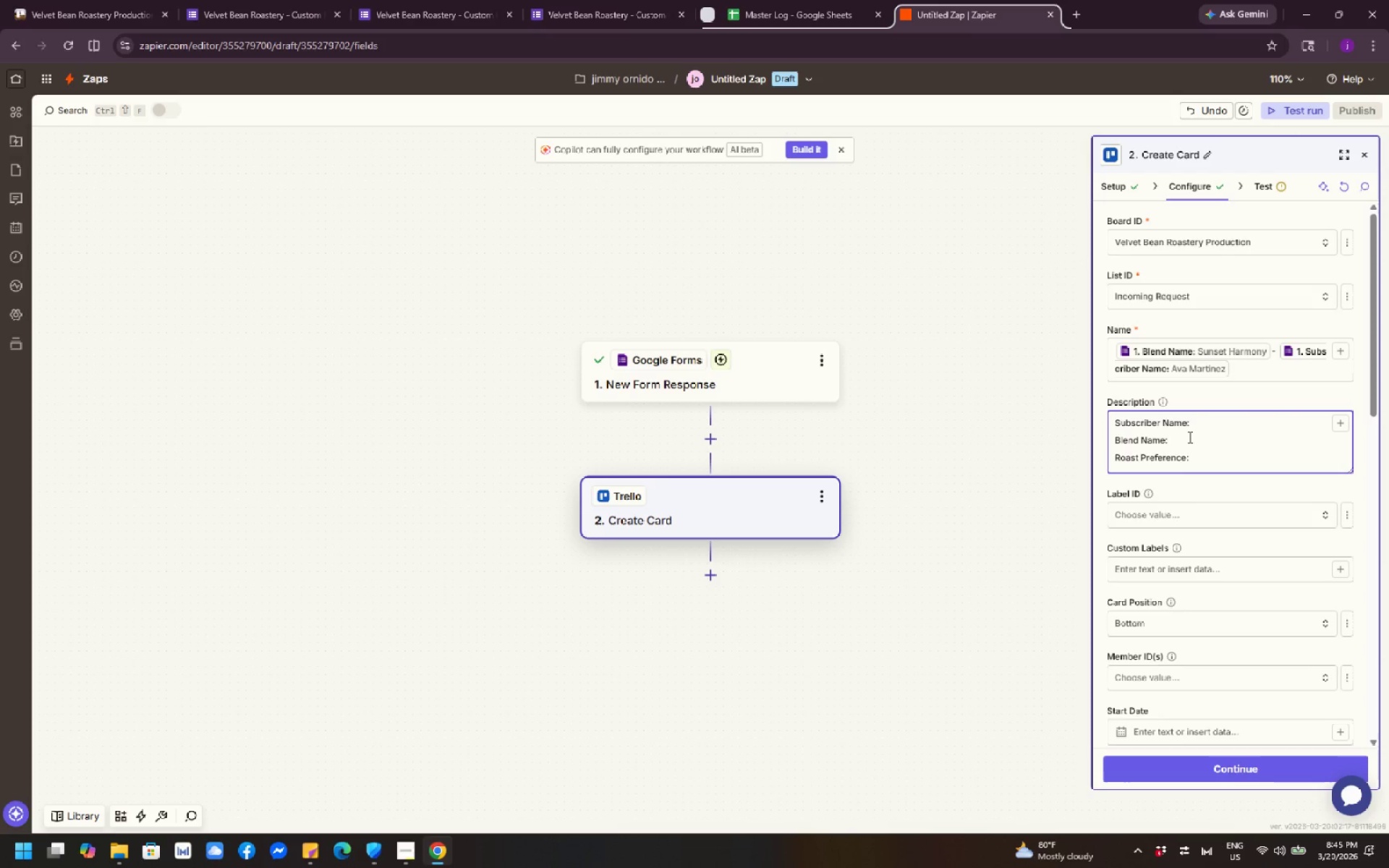 
key(Enter)
 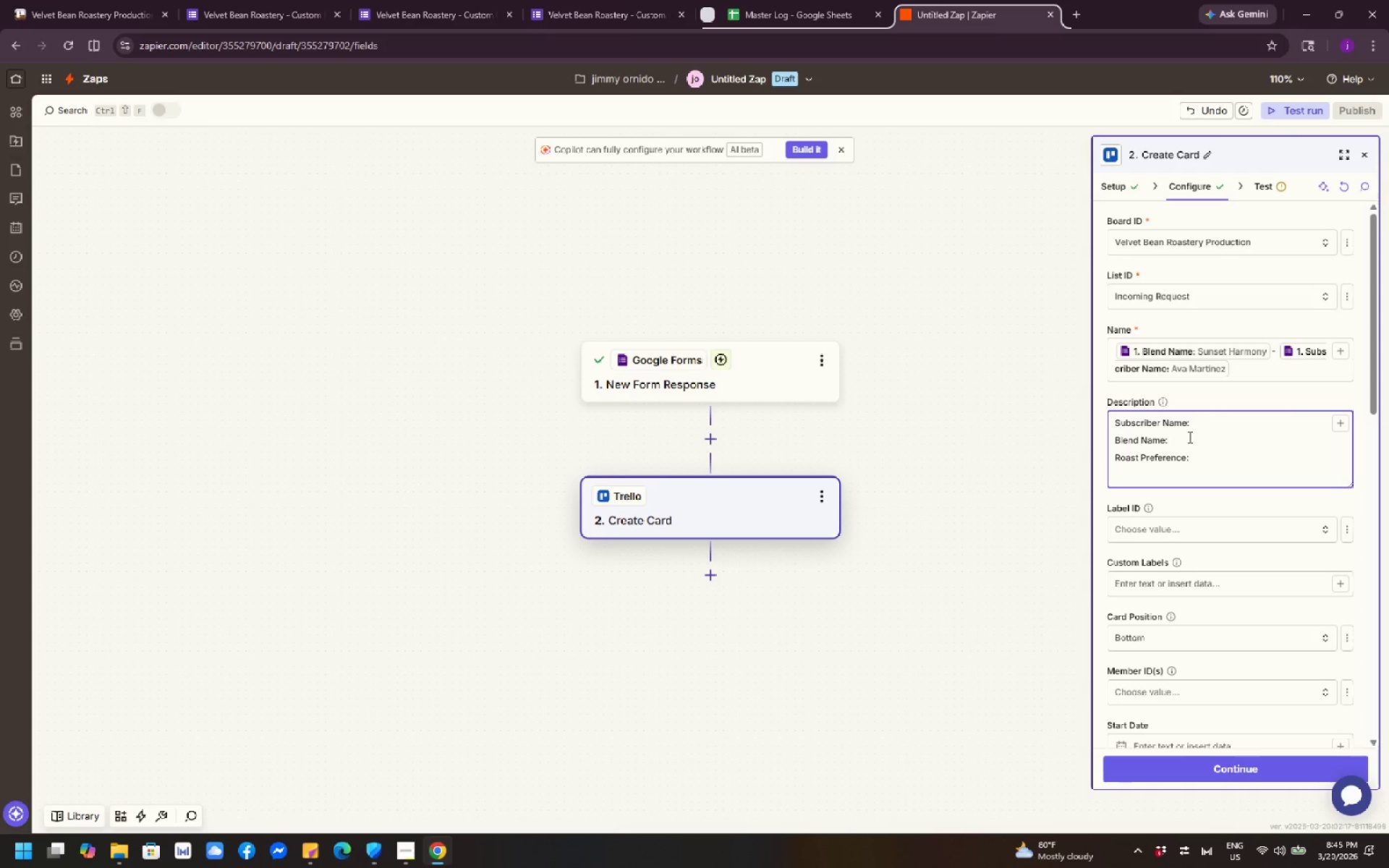 
type(Flavor NOtes)
key(Backspace)
key(Backspace)
key(Backspace)
key(Backspace)
type(otes:)
 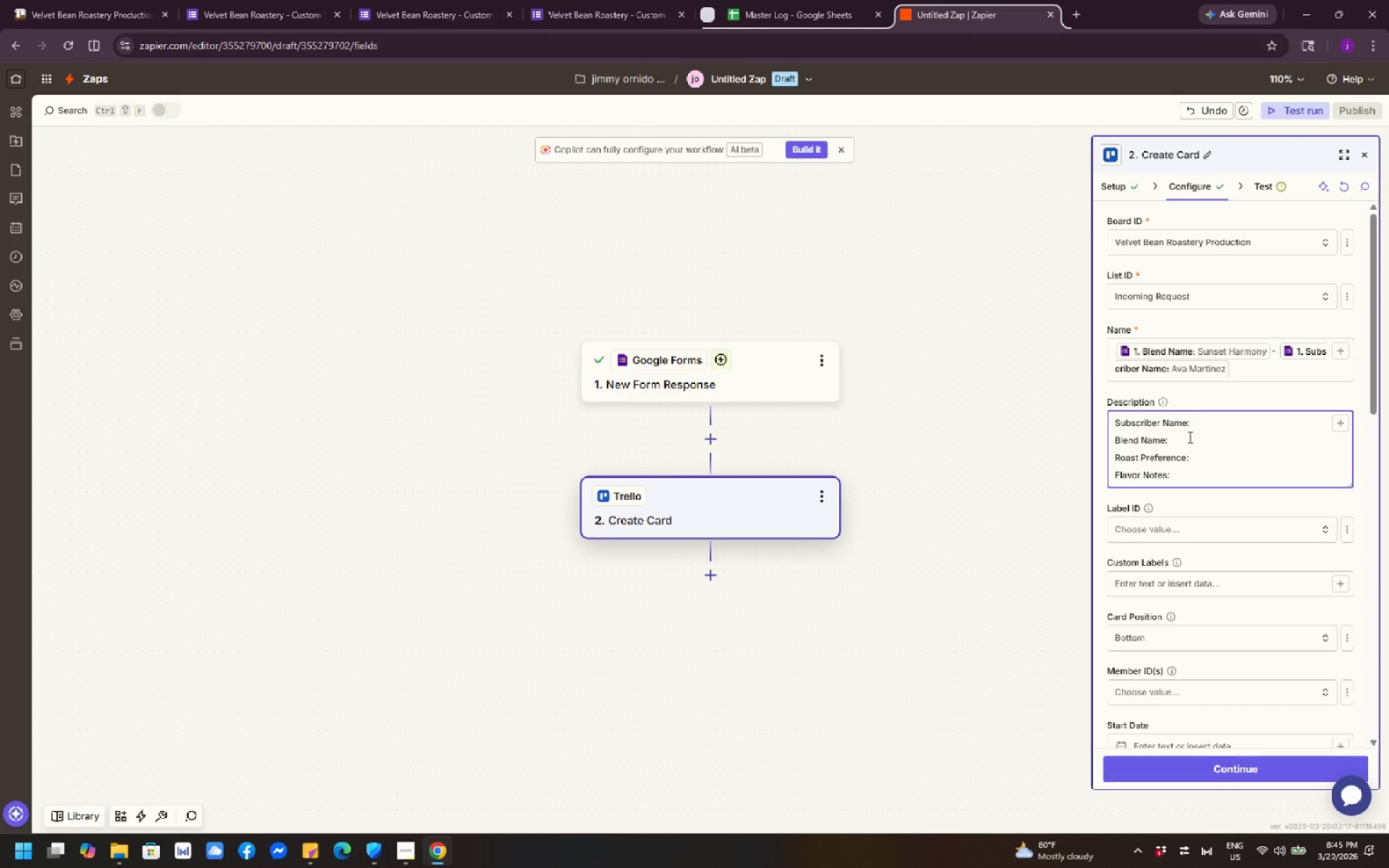 
key(Enter)
 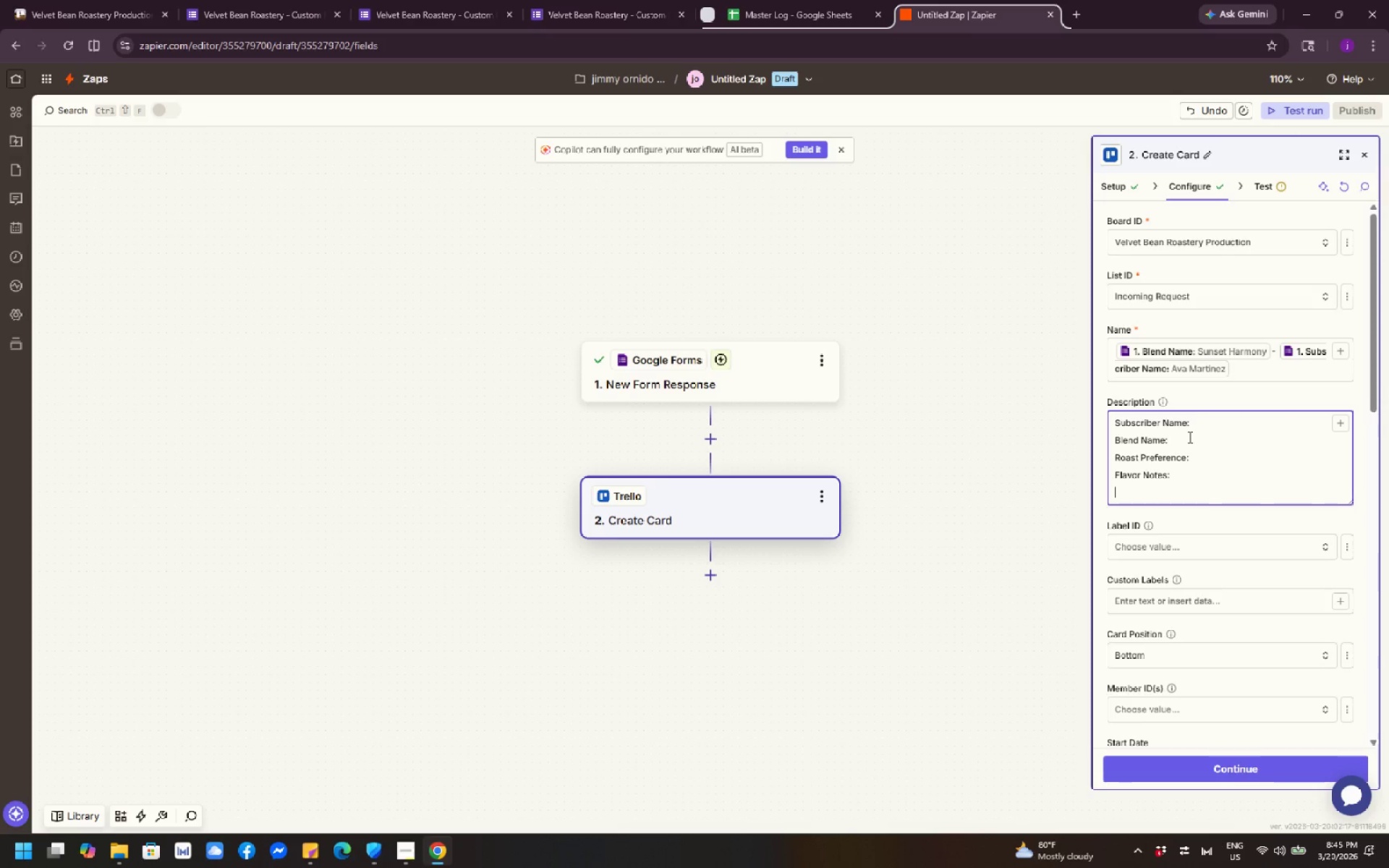 
type(Special Instu)
 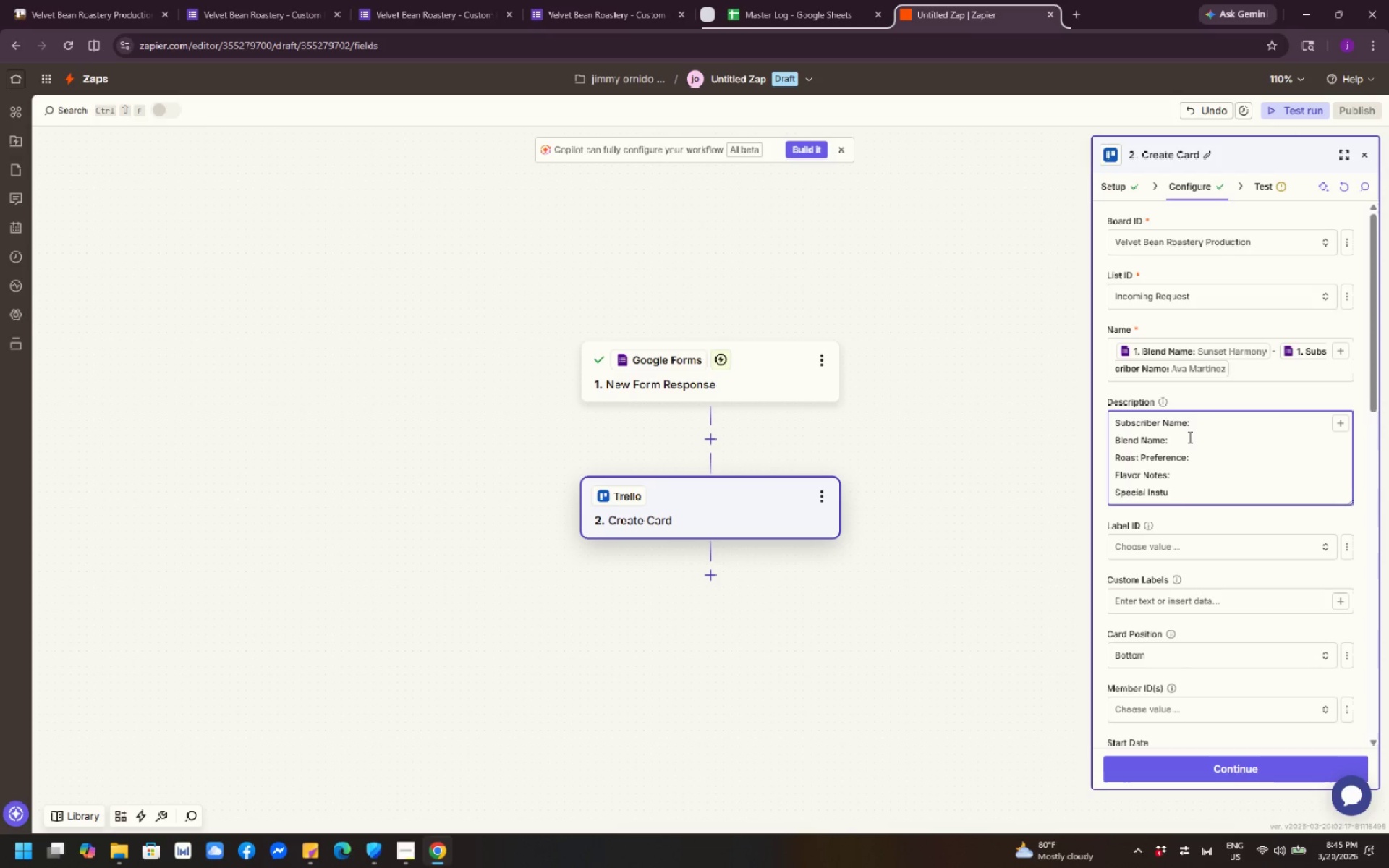 
key(Backspace)
type(ruction:)
 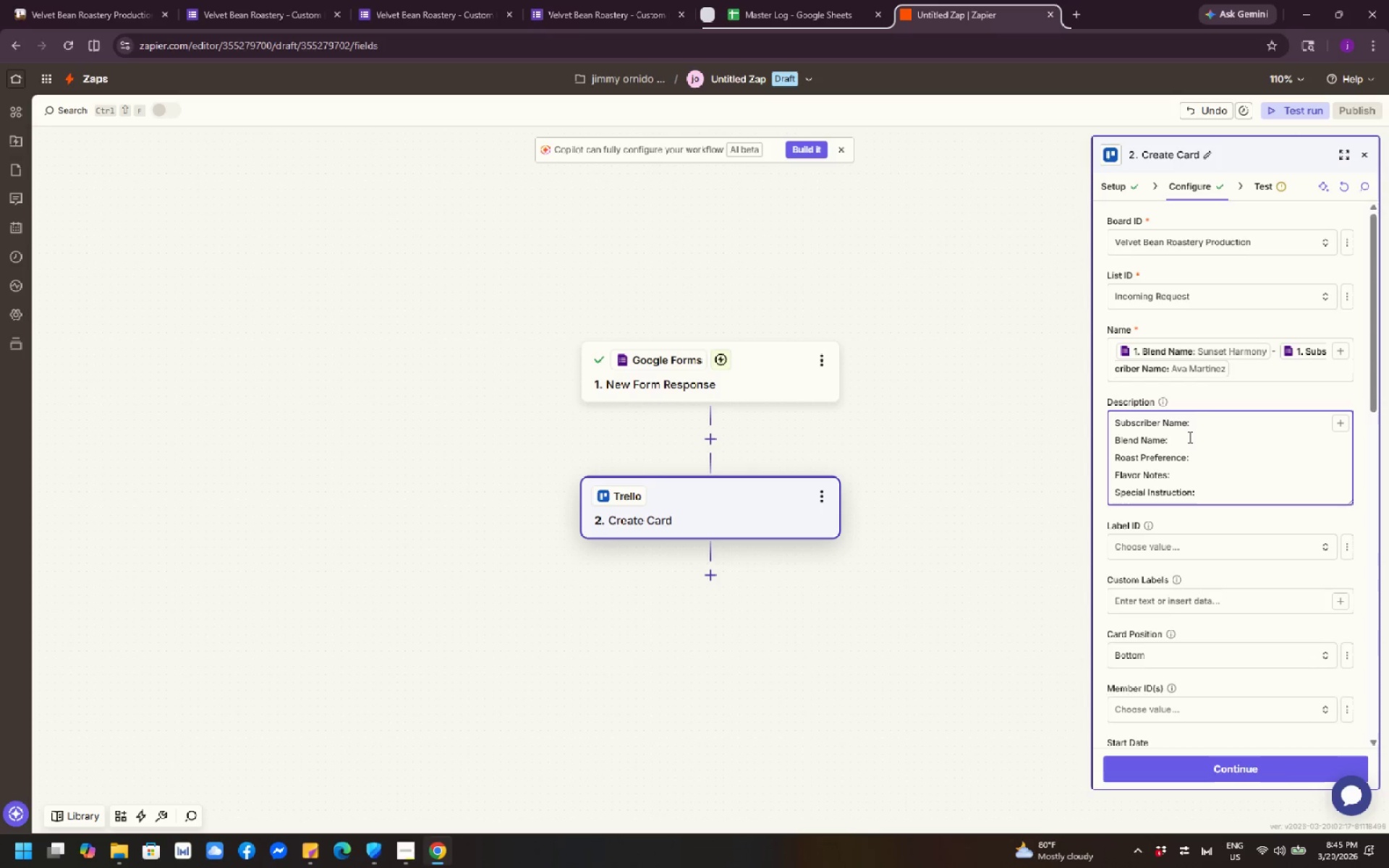 
wait(23.75)
 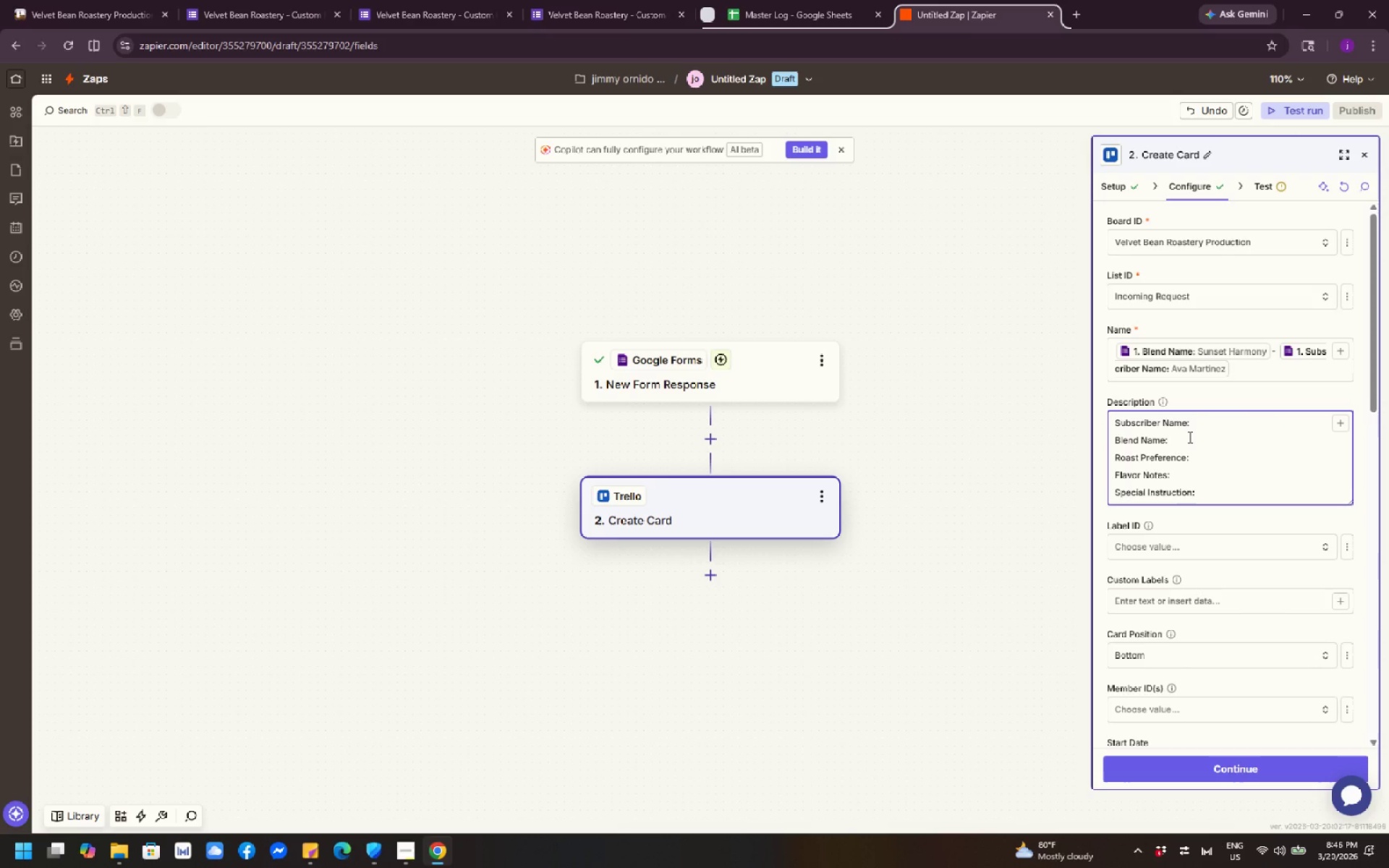 
left_click([1197, 548])
 